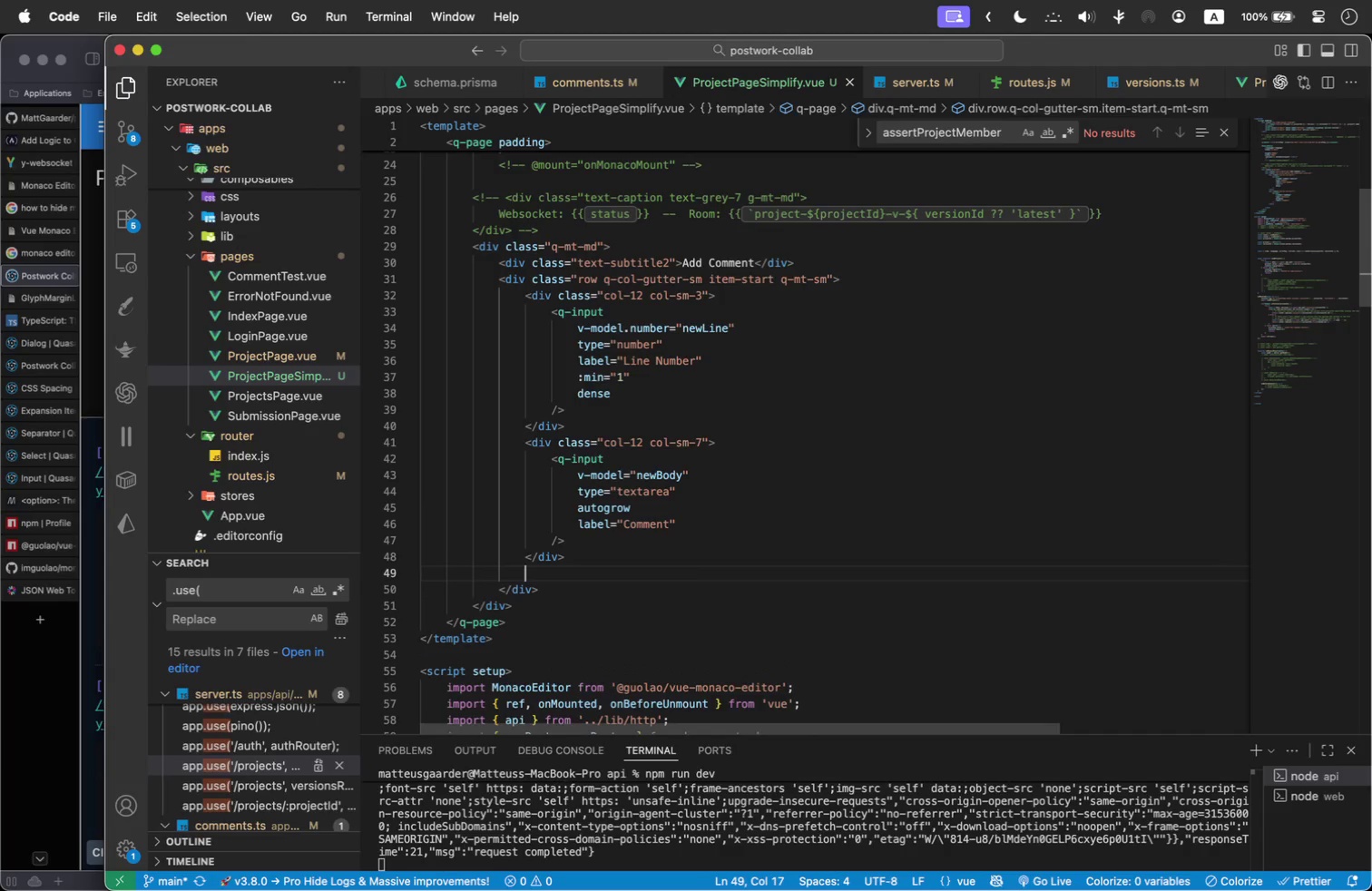 
type(q-)
key(Backspace)
key(Backspace)
type(div)
 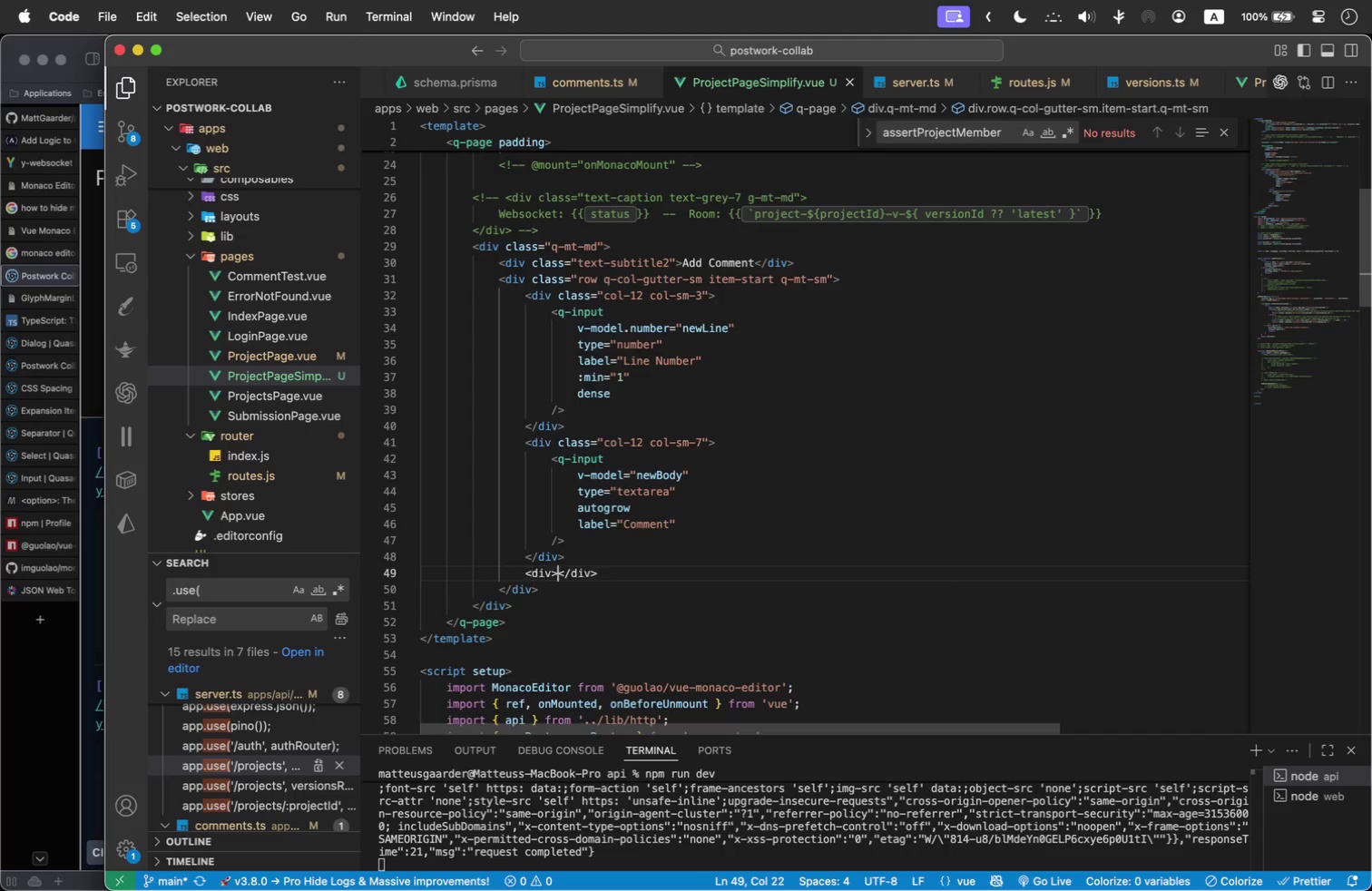 
key(Enter)
 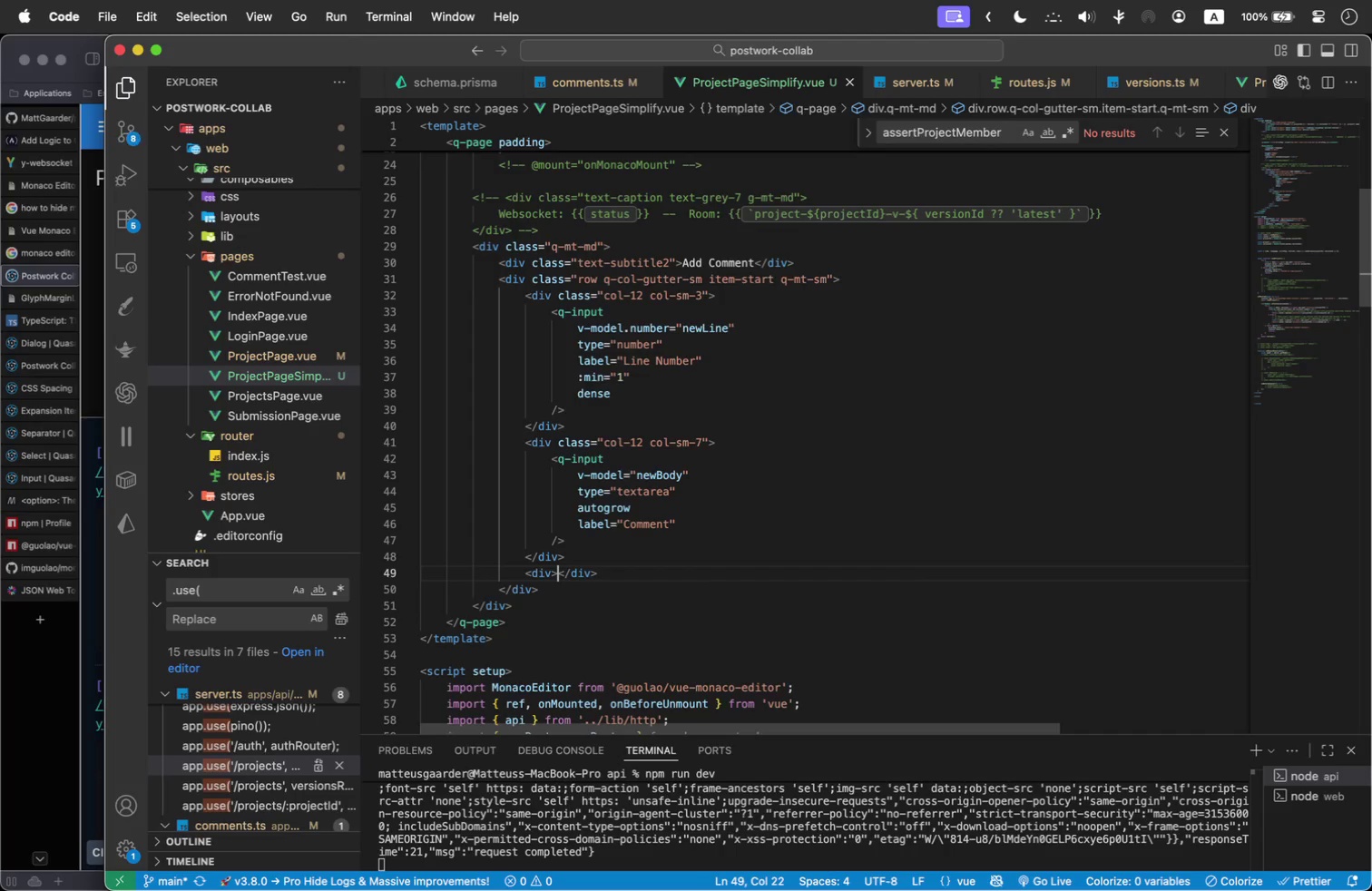 
key(Enter)
 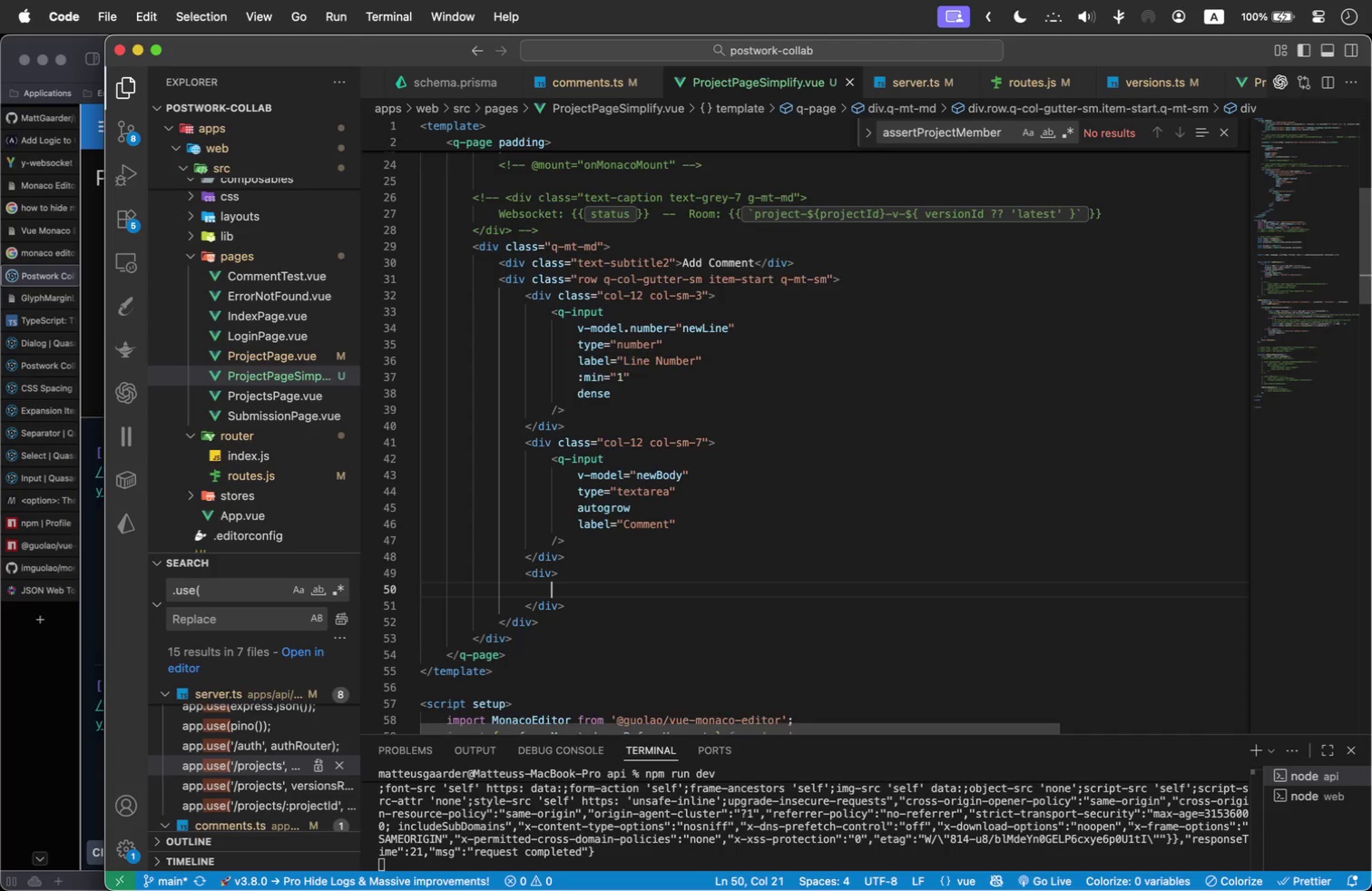 
key(ArrowUp)
 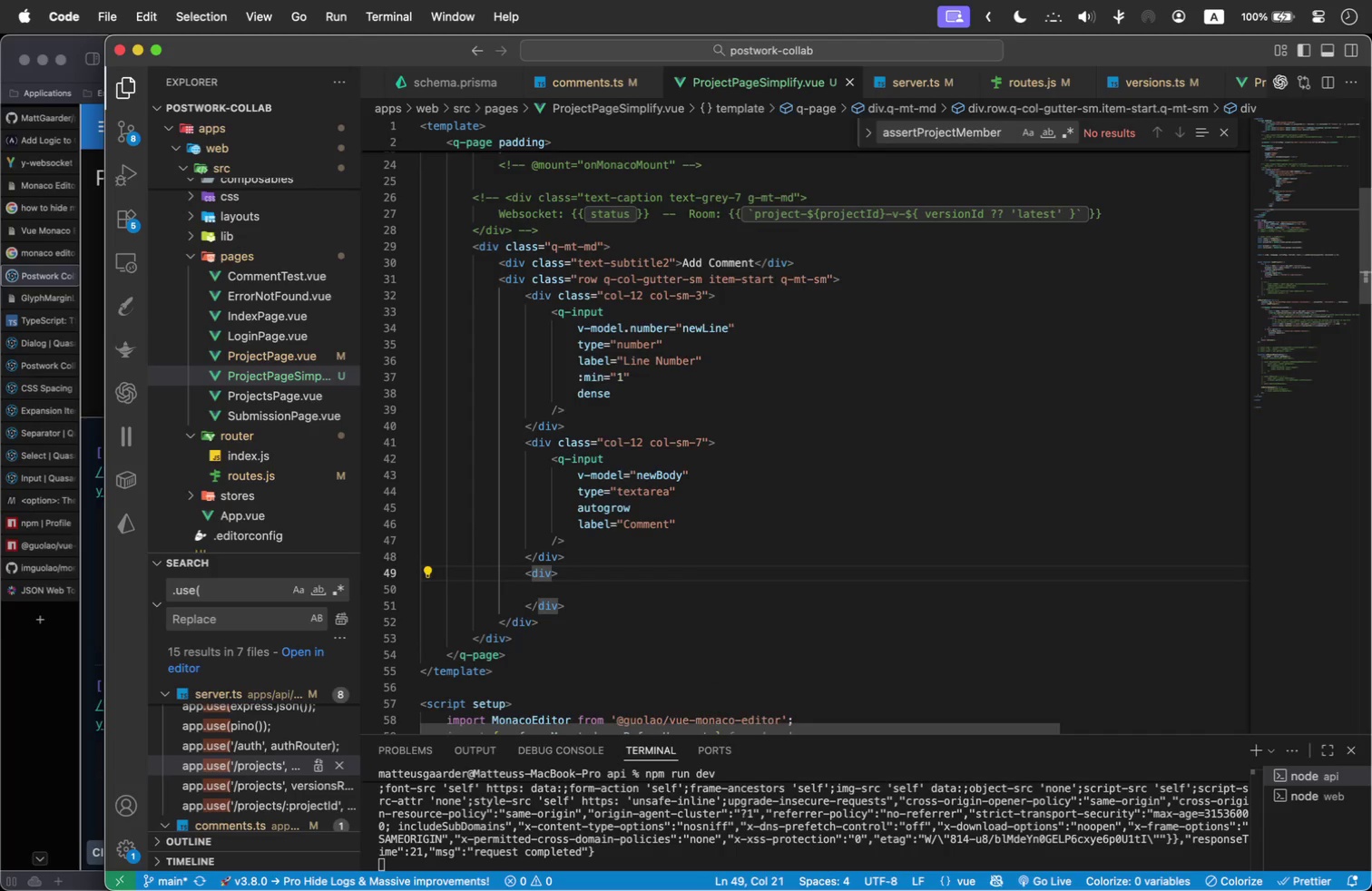 
type( cla)
 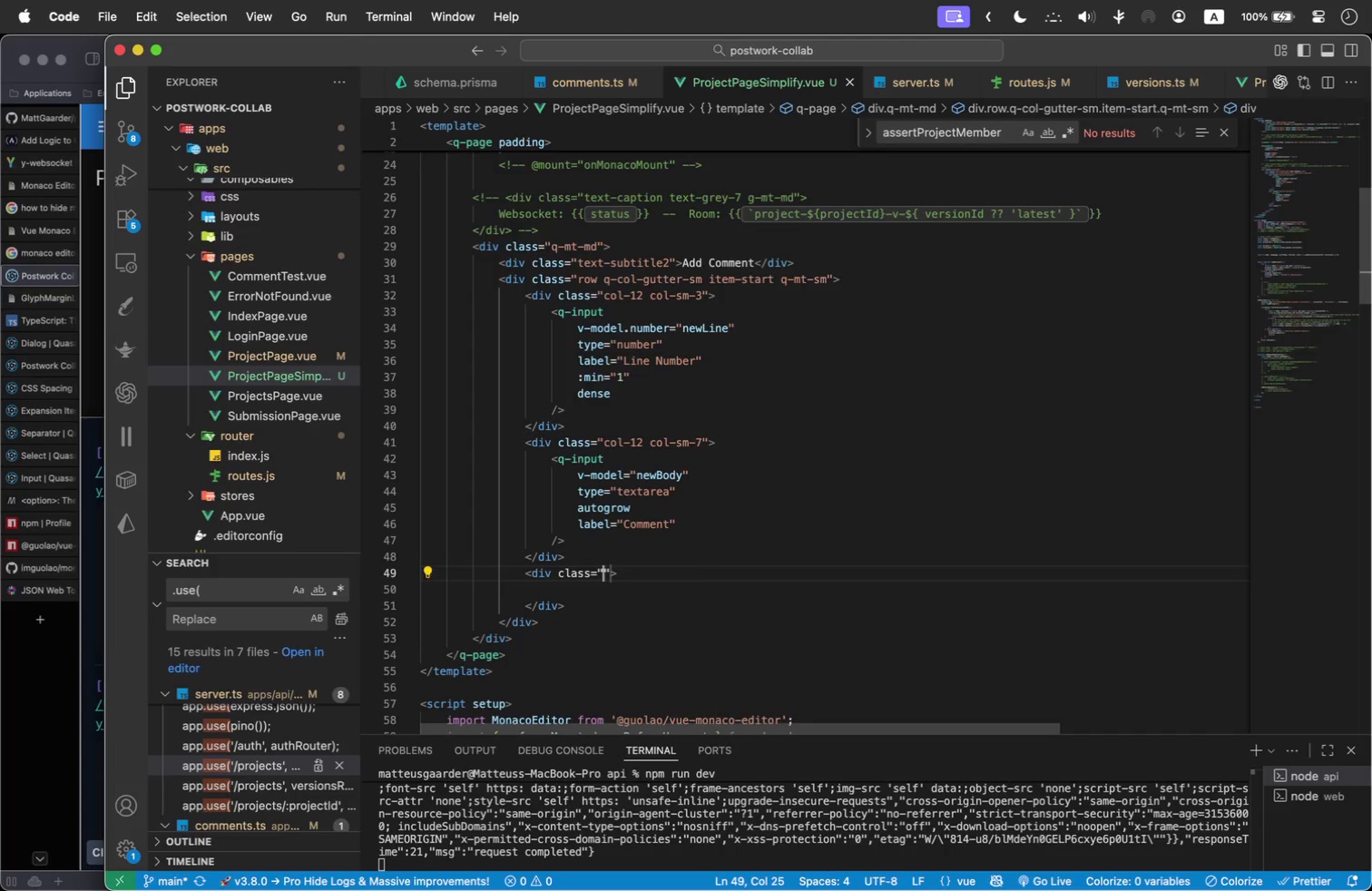 
key(Enter)
 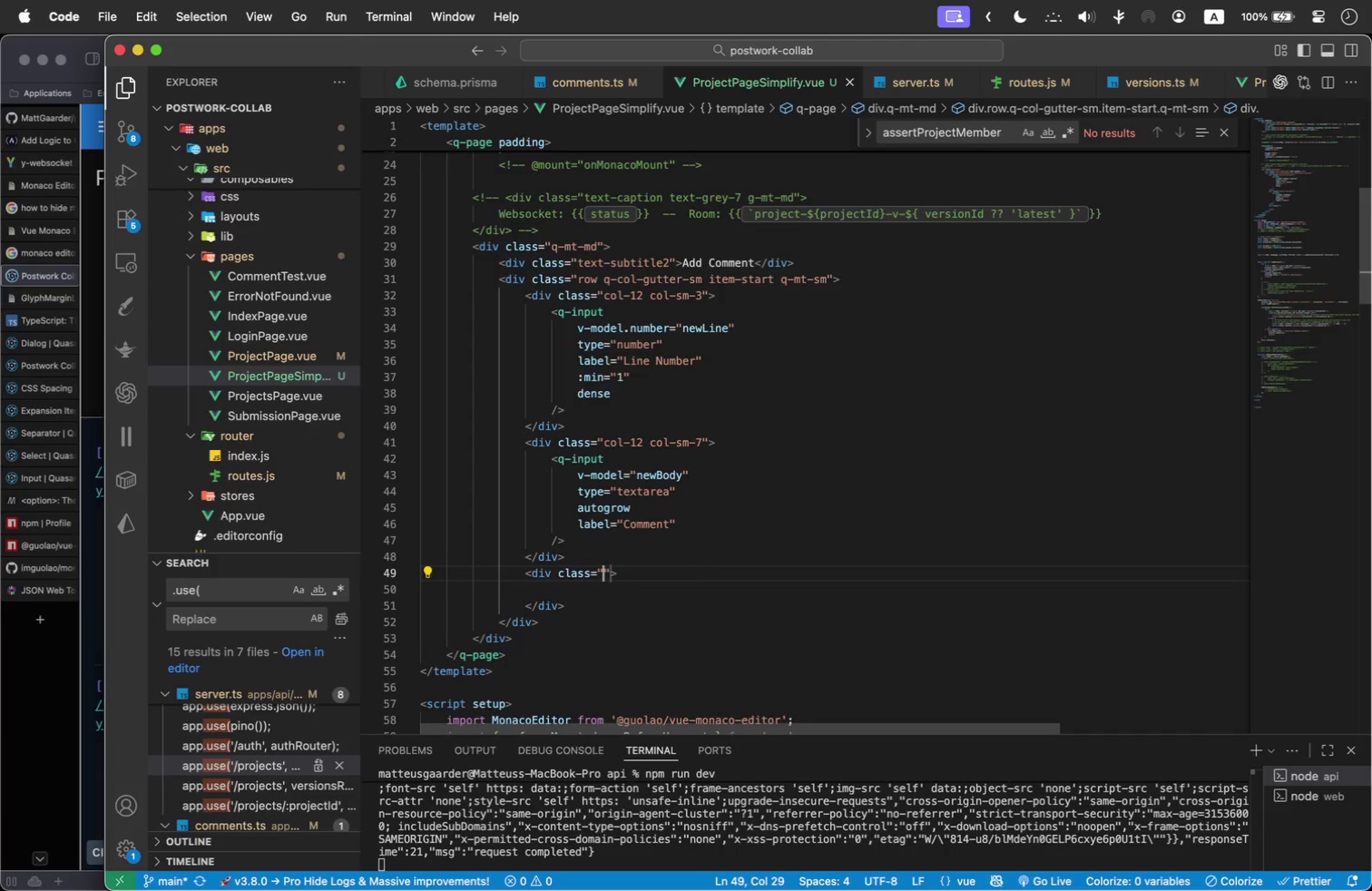 
type(col-12 col-sm-2 flex item-start)
 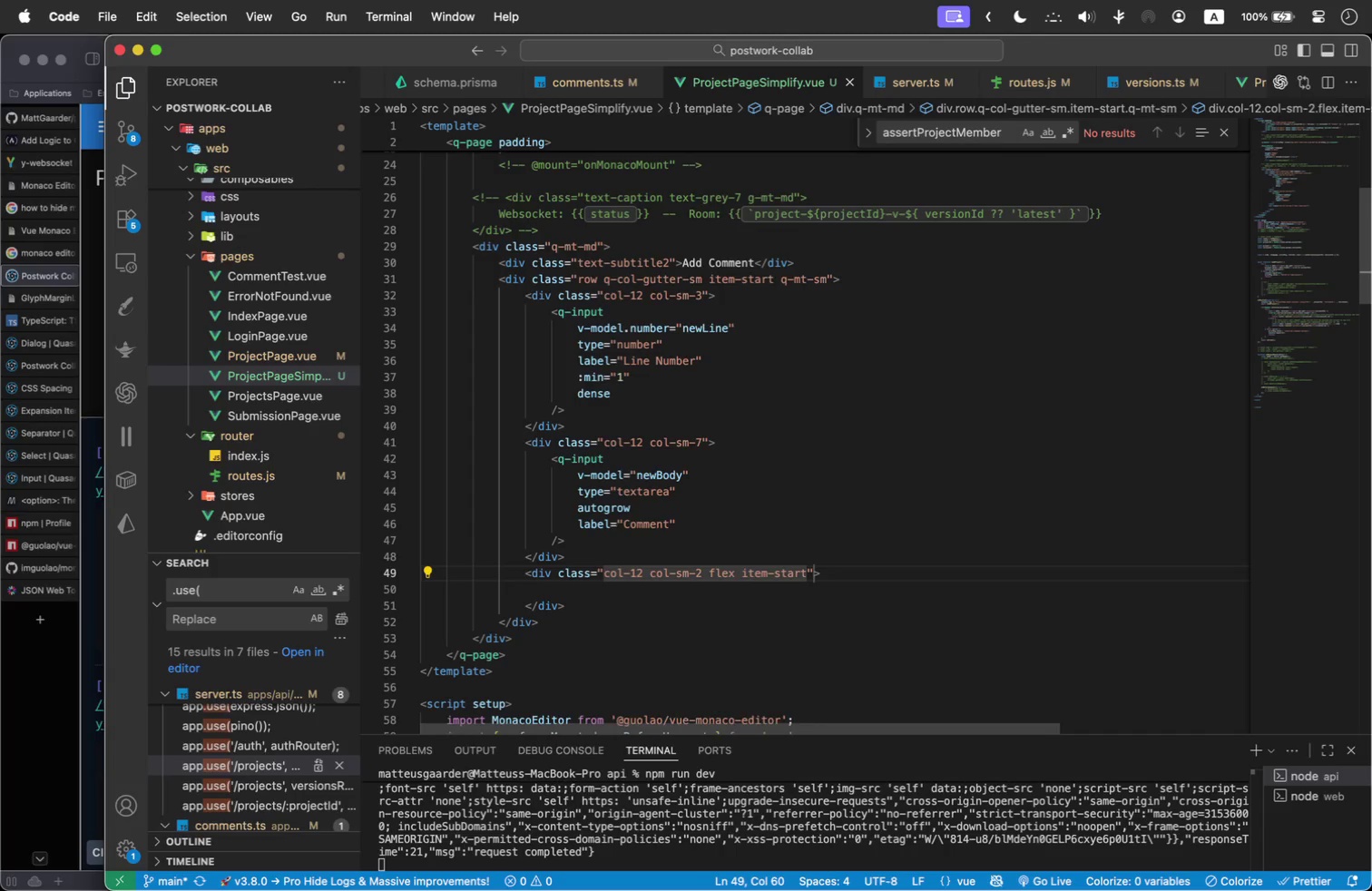 
key(ArrowRight)
 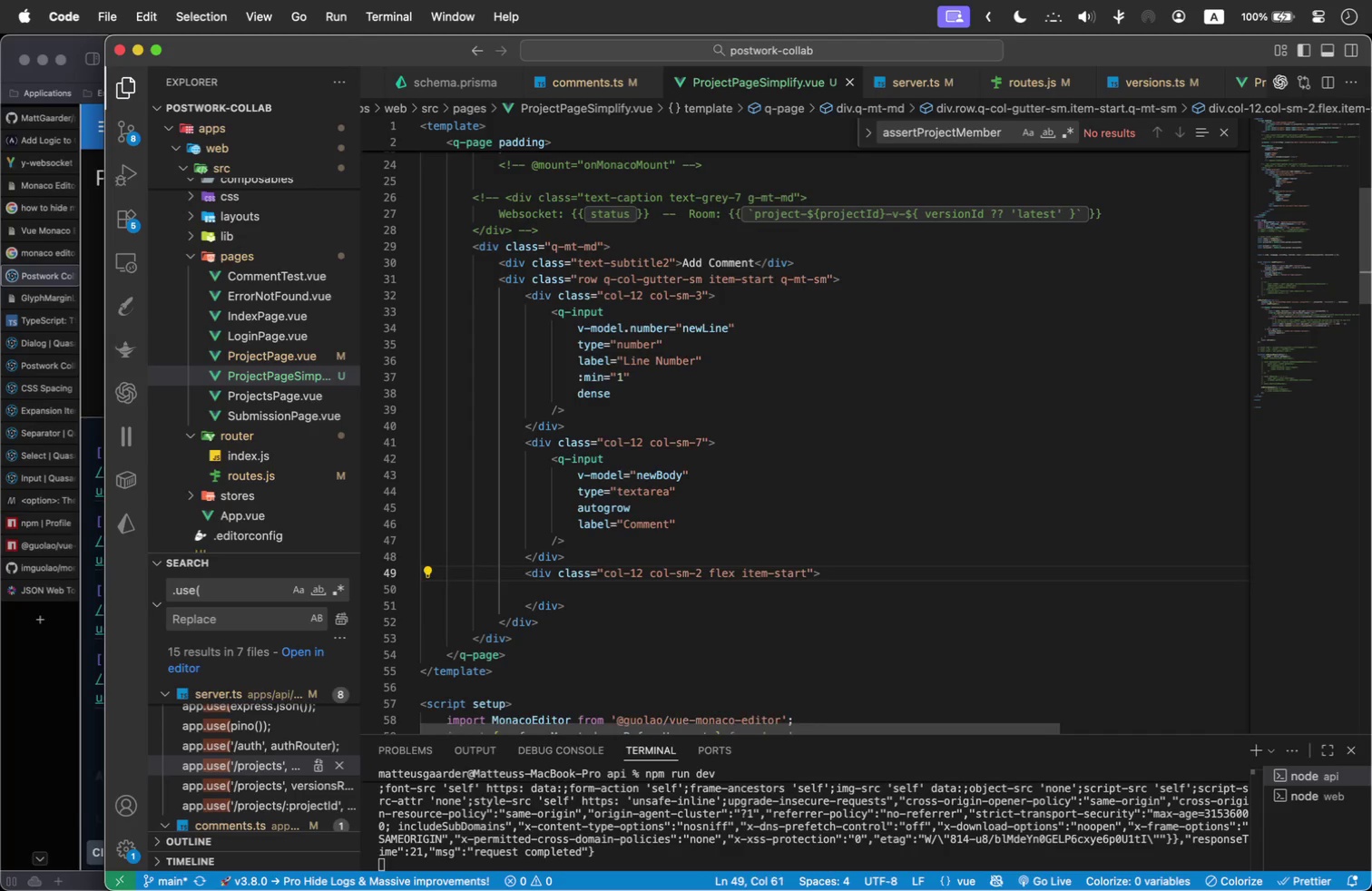 
key(ArrowDown)
 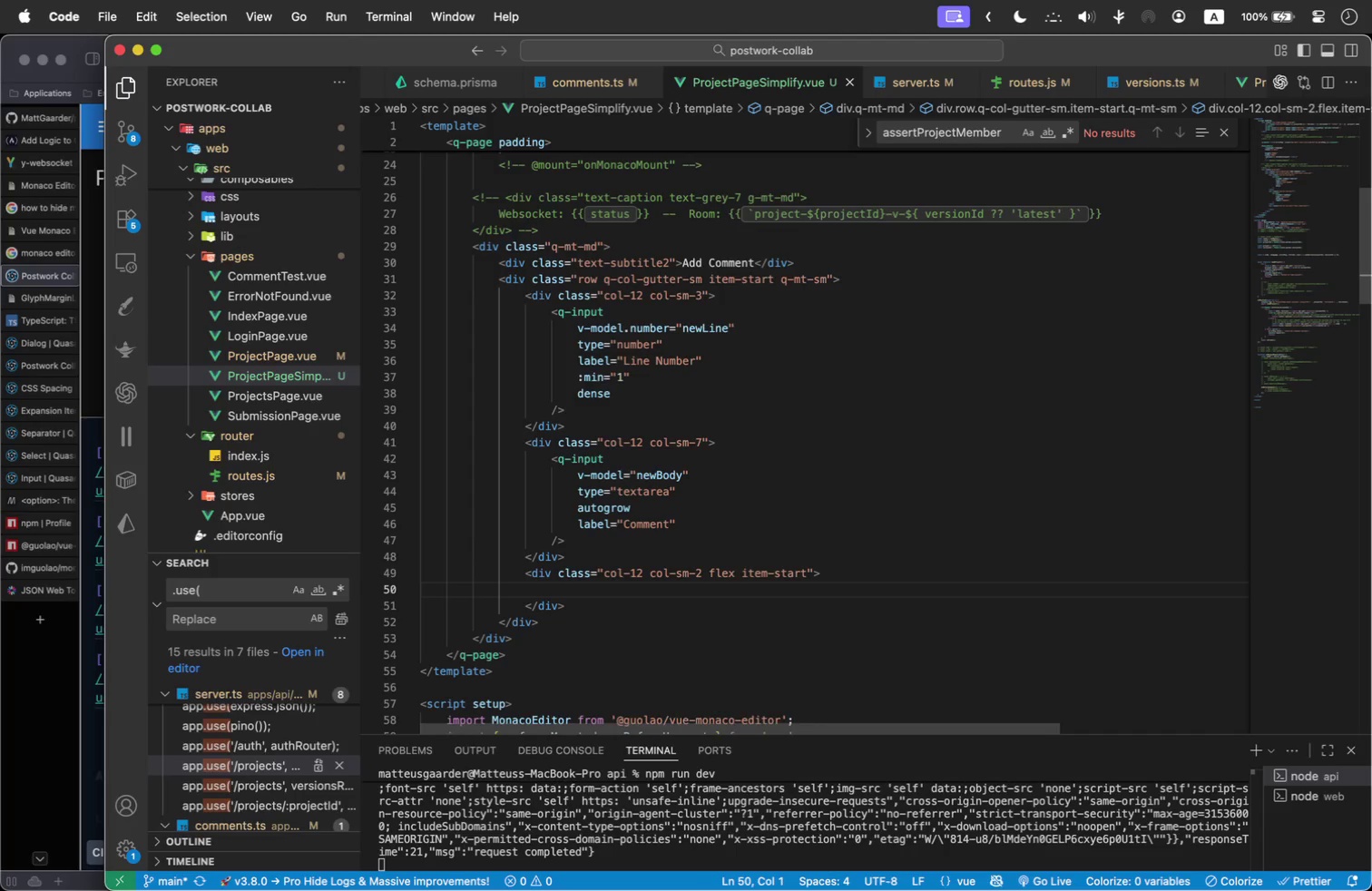 
key(Tab)
type(q-btn)
 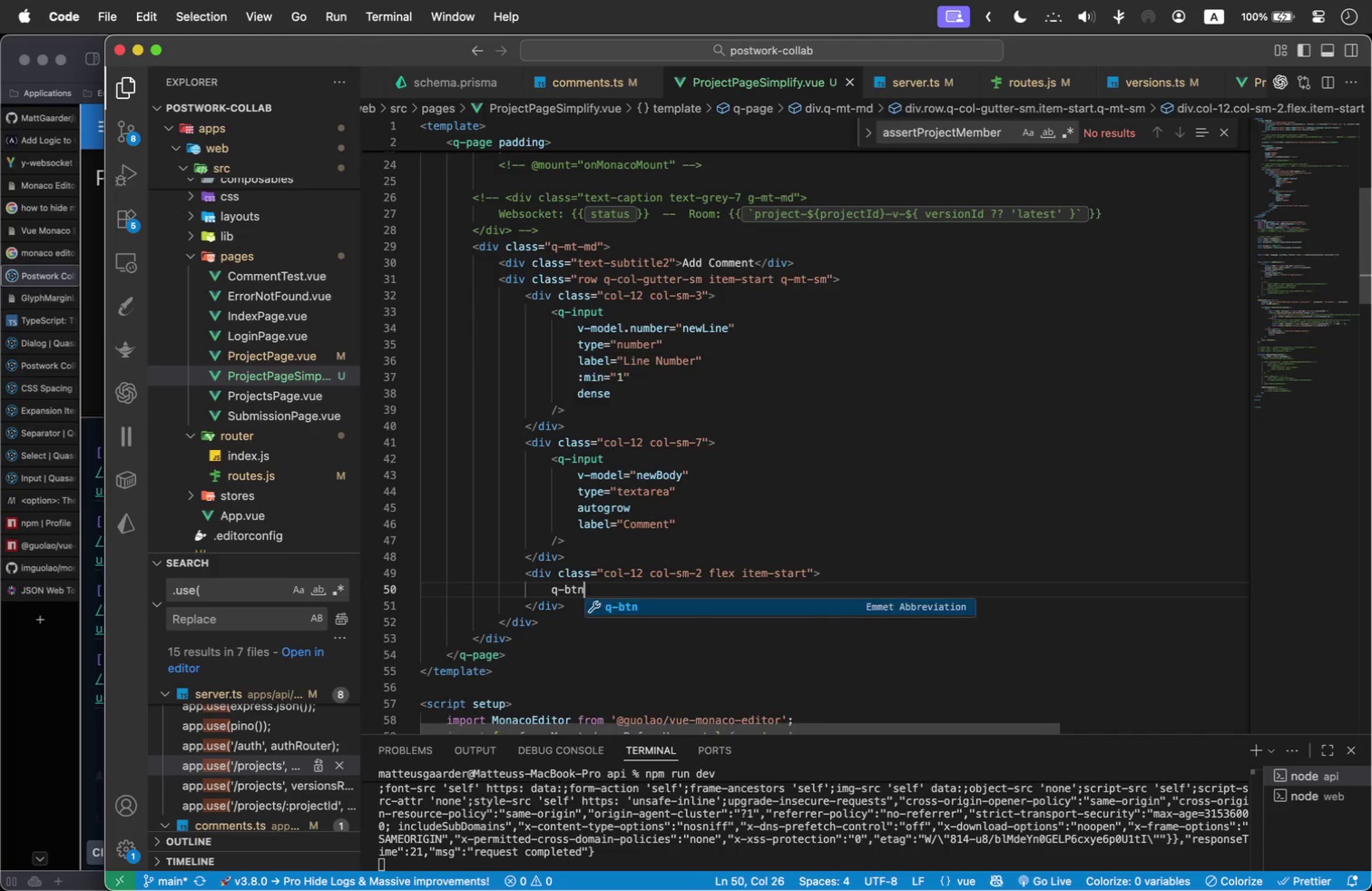 
key(Enter)
 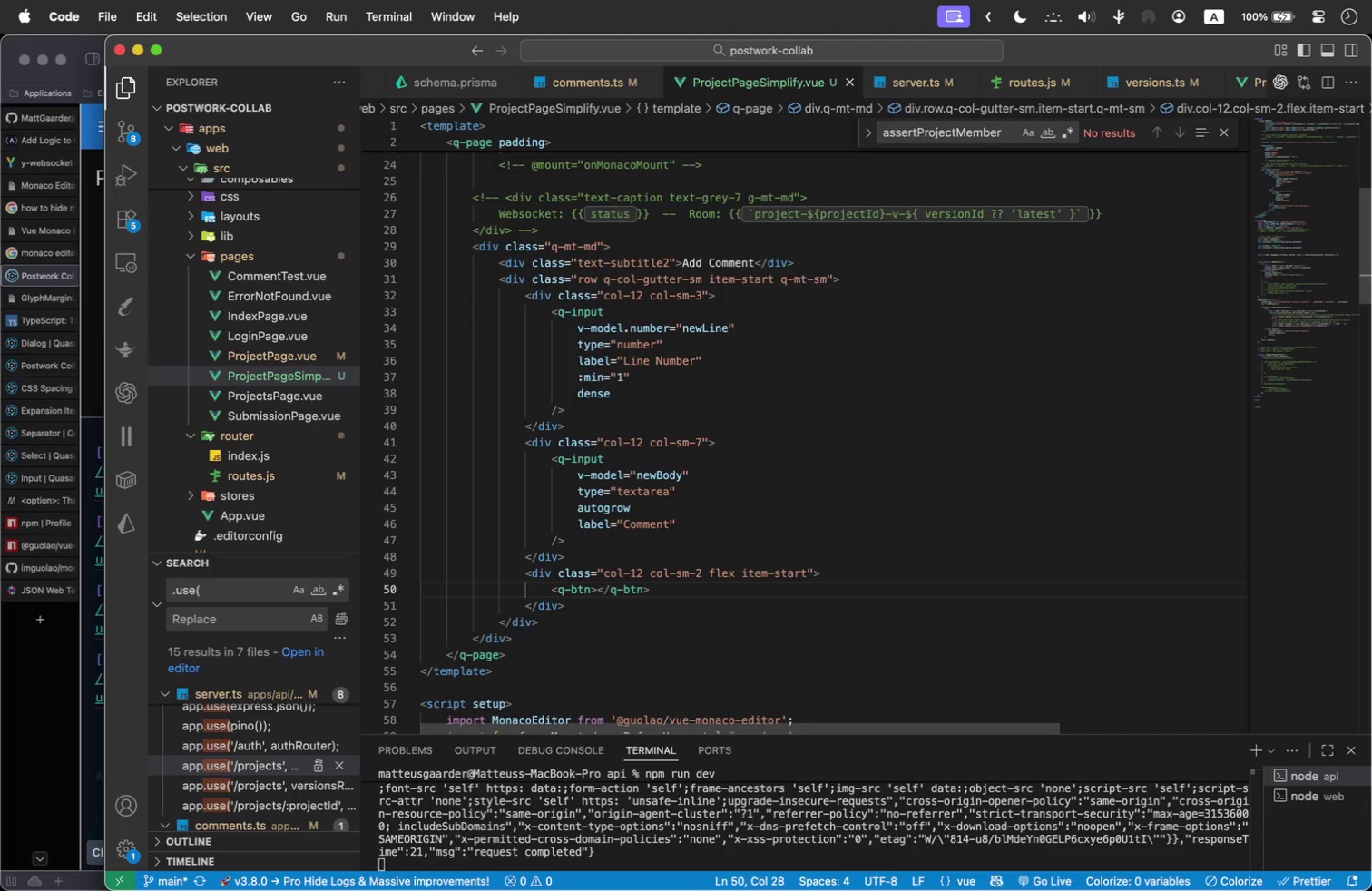 
key(ArrowLeft)
 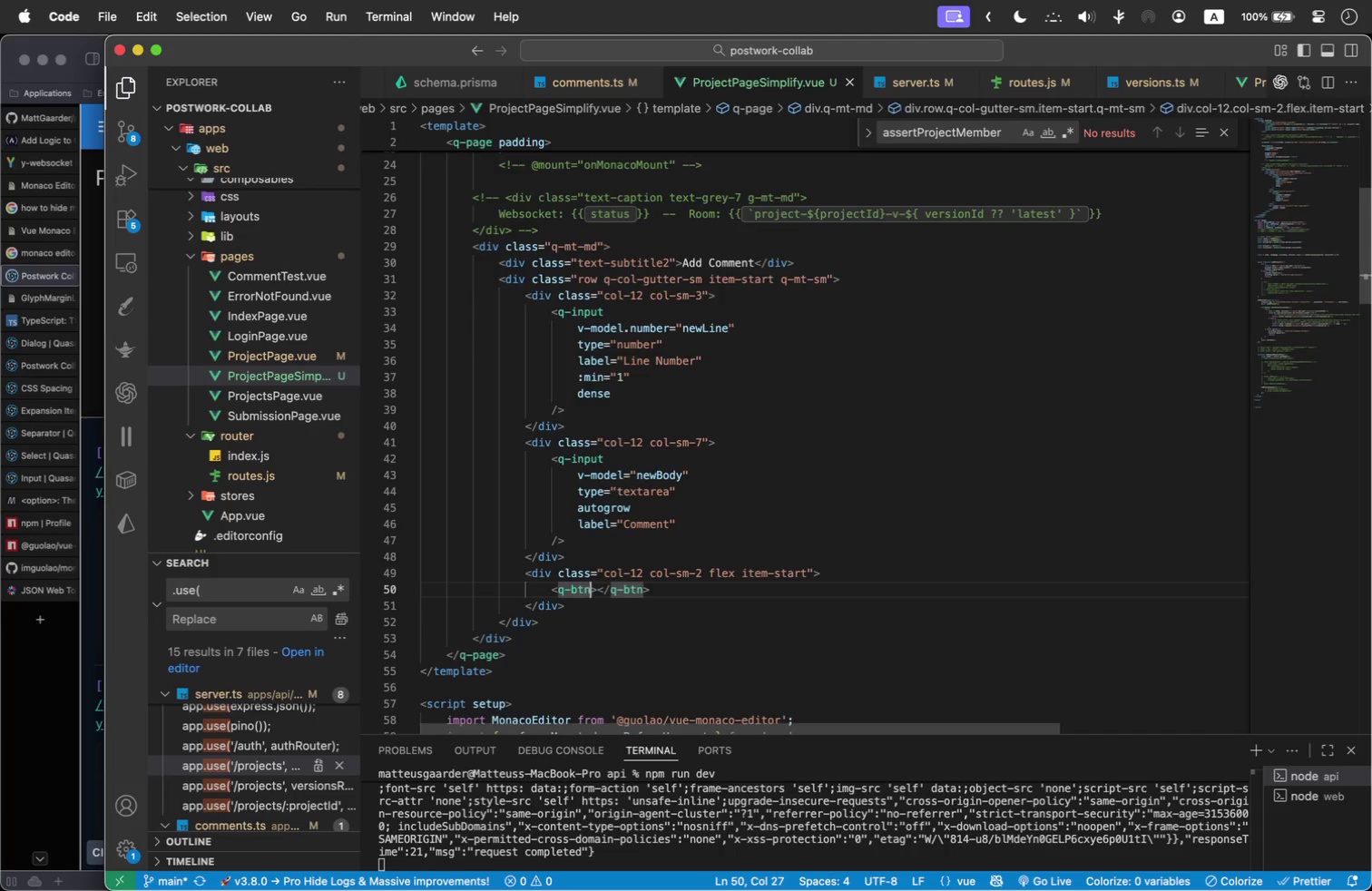 
key(Shift+ArrowRight)
 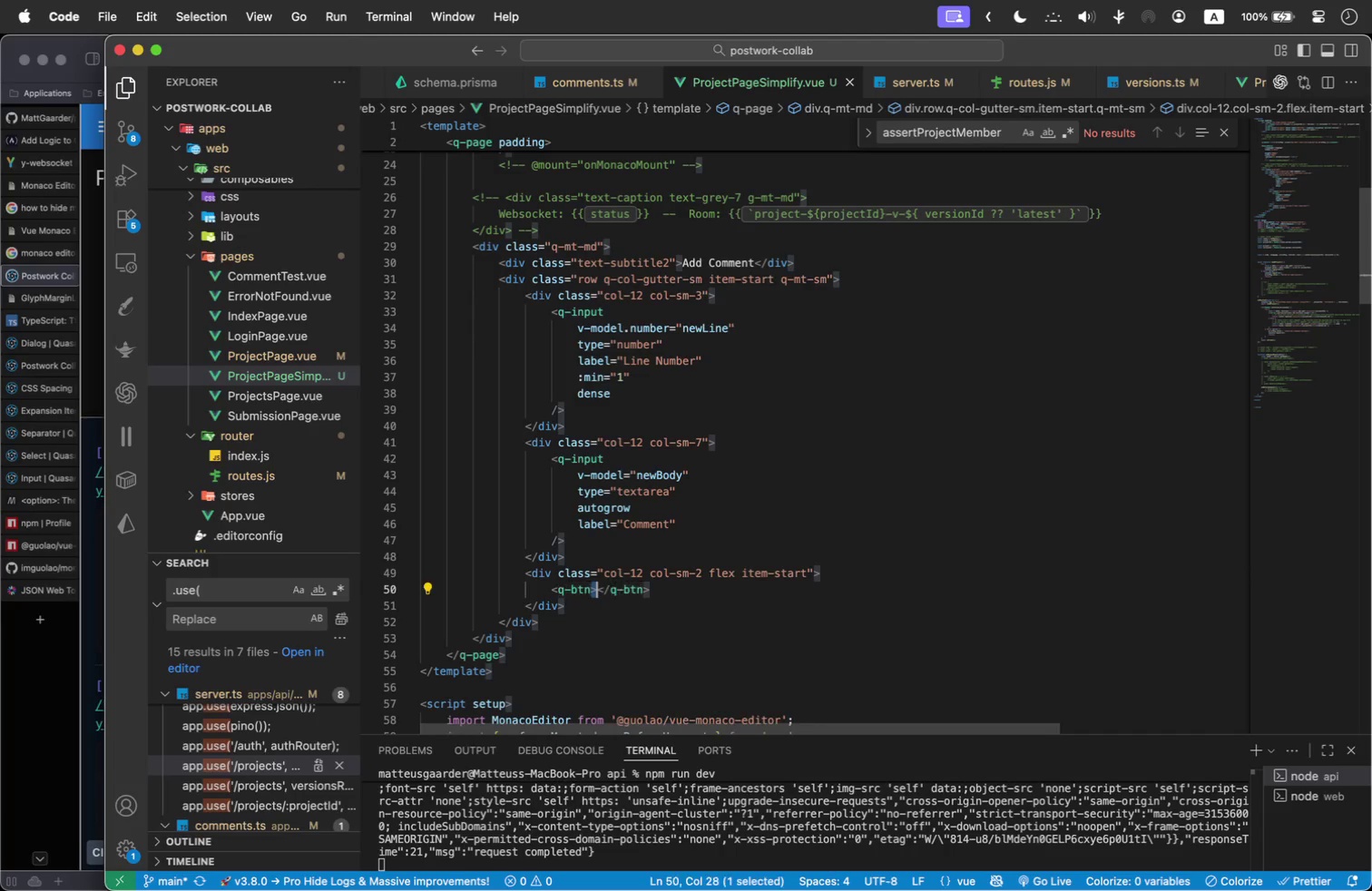 
key(Shift+ArrowRight)
 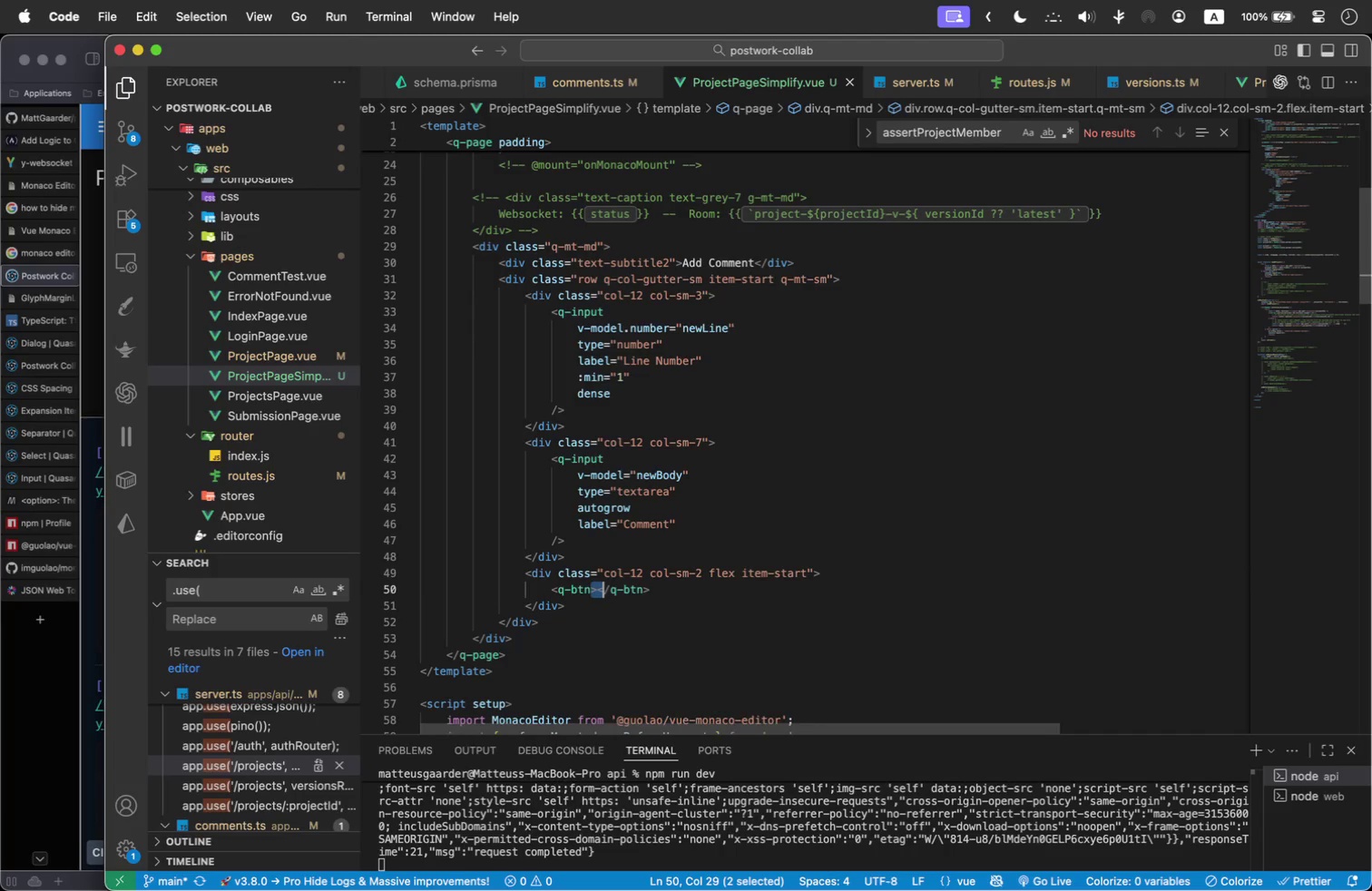 
key(Backspace)
 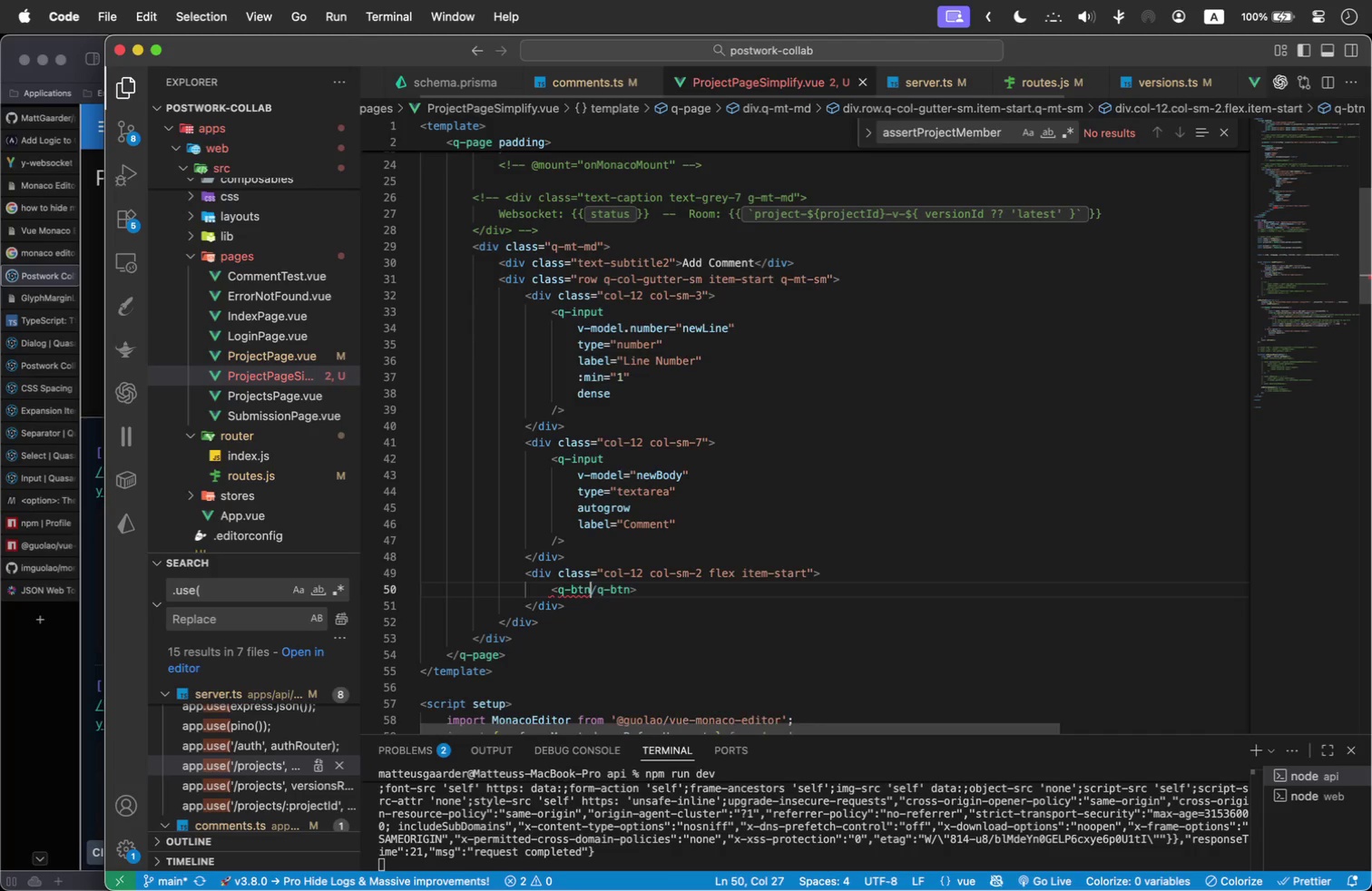 
key(ArrowRight)
 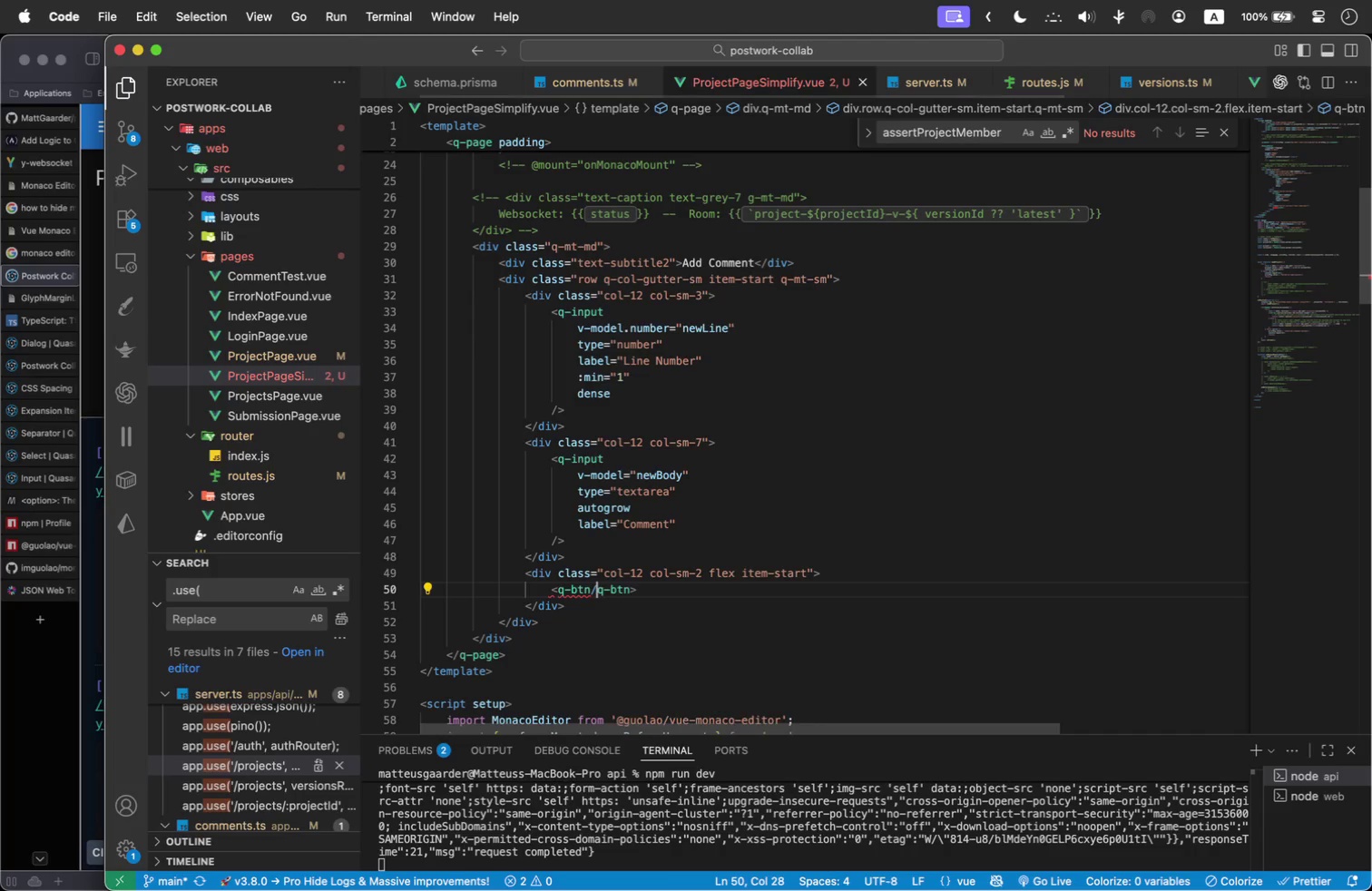 
key(Shift+ArrowRight)
 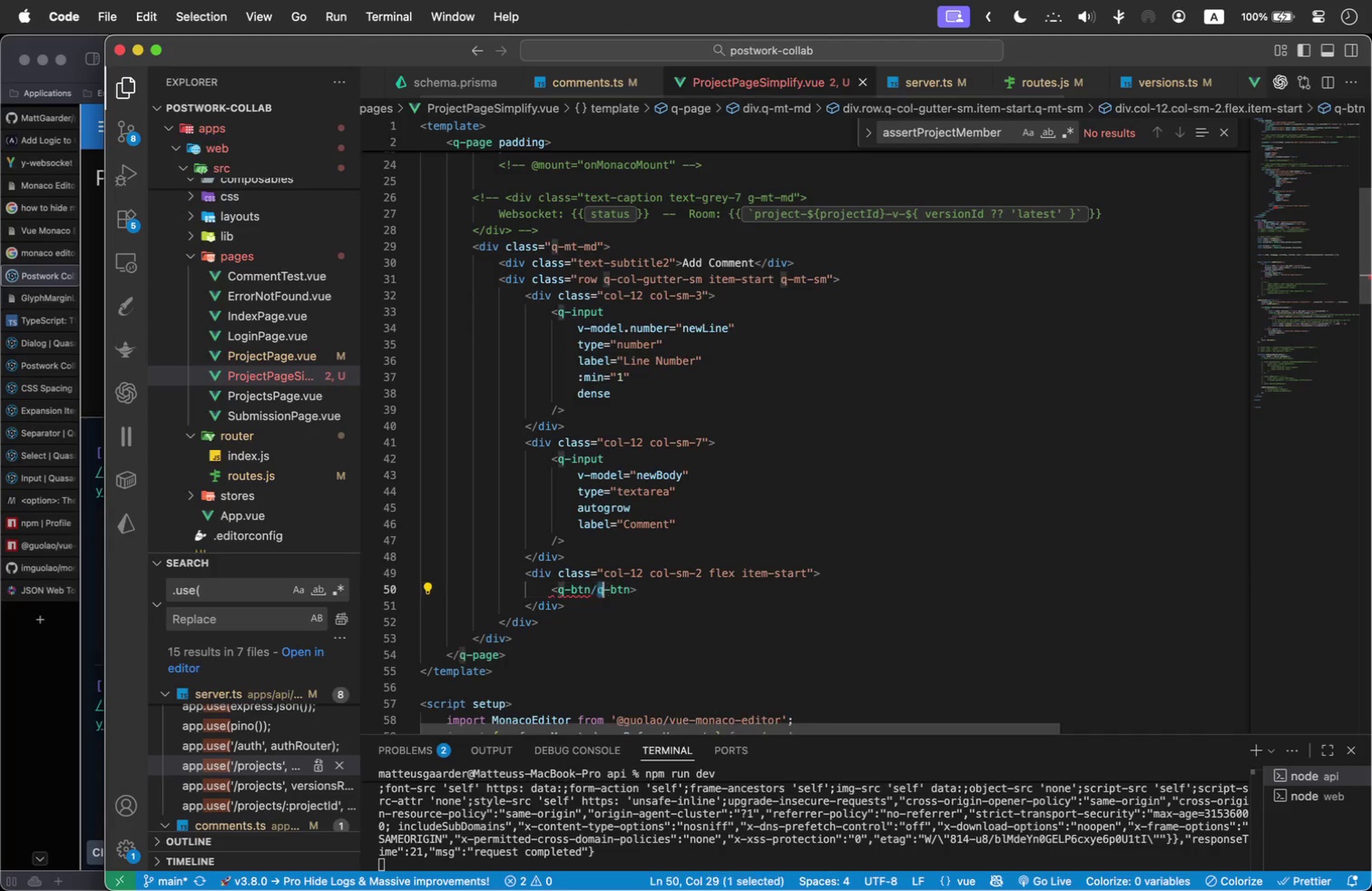 
key(Shift+ArrowRight)
 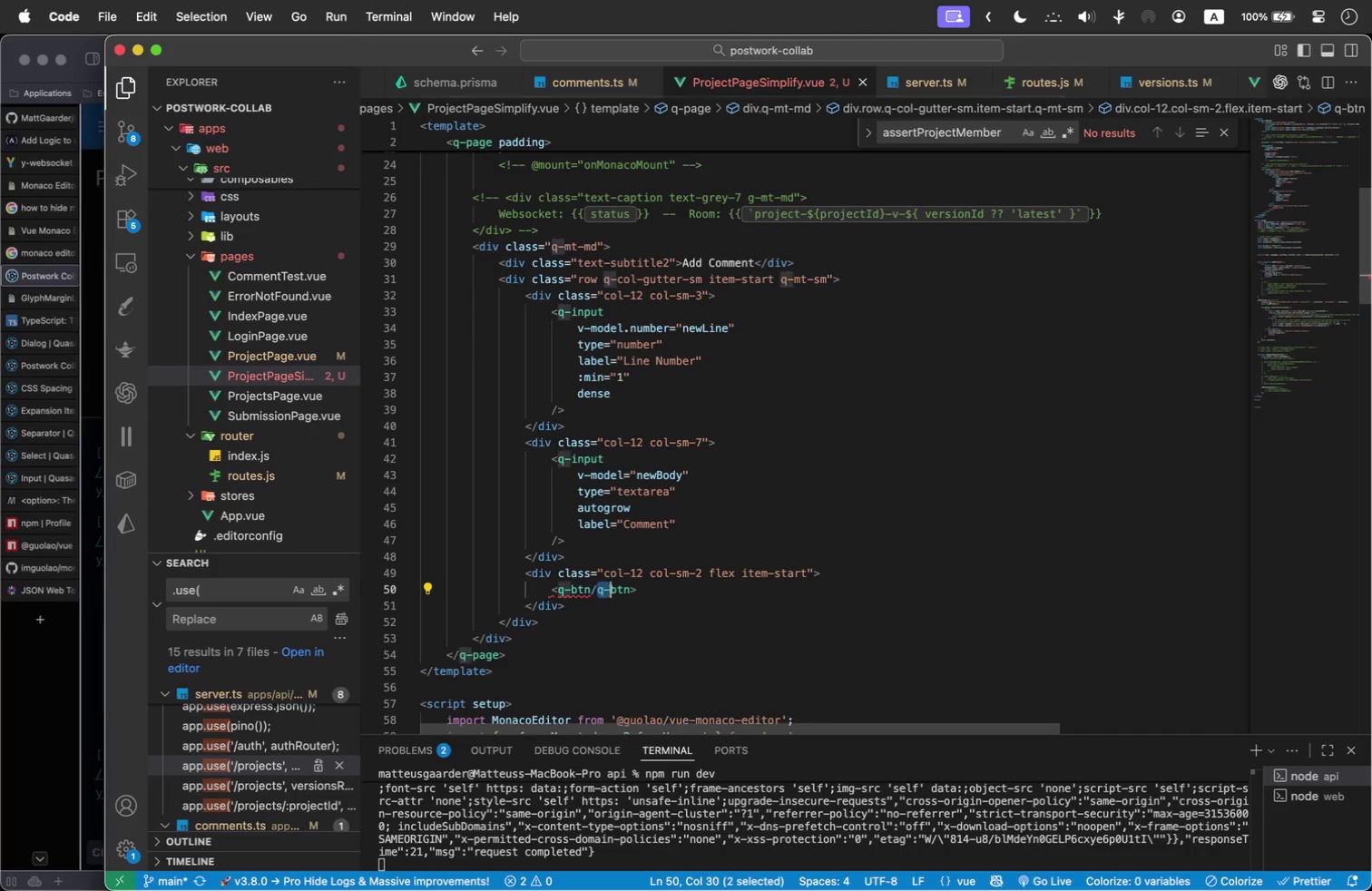 
key(Shift+ArrowRight)
 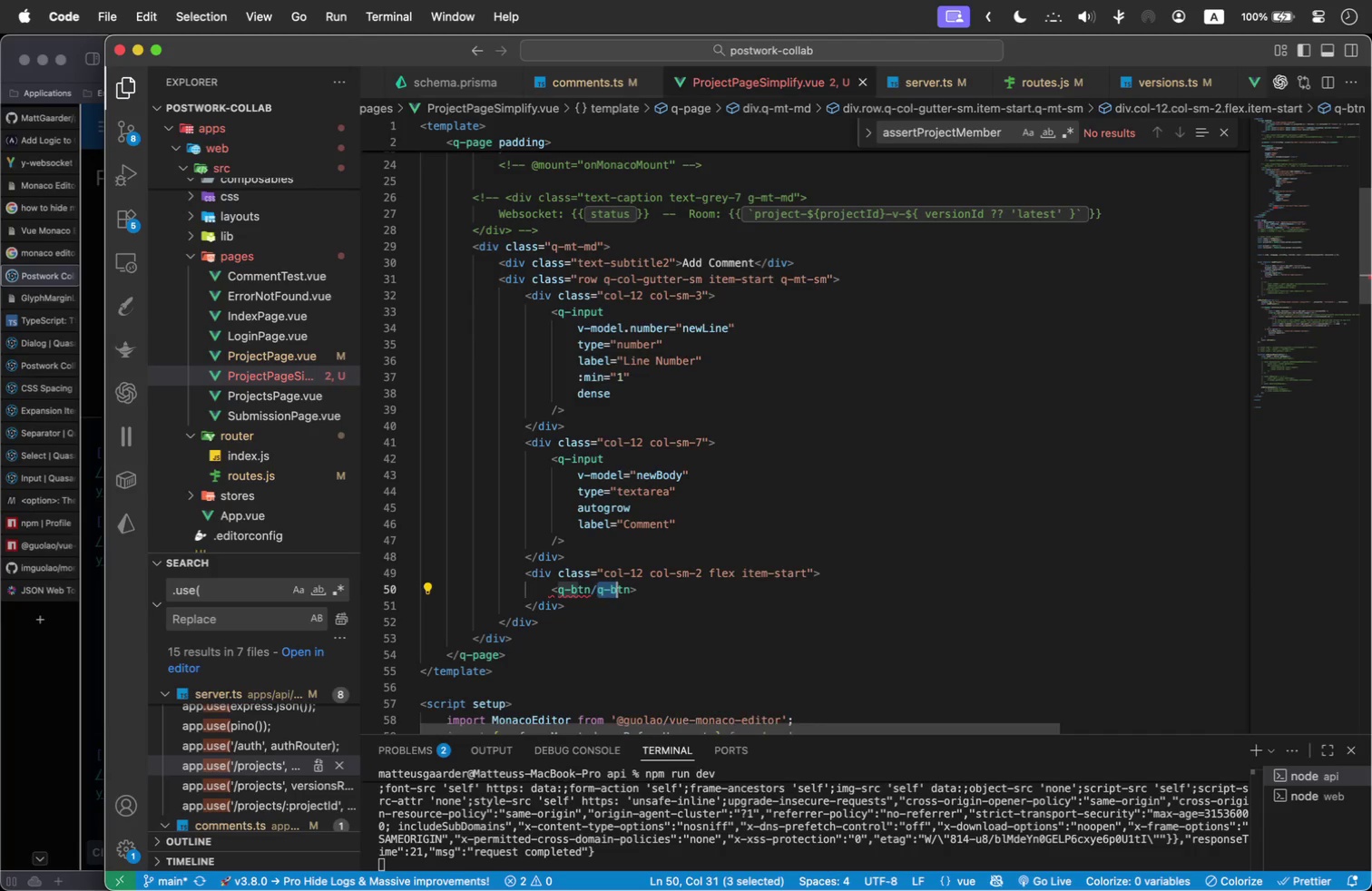 
key(Shift+ArrowRight)
 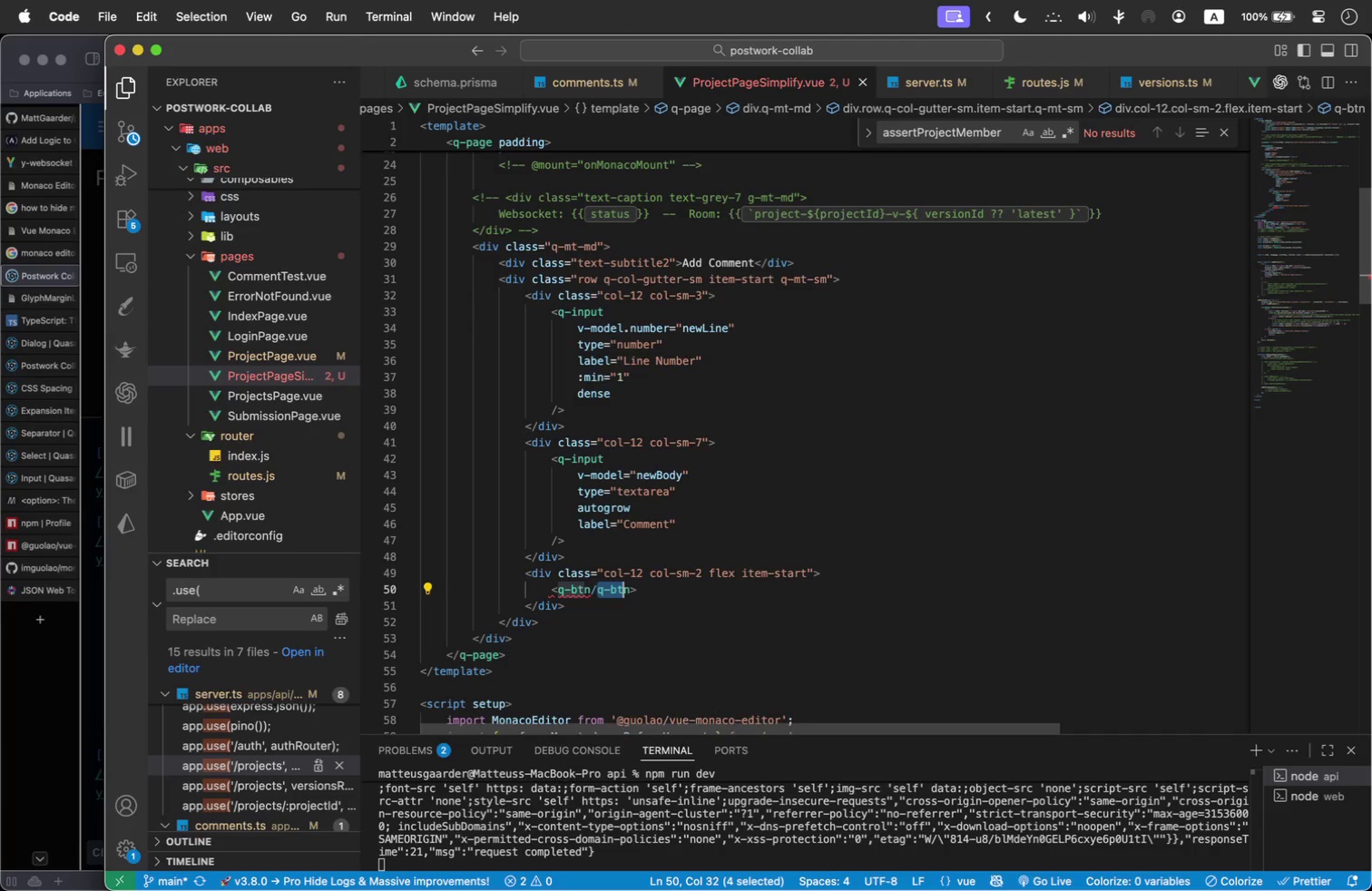 
key(Shift+ArrowRight)
 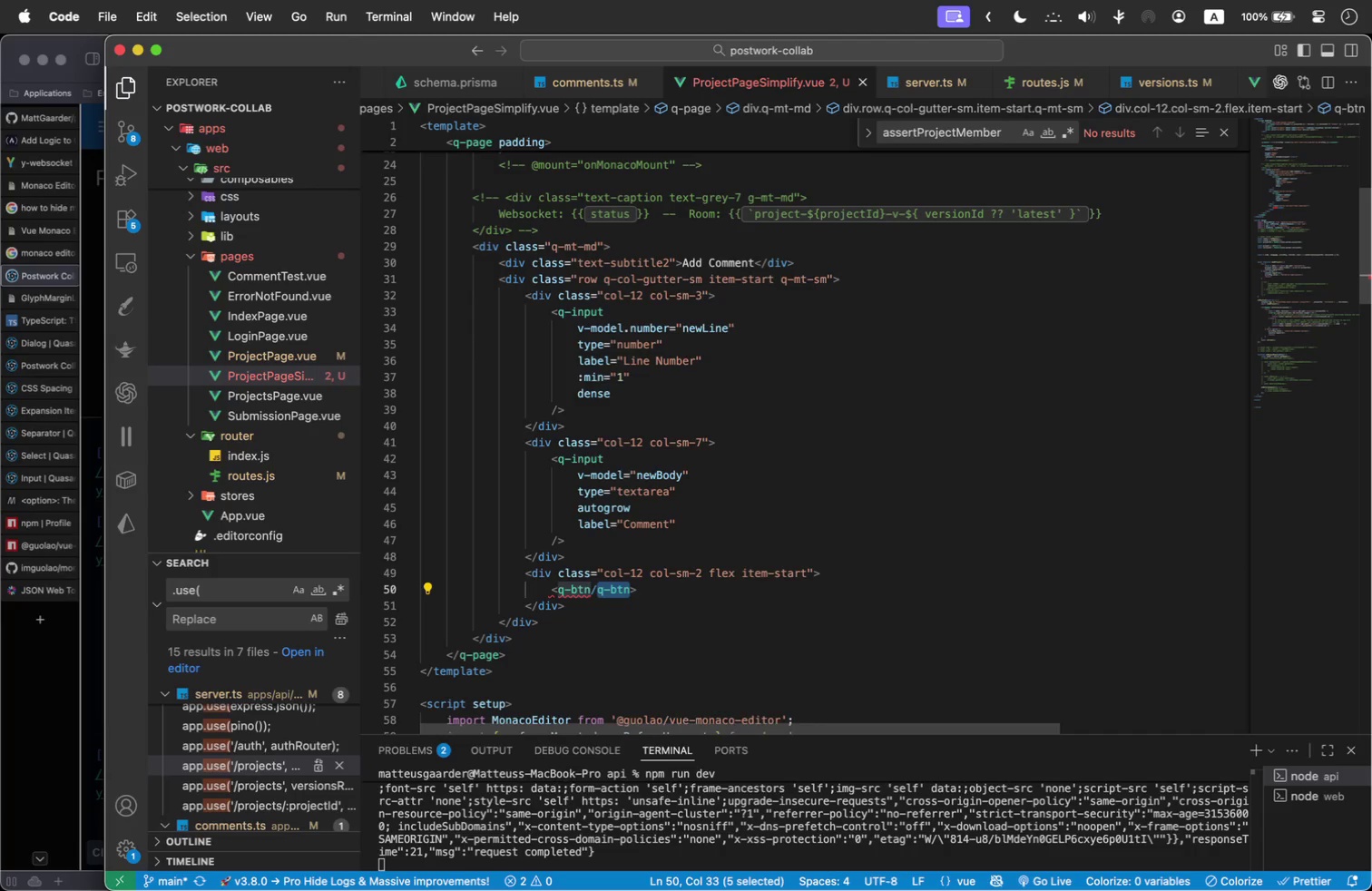 
key(Backspace)
 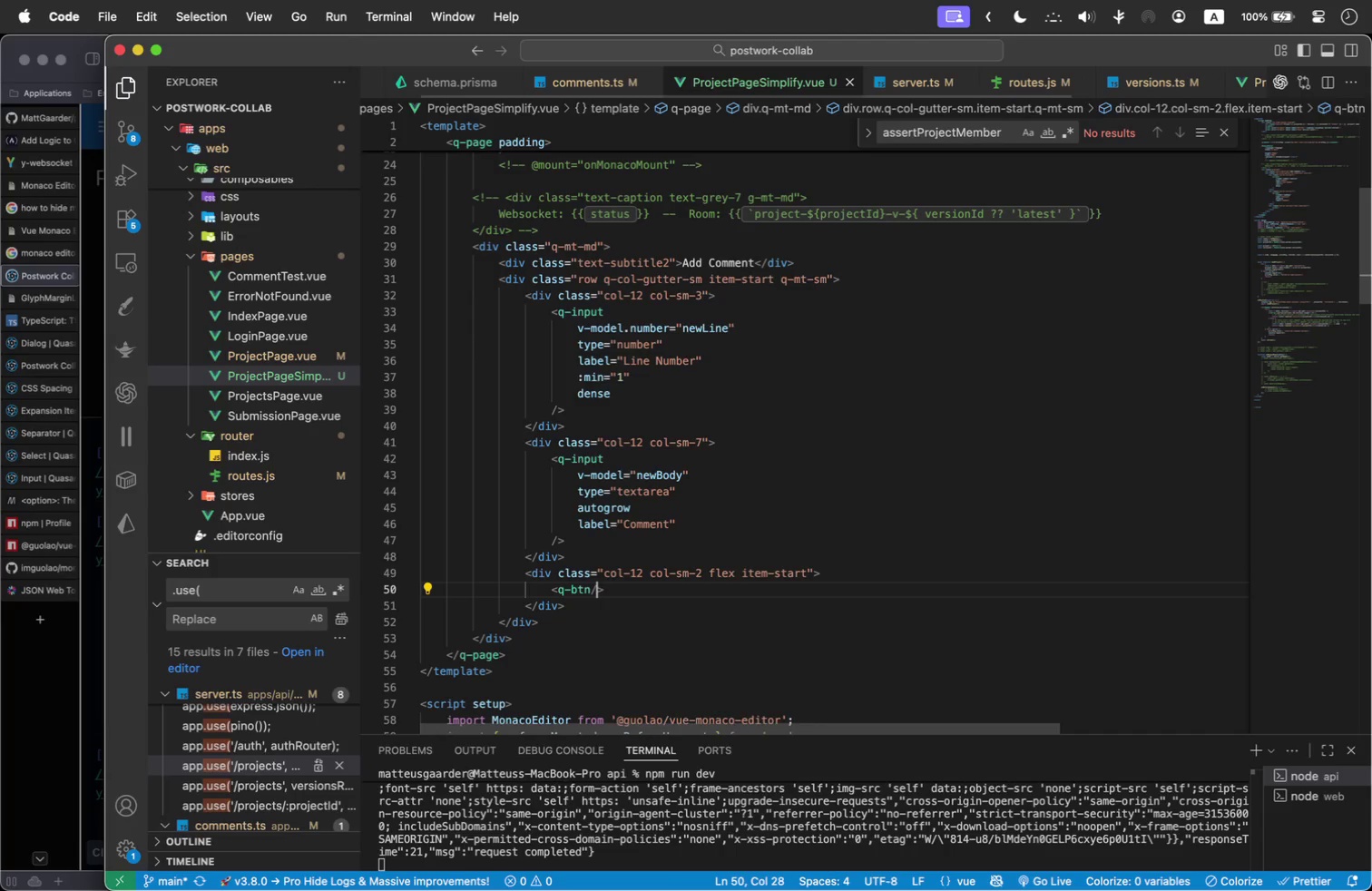 
key(Enter)
 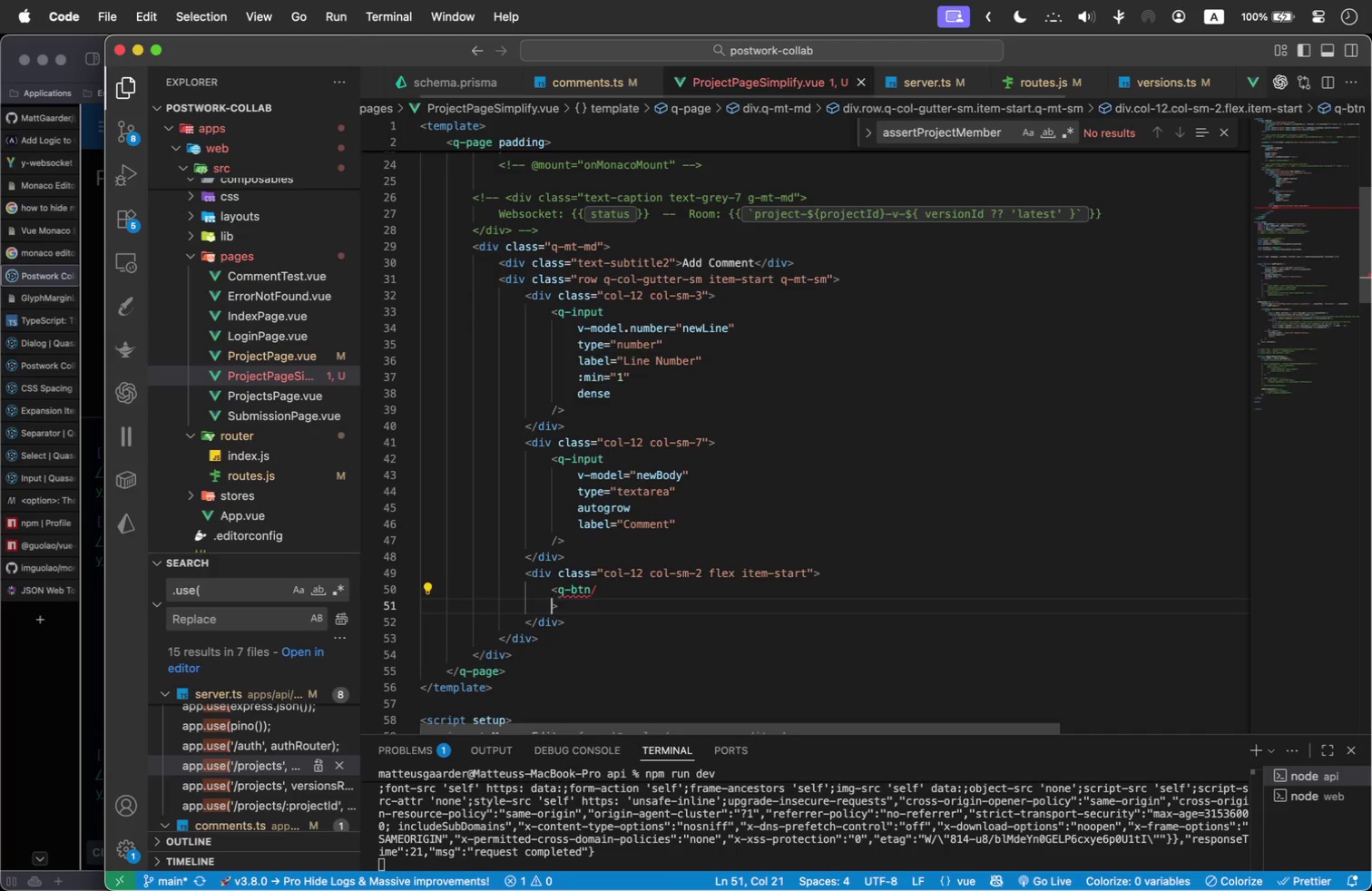 
key(Backspace)
 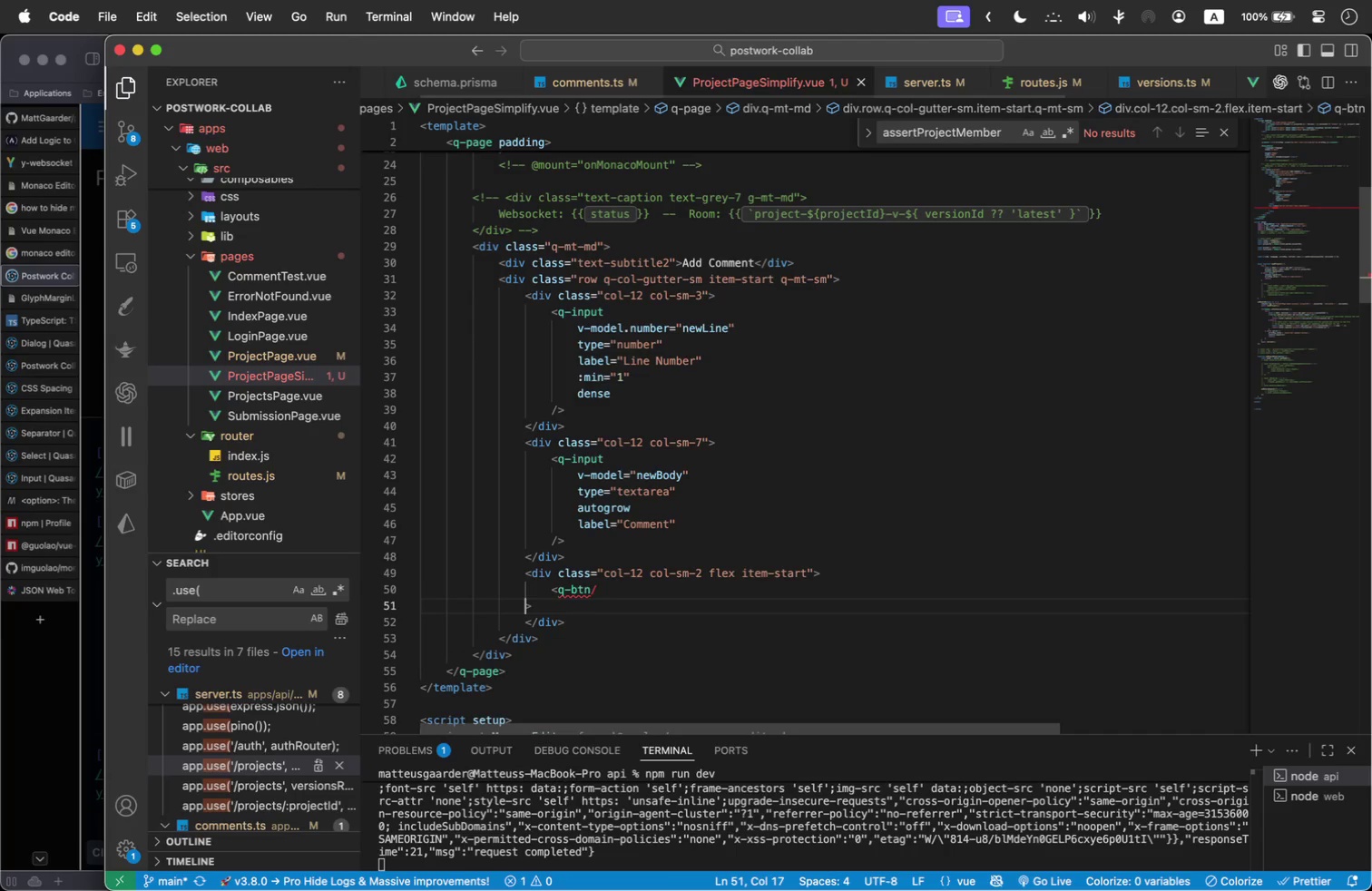 
key(Backspace)
 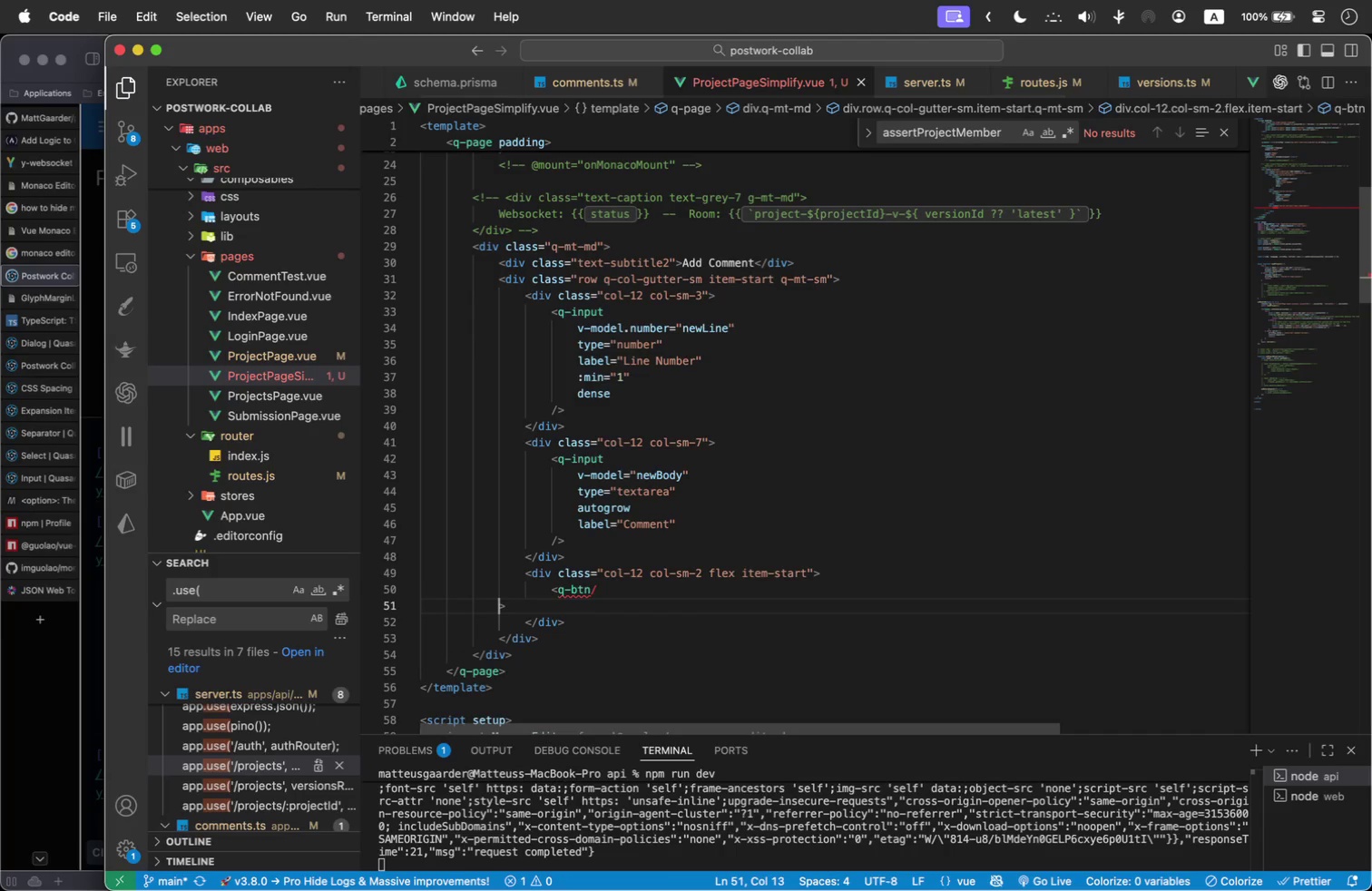 
key(Backspace)
 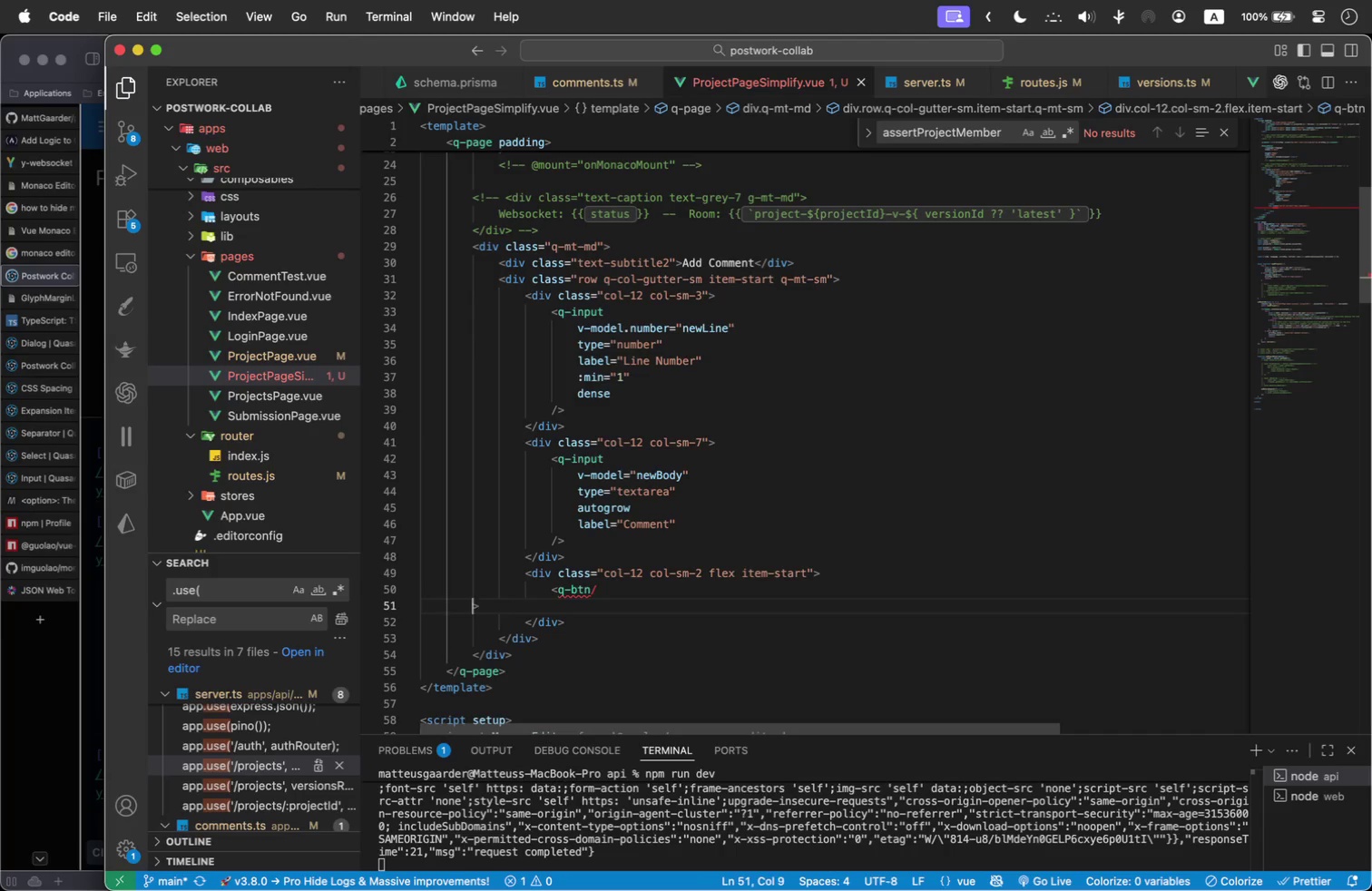 
key(Backspace)
 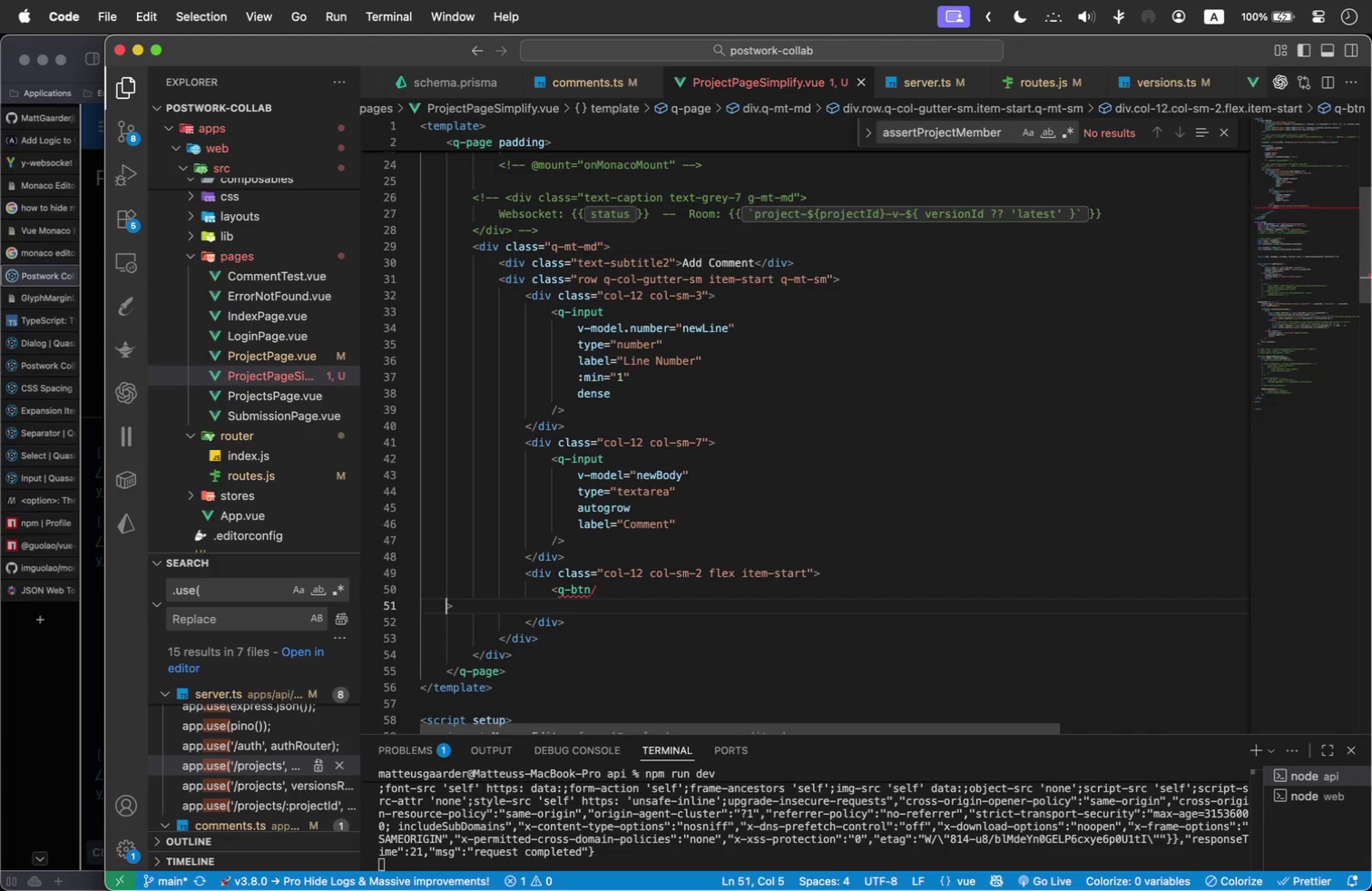 
key(Backspace)
 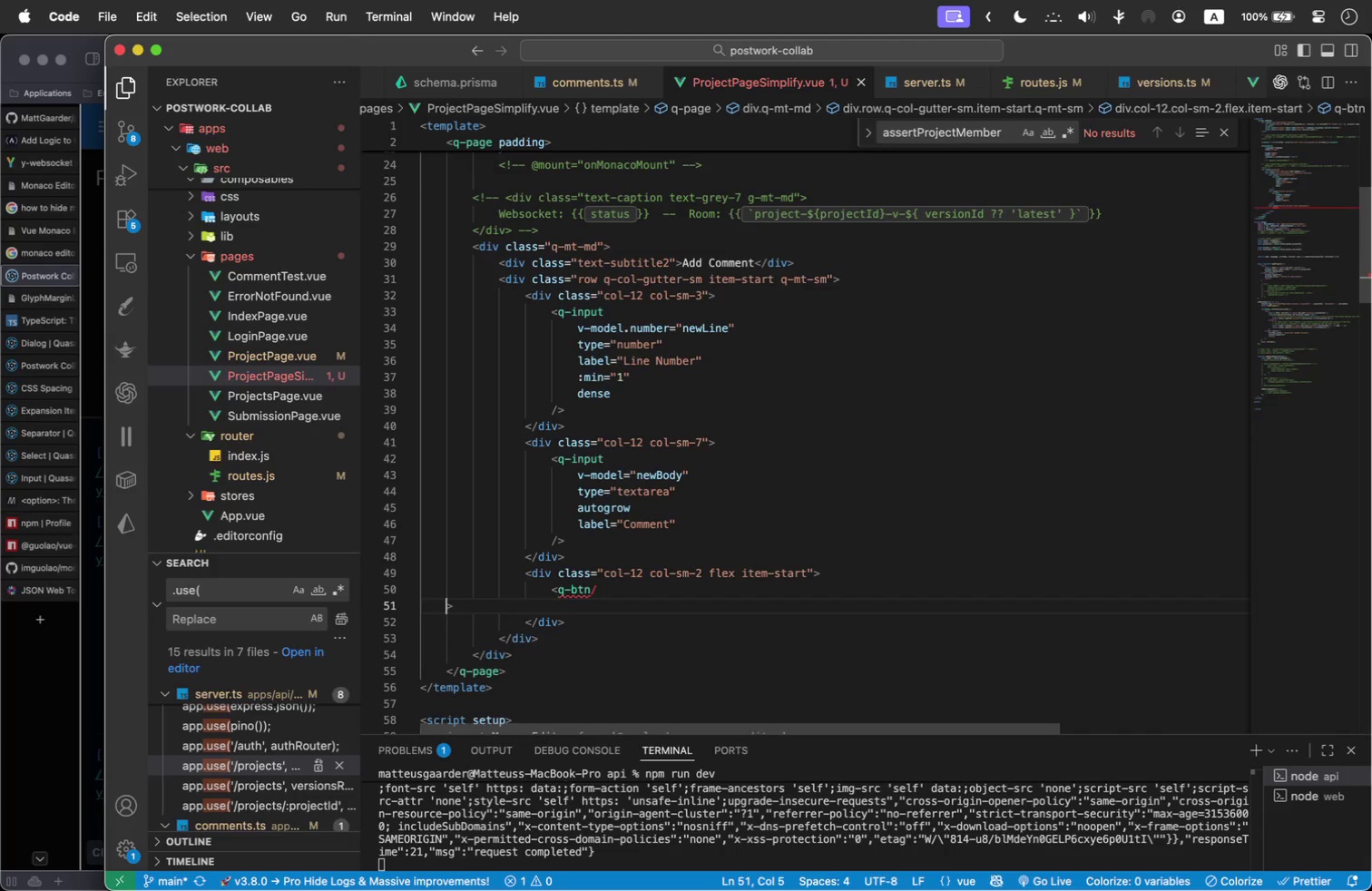 
key(Backspace)
 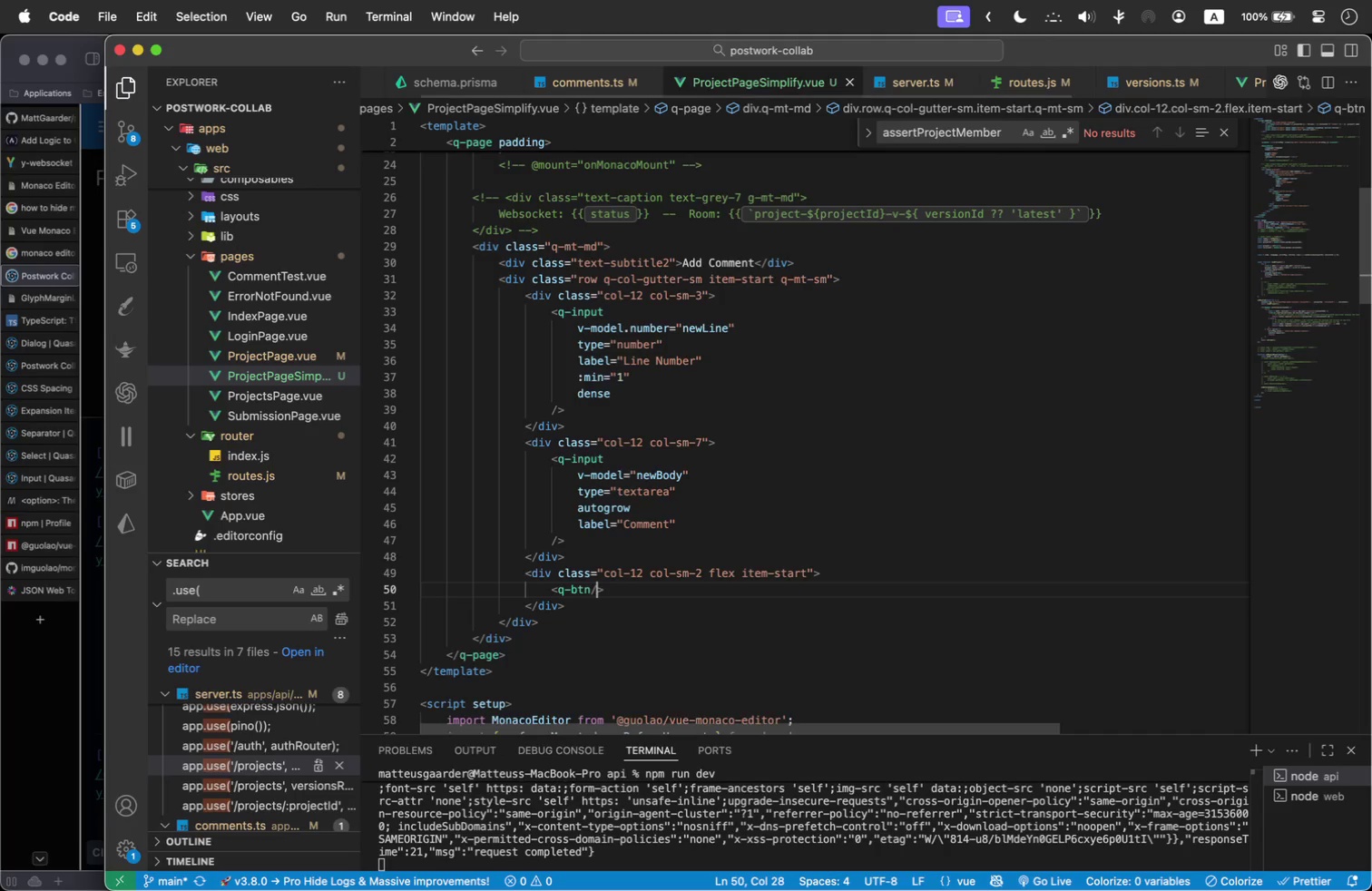 
key(Backspace)
 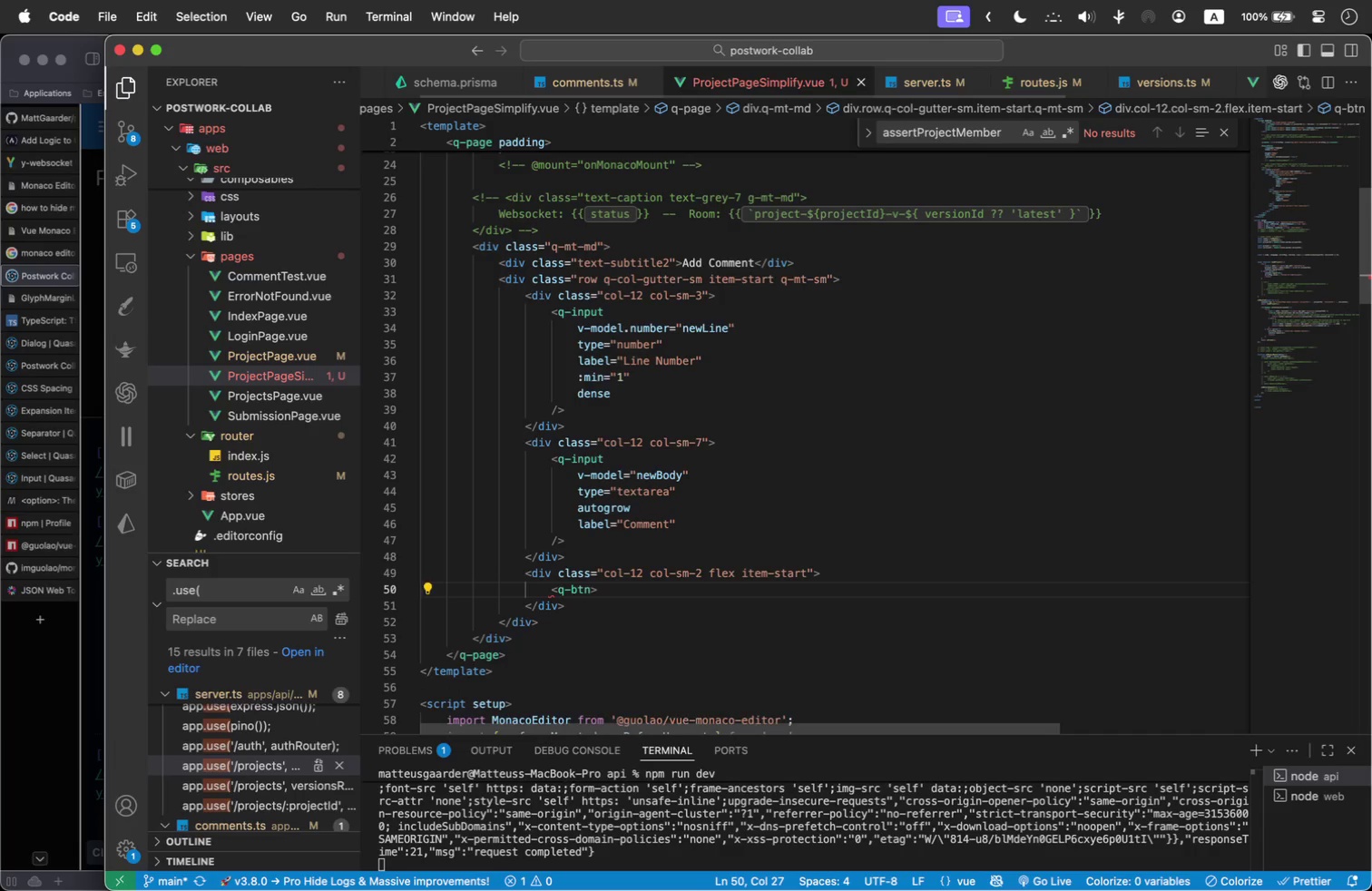 
key(Slash)
 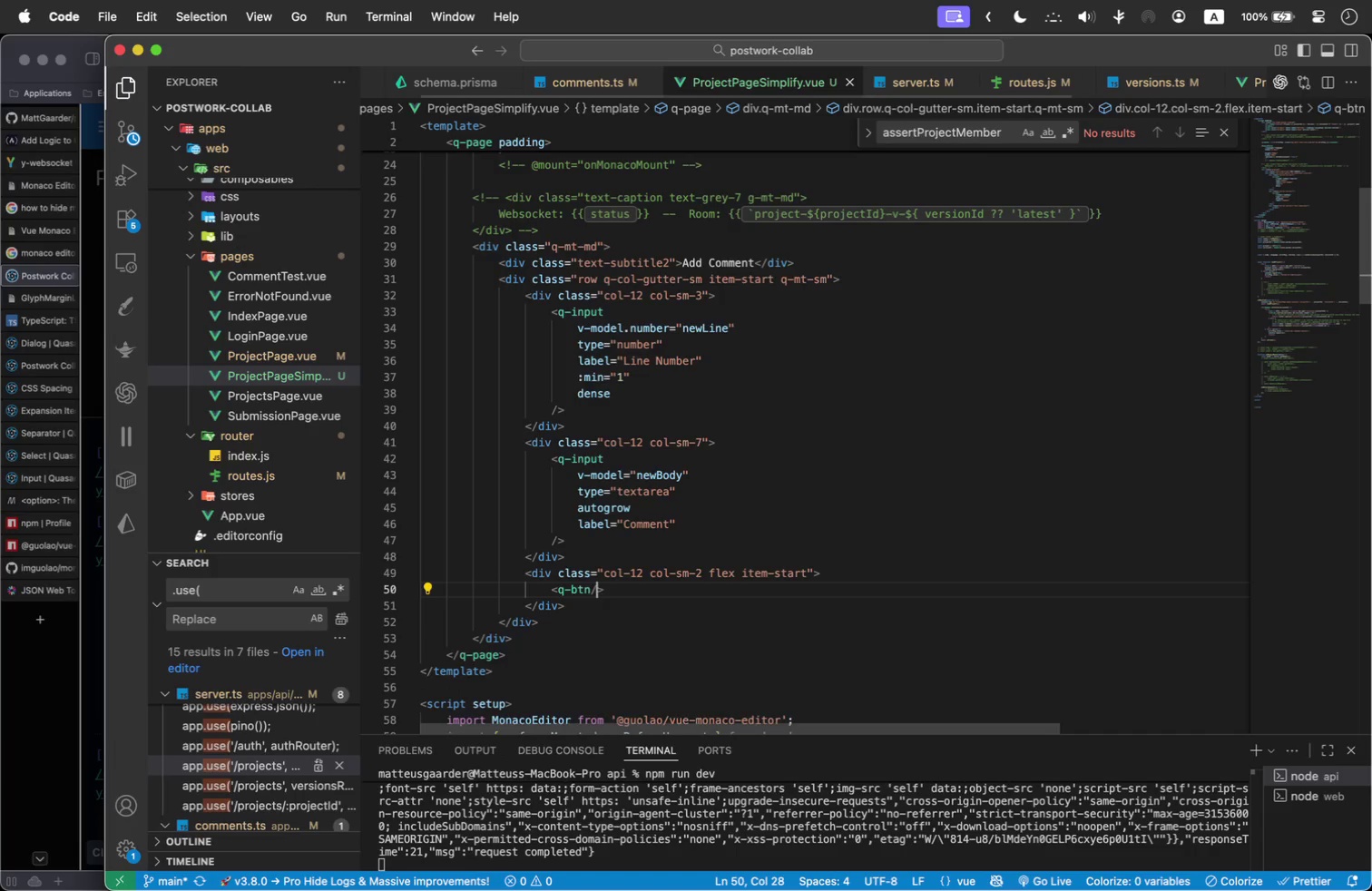 
key(ArrowLeft)
 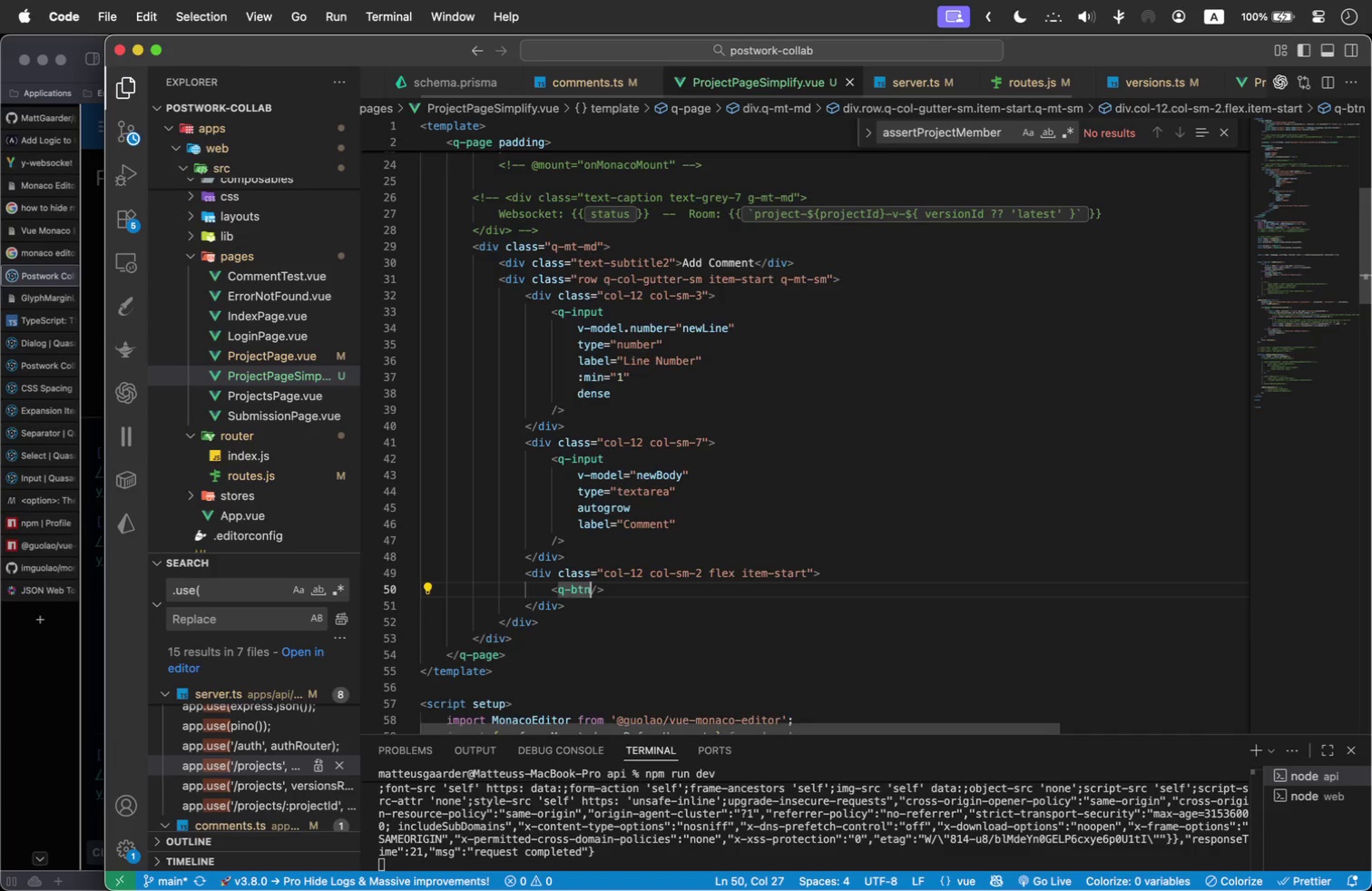 
key(Enter)
 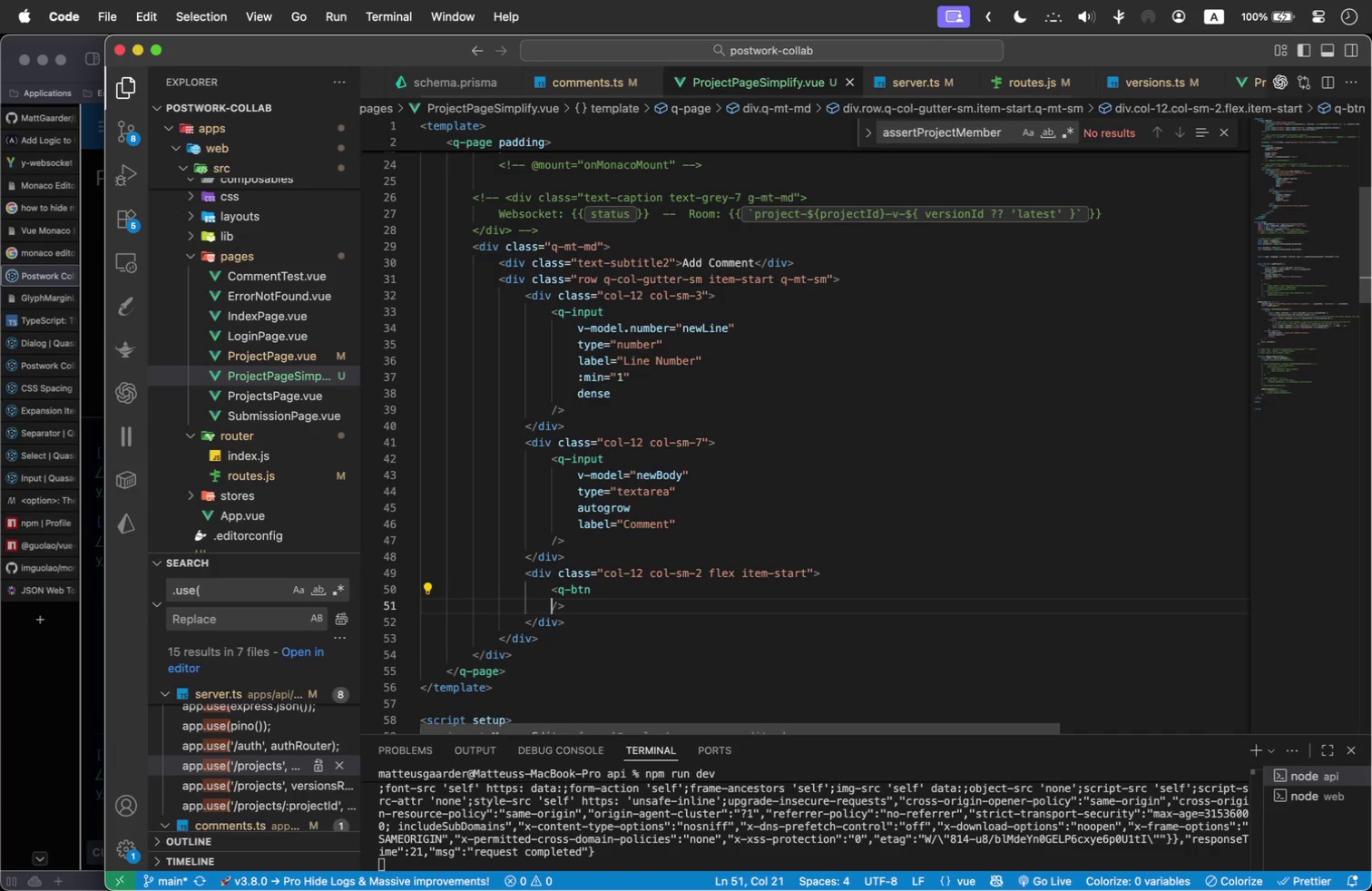 
key(Enter)
 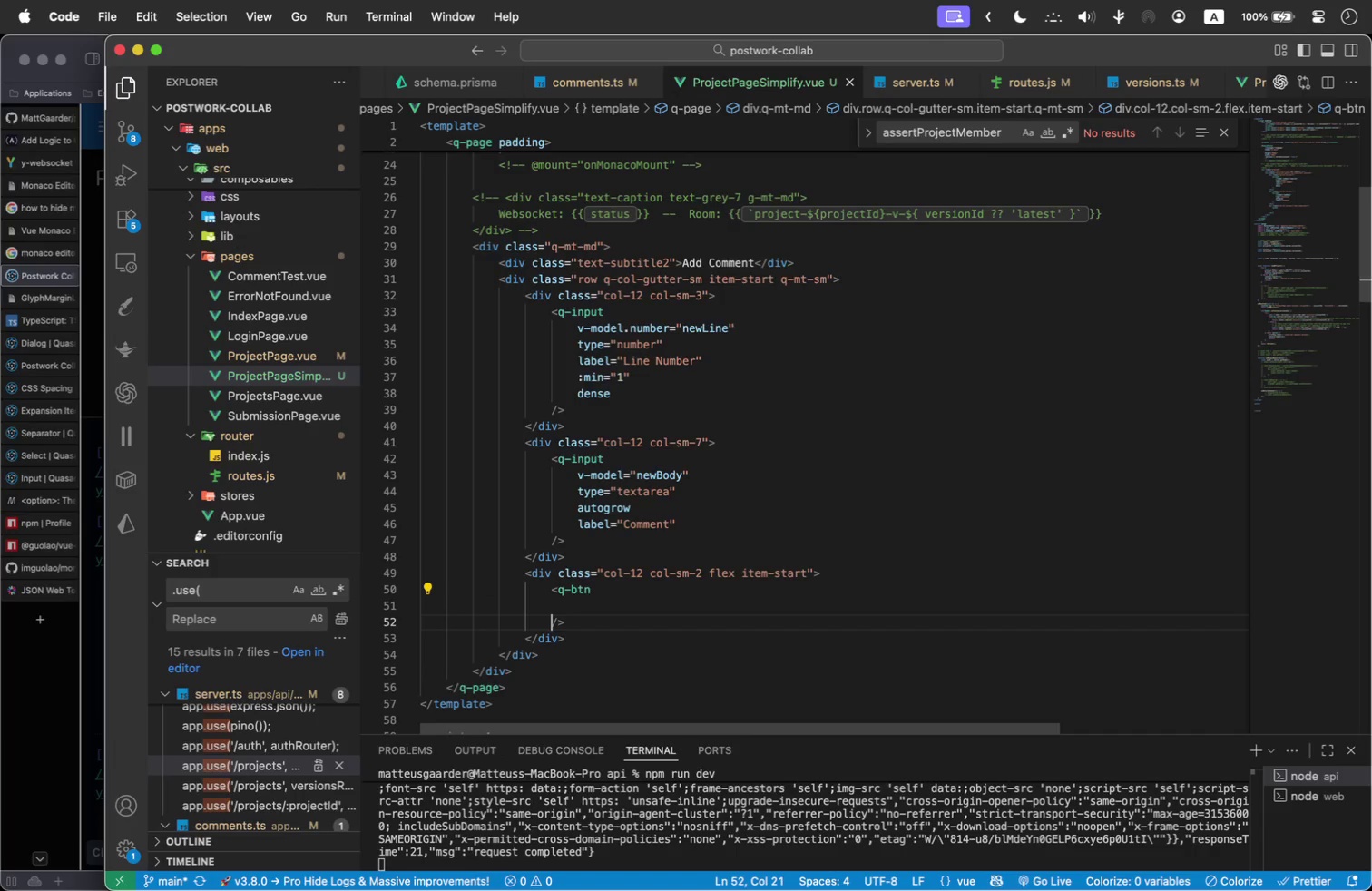 
key(ArrowUp)
 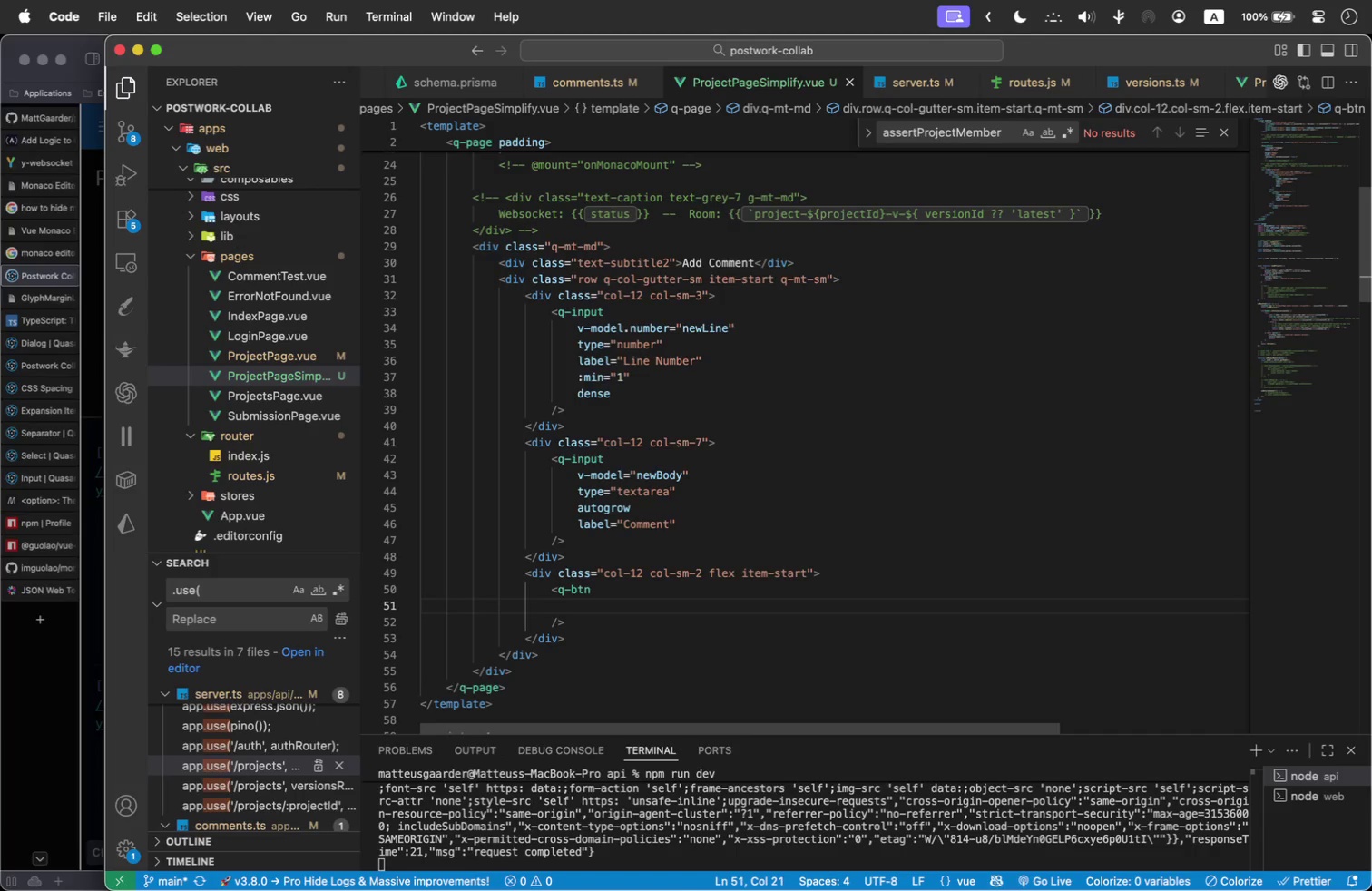 
key(Tab)
 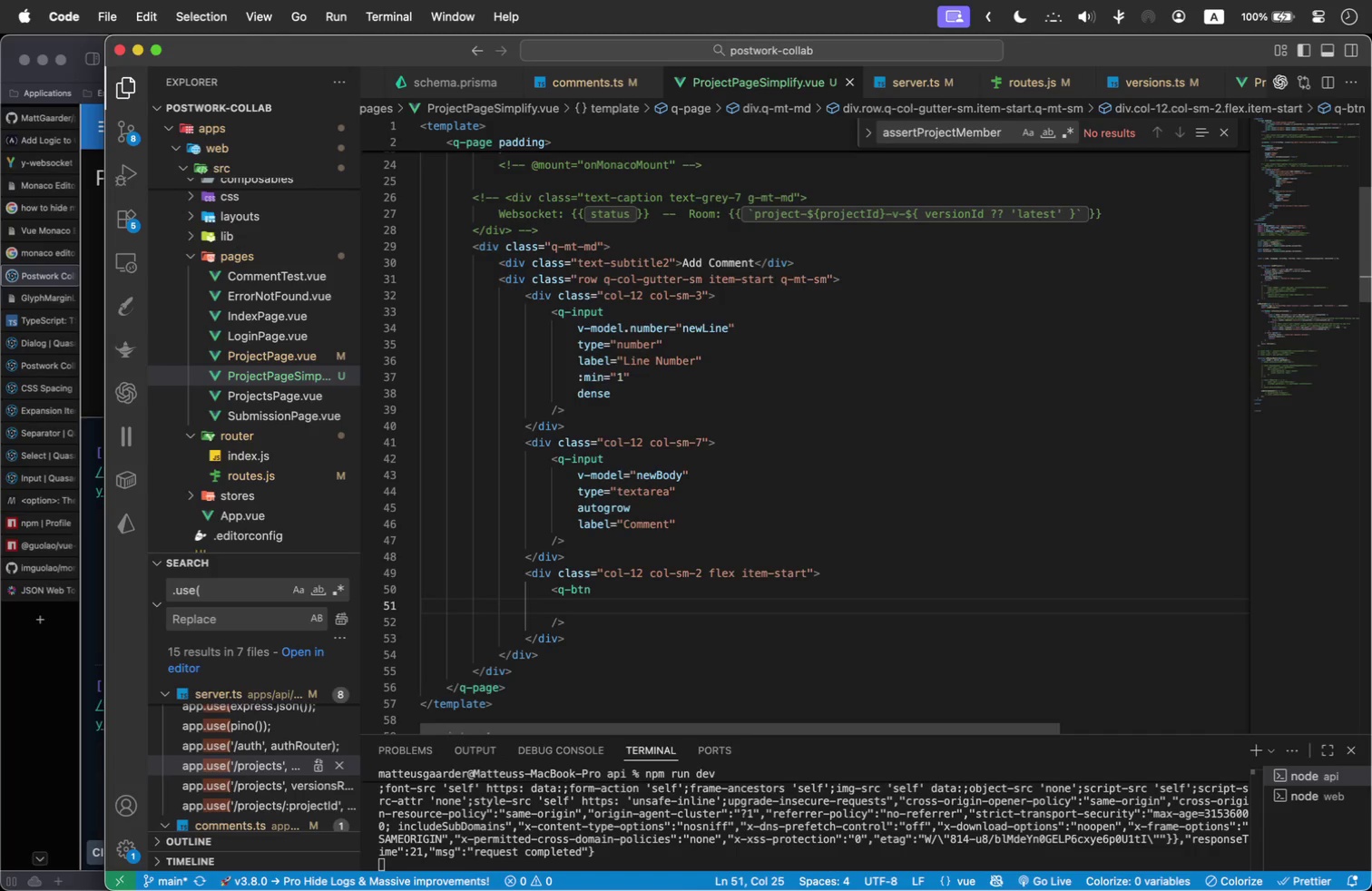 
type(colo)
 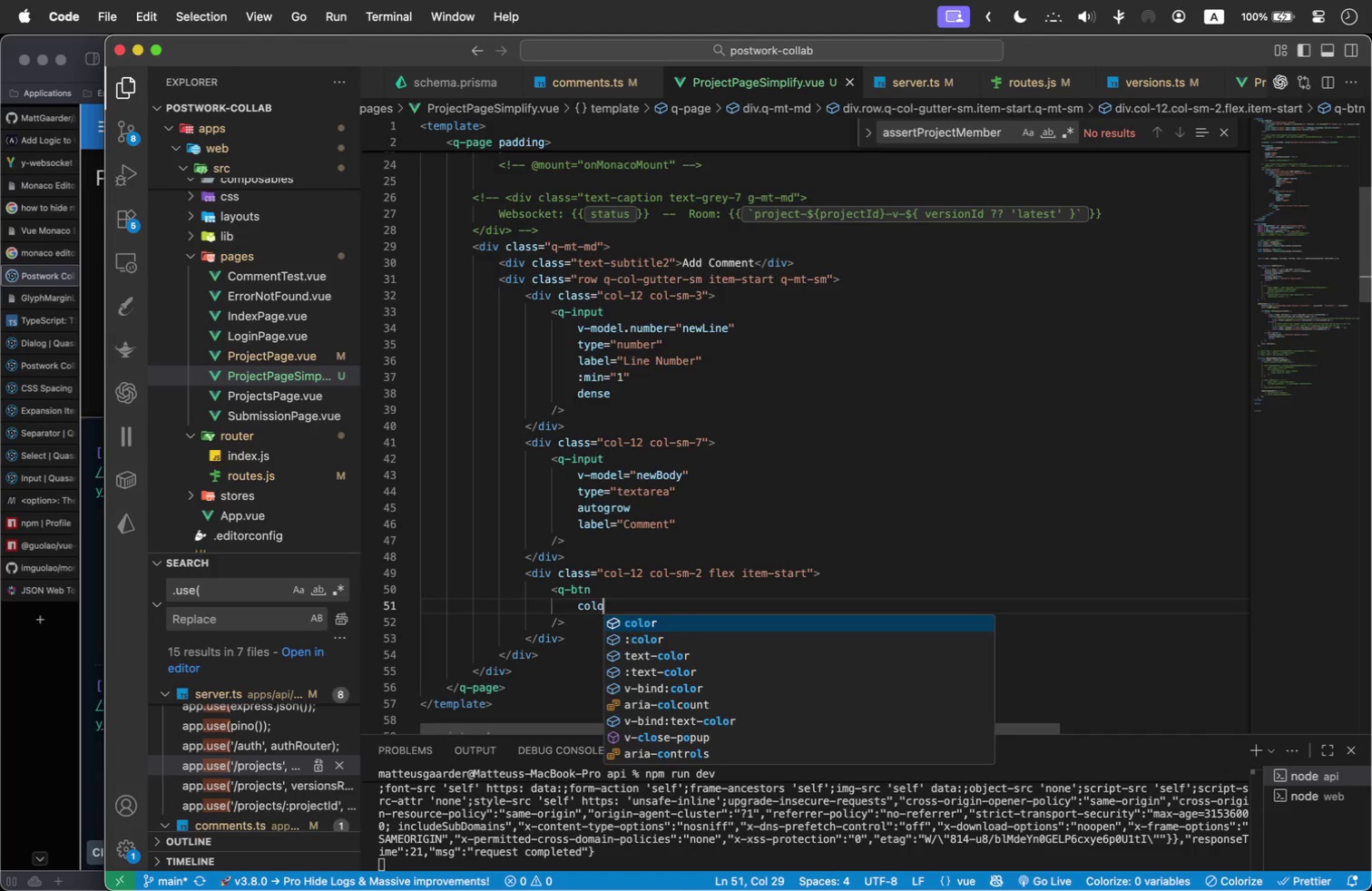 
key(Enter)
 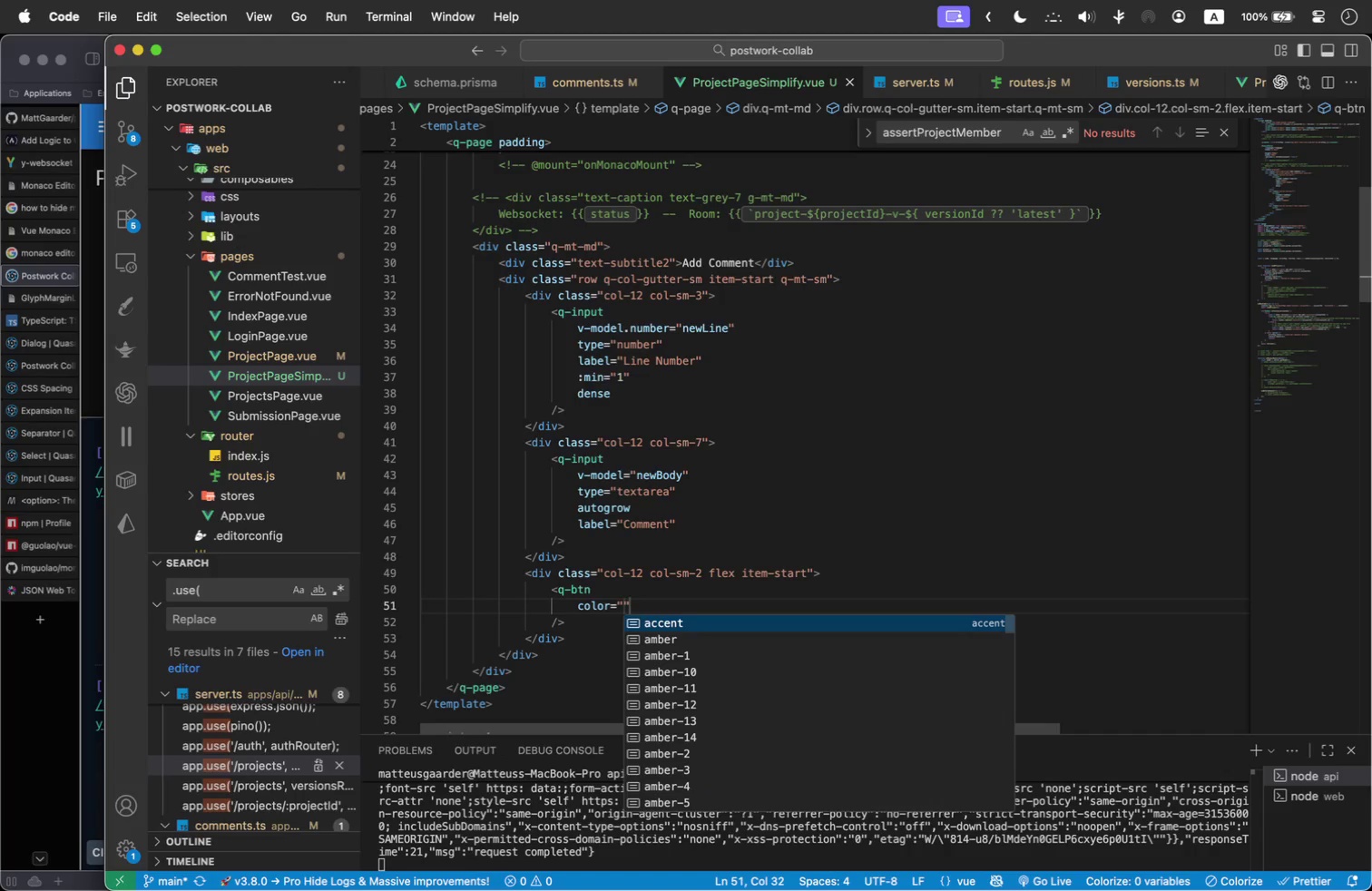 
type(primary)
 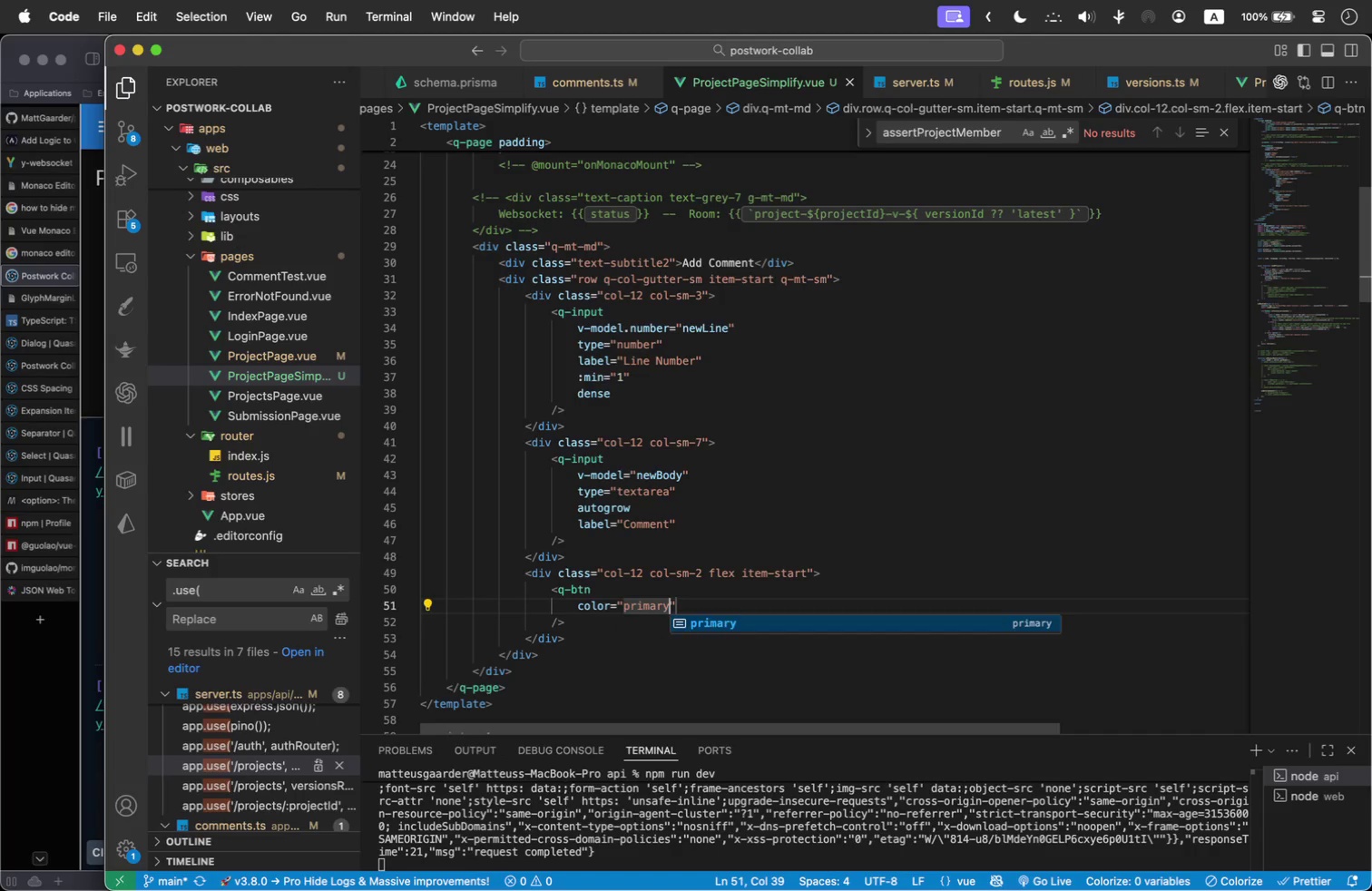 
key(Enter)
 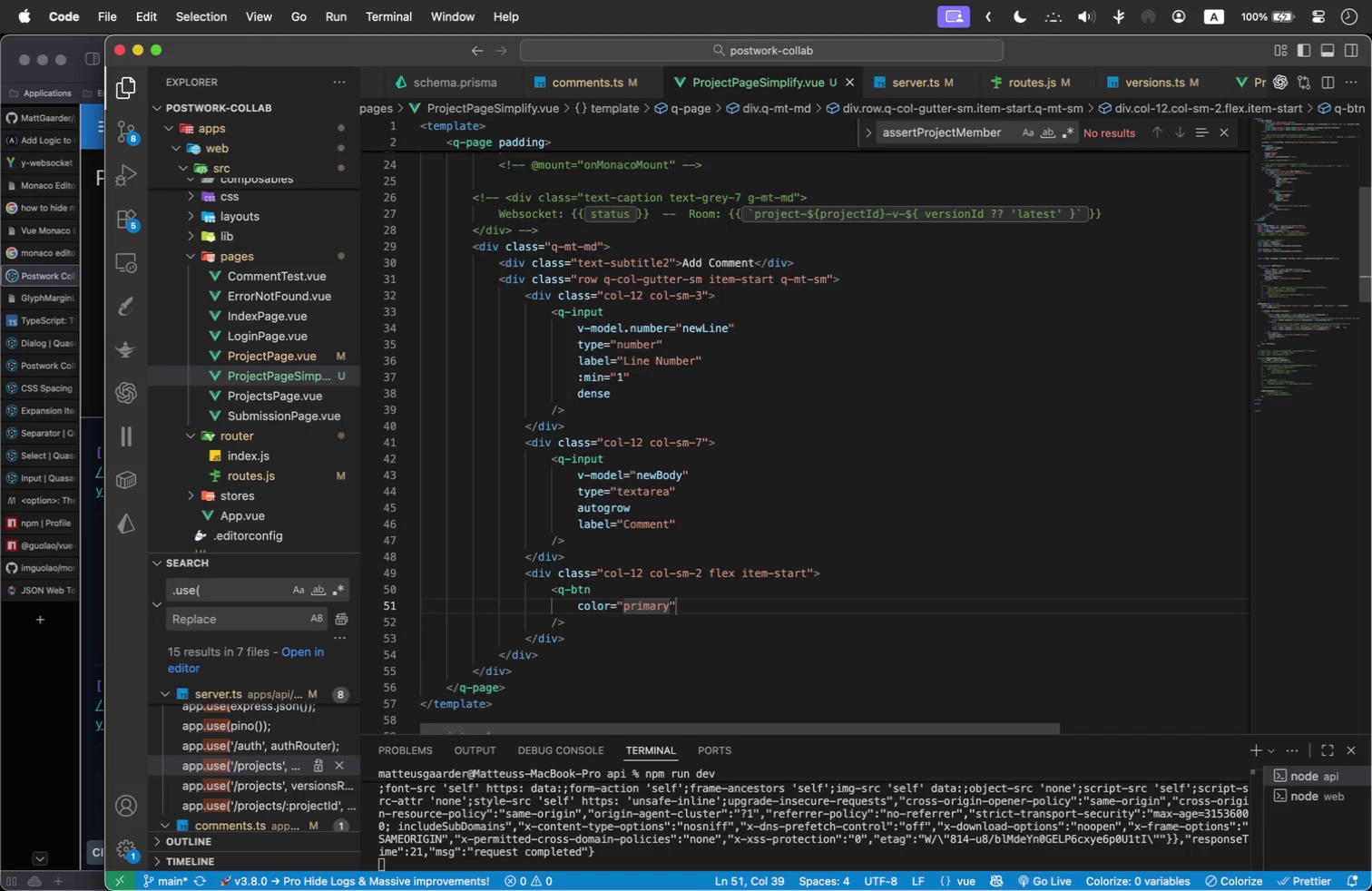 
key(ArrowRight)
 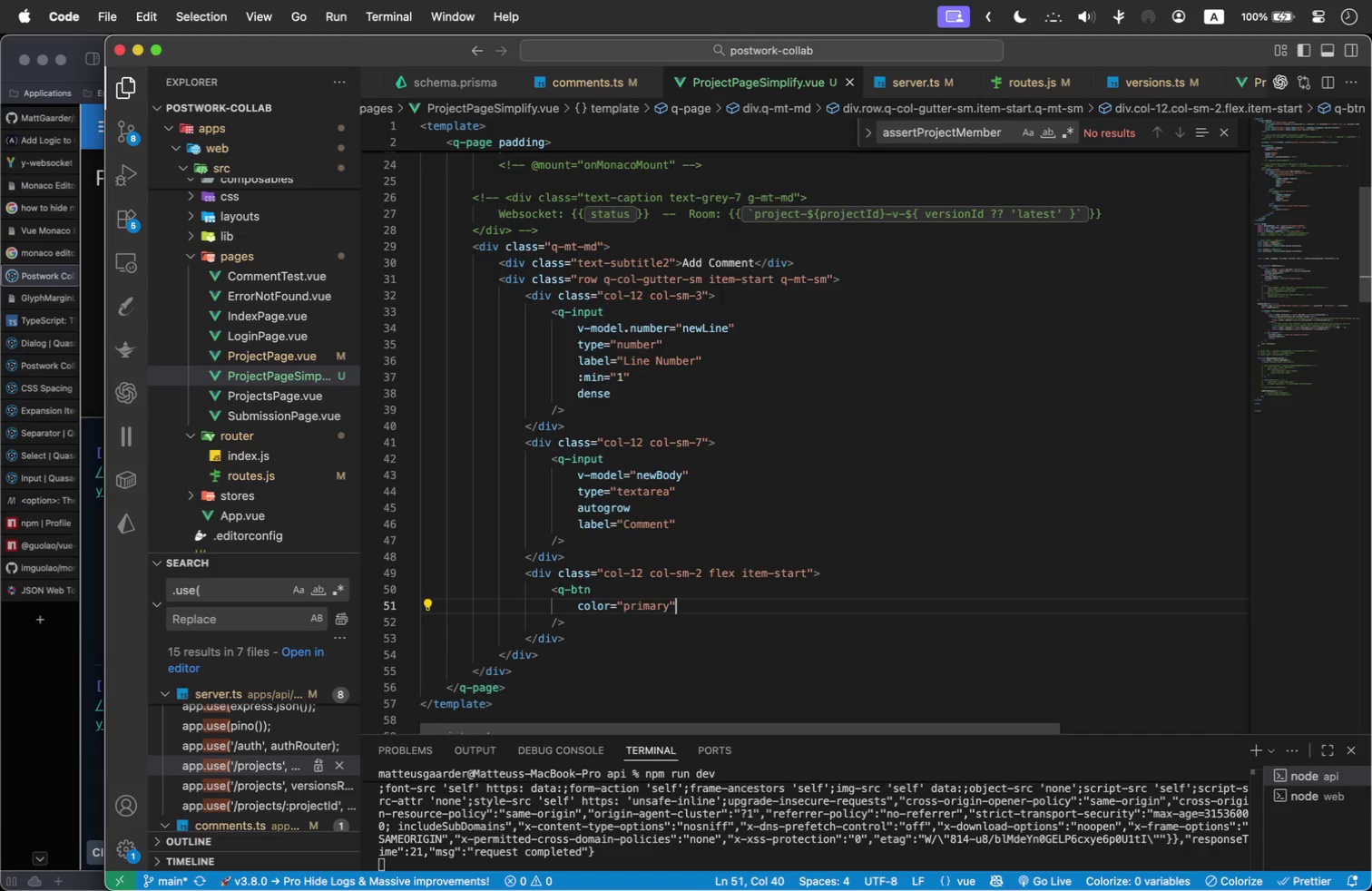 
key(Enter)
 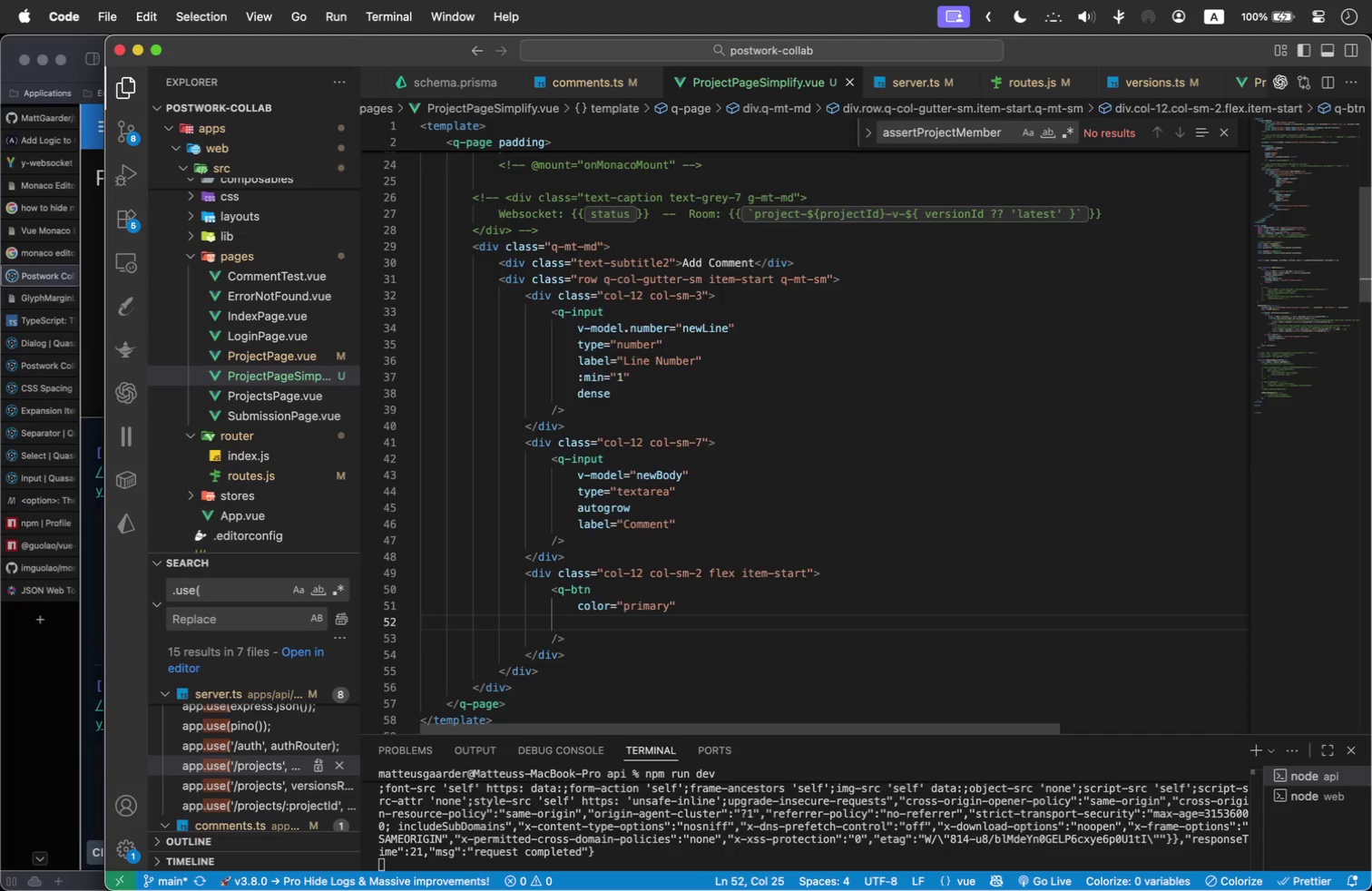 
type(cla)
 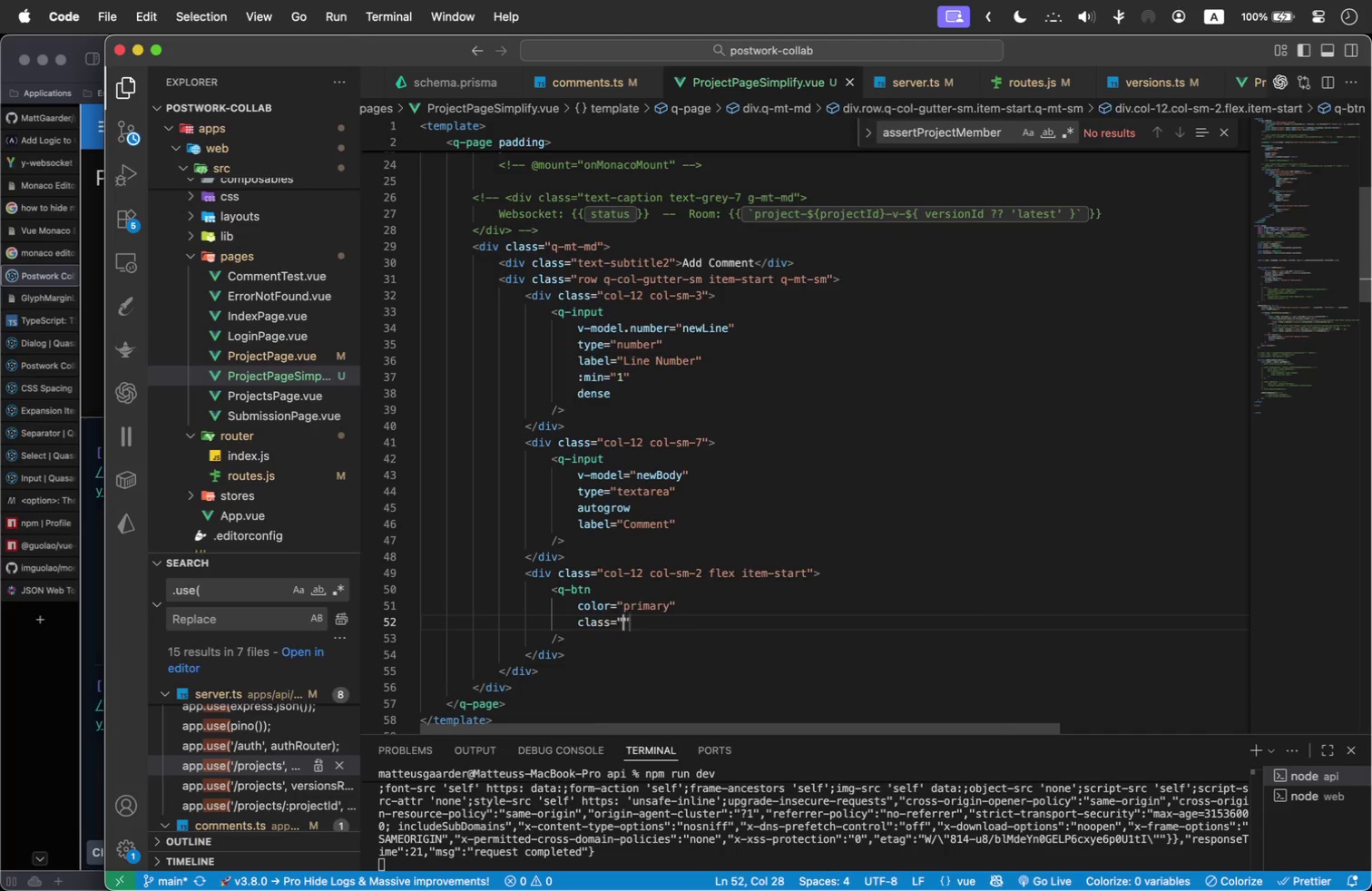 
key(Enter)
 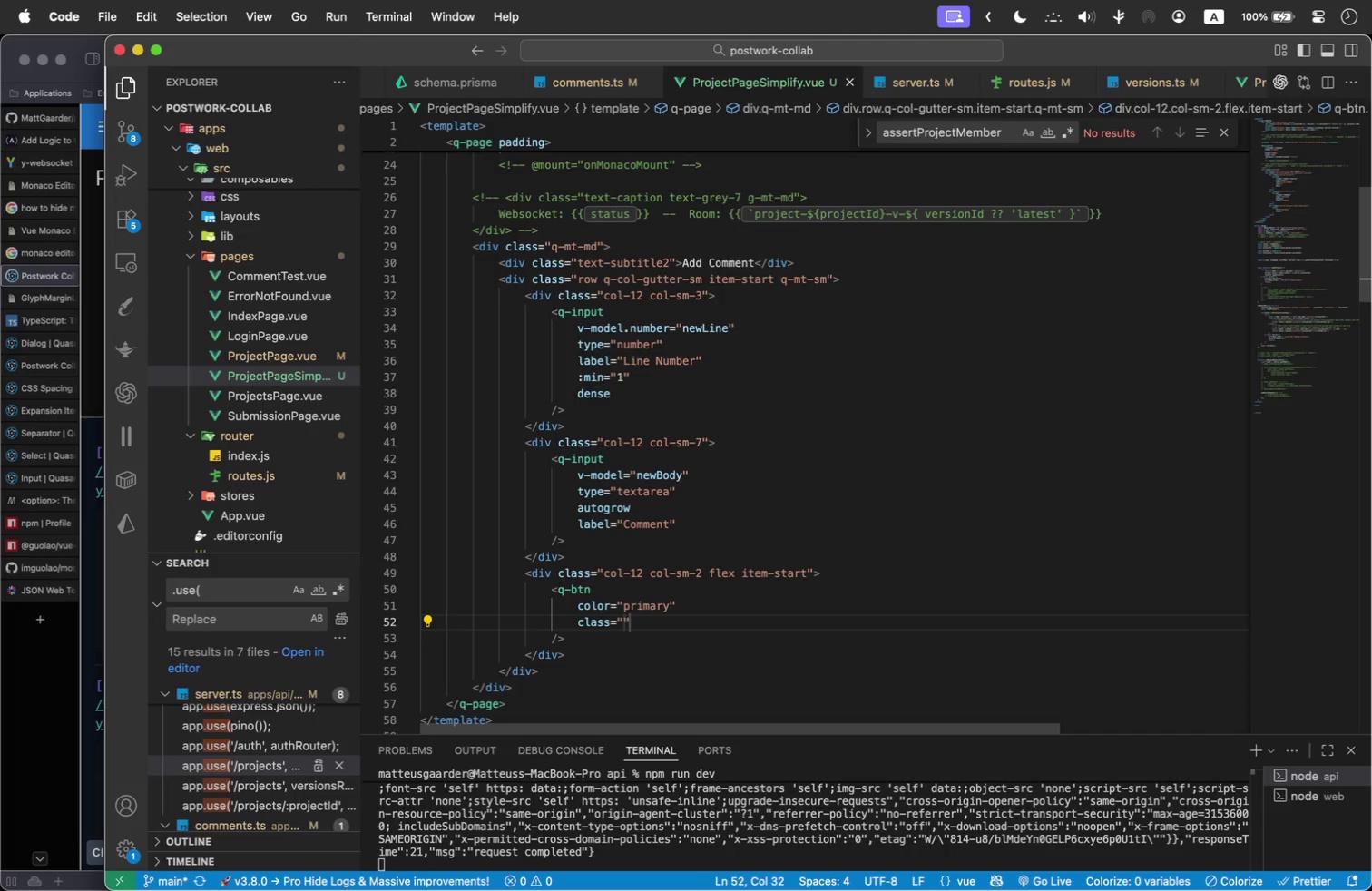 
type(q-mt-sm fill-width)
 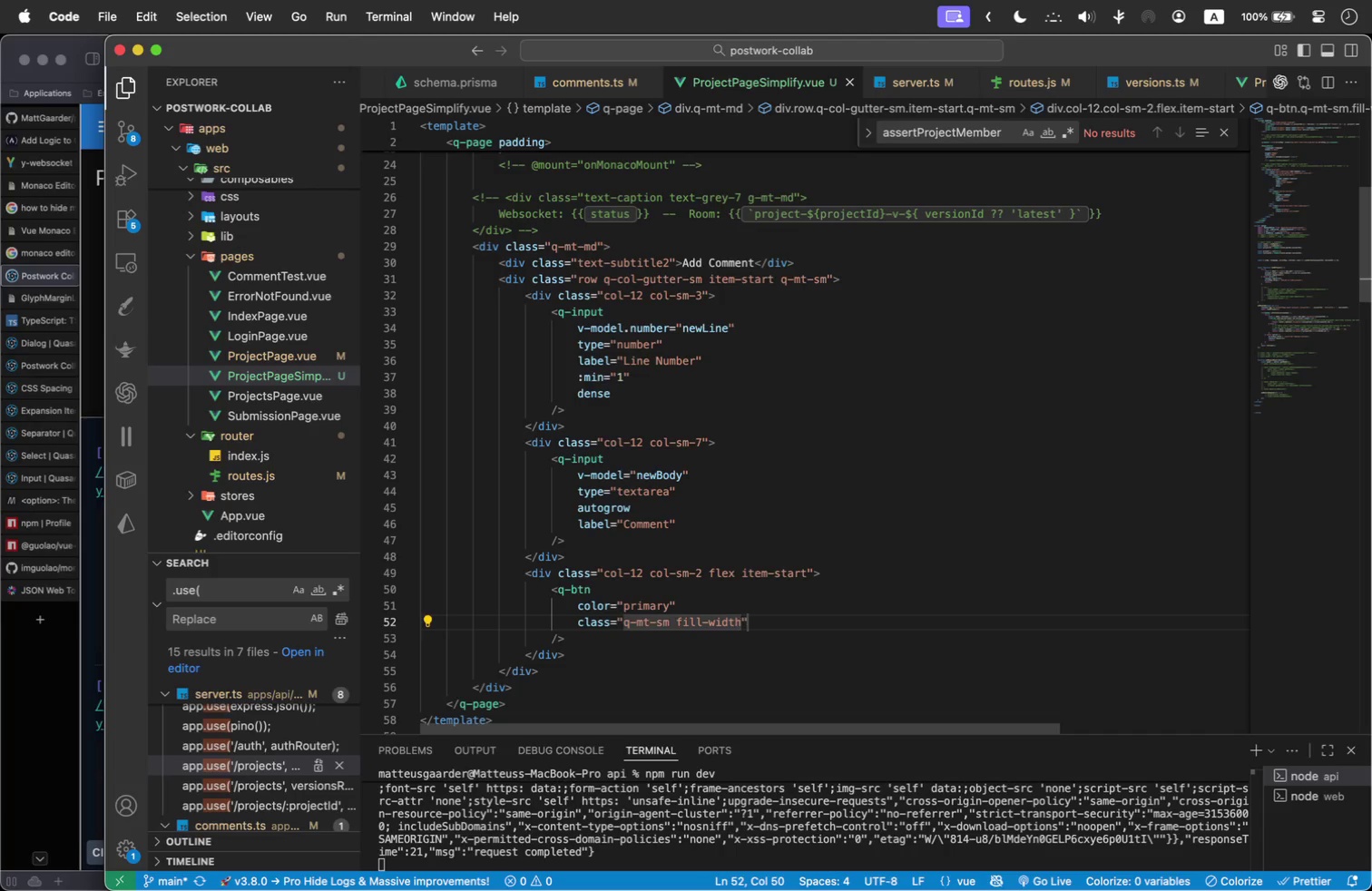 
key(ArrowRight)
 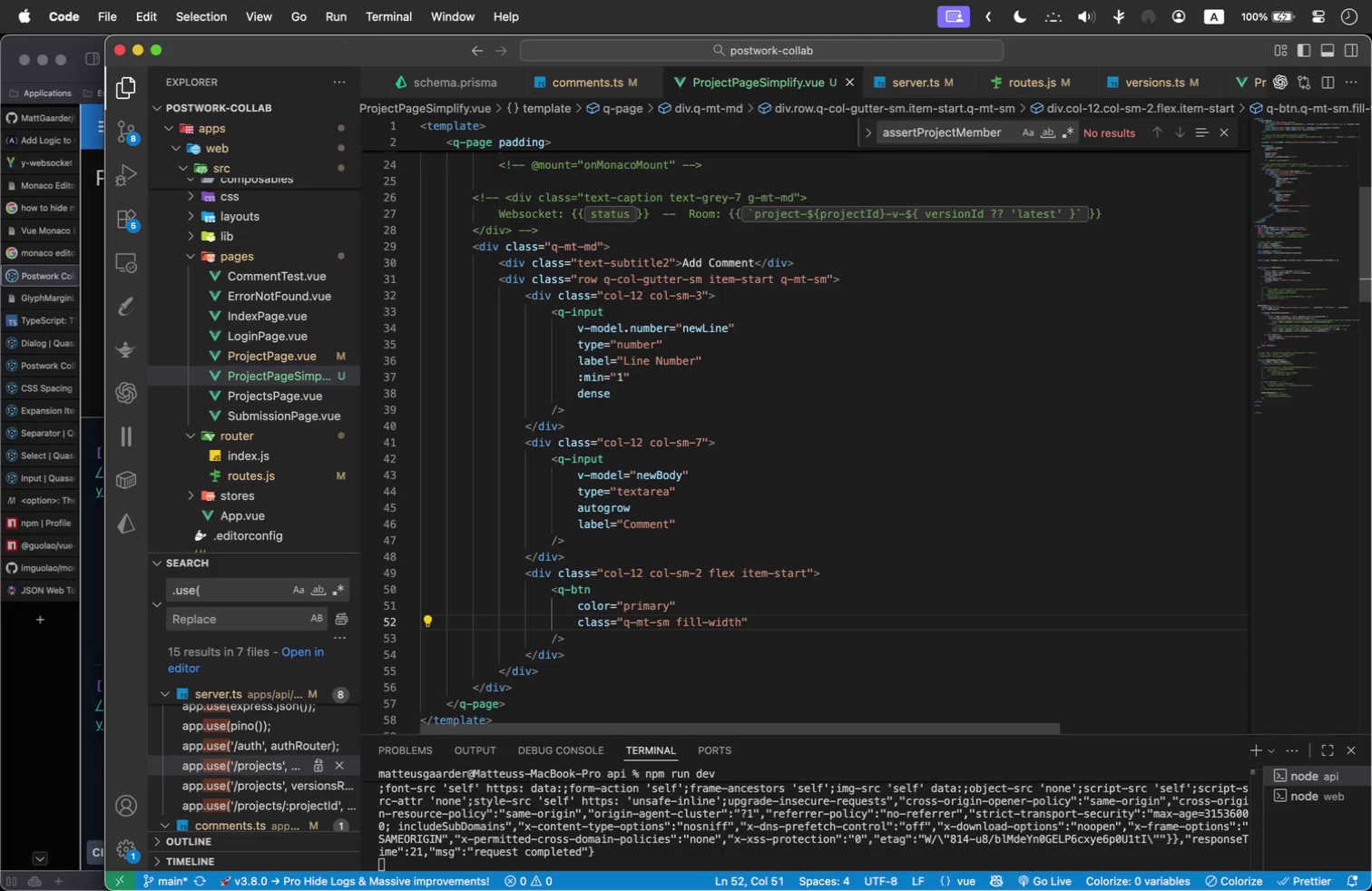 
key(Enter)
 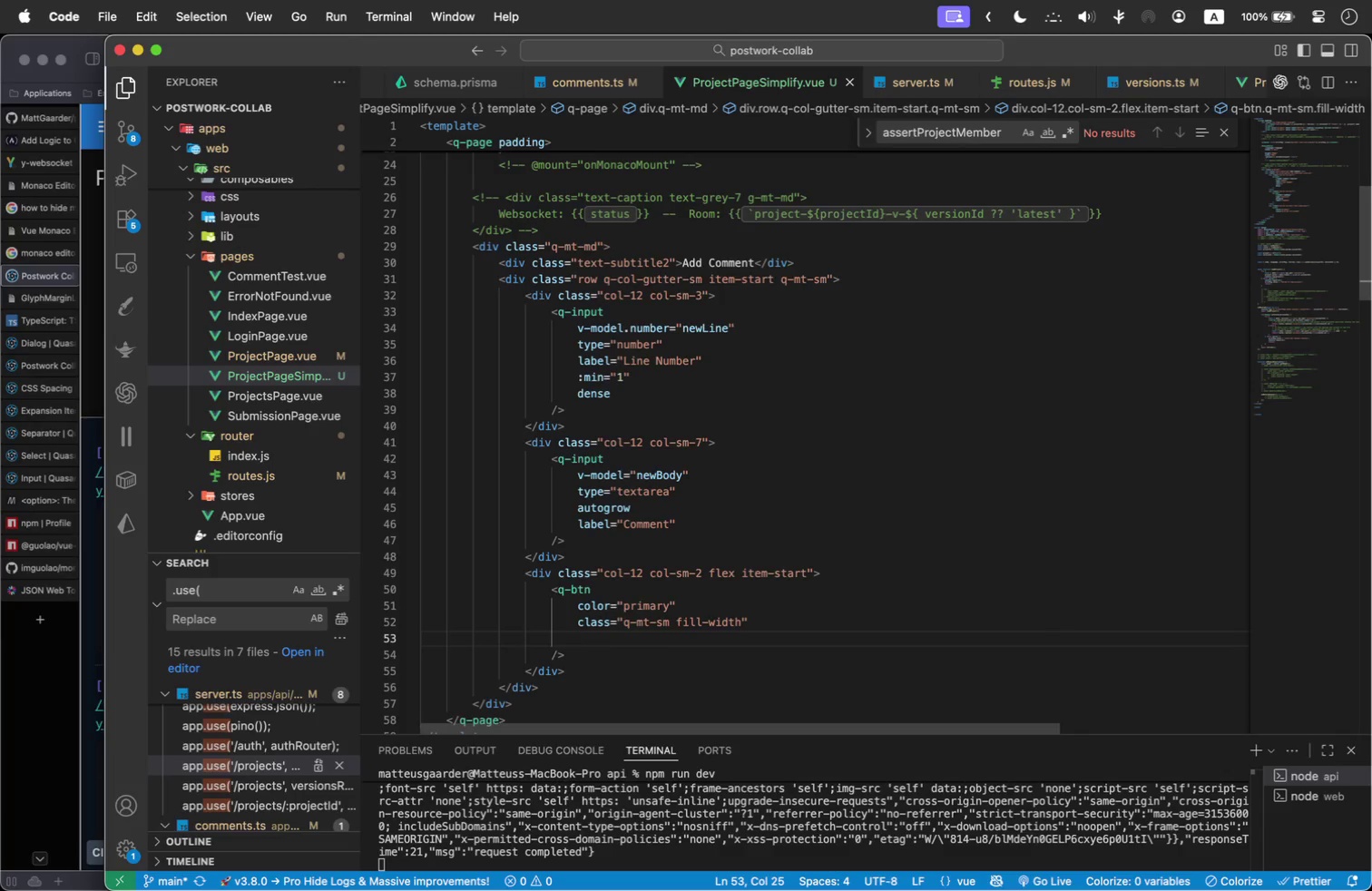 
type(label)
 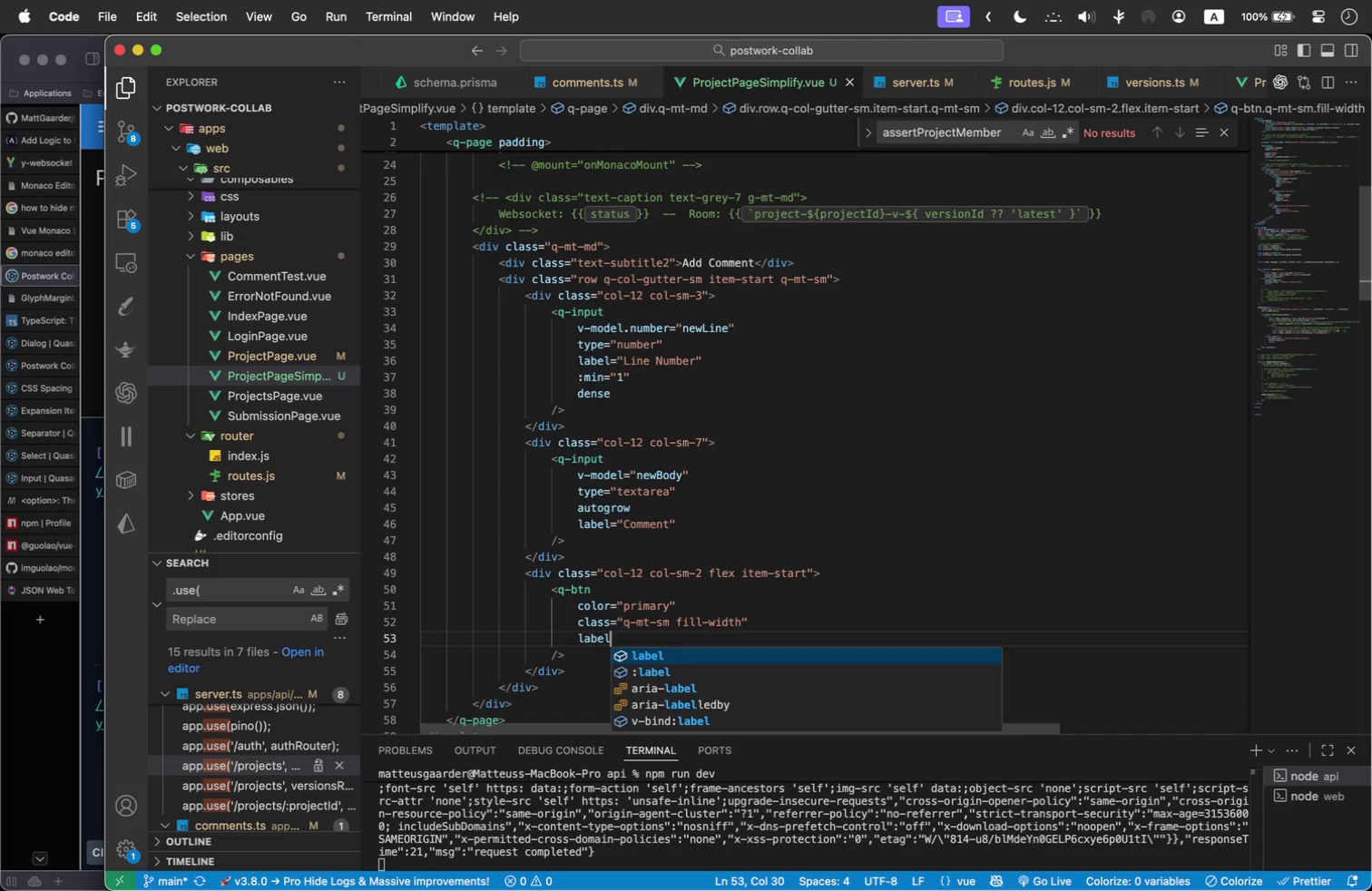 
key(Enter)
 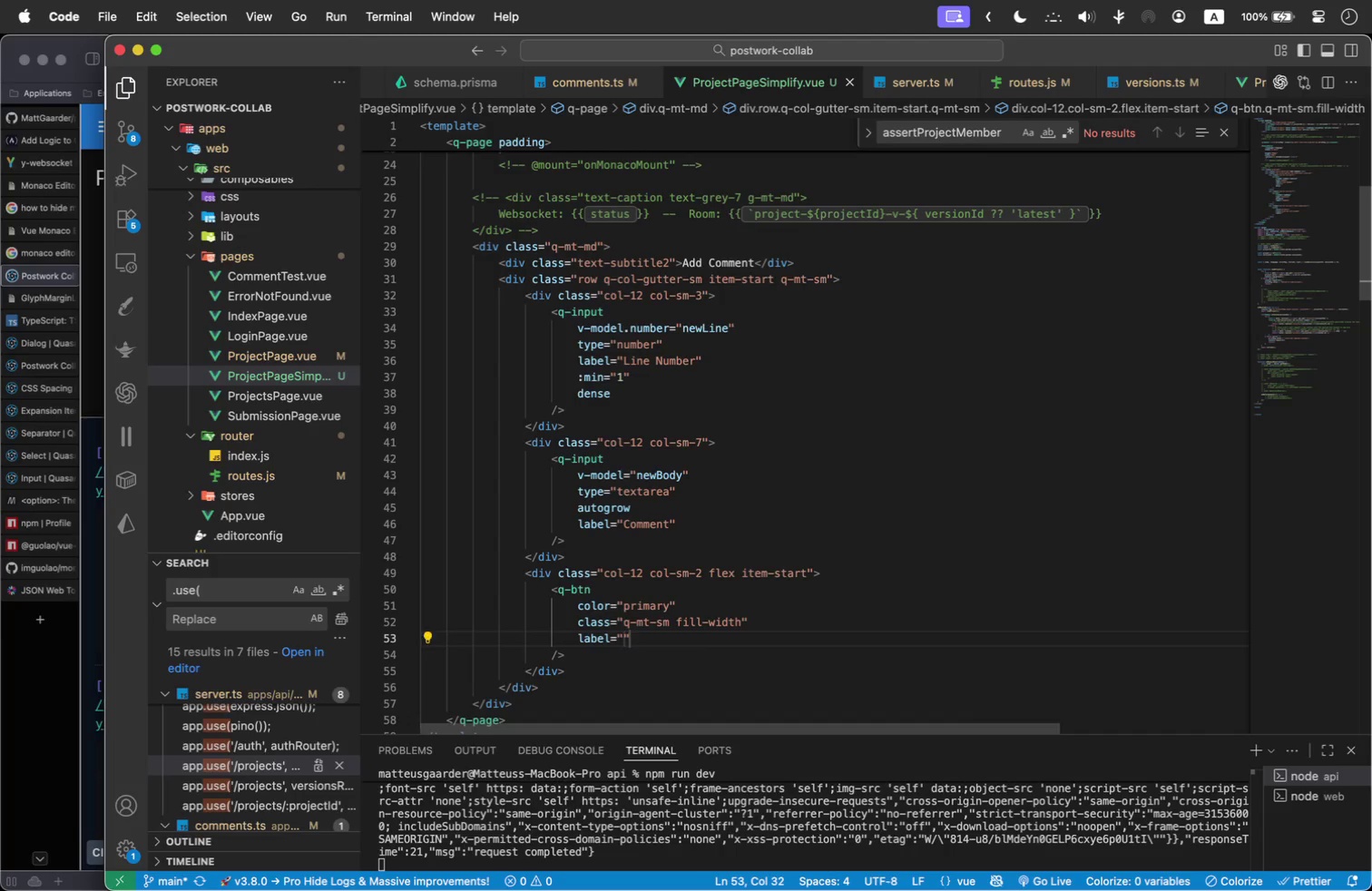 
type(Add comment)
 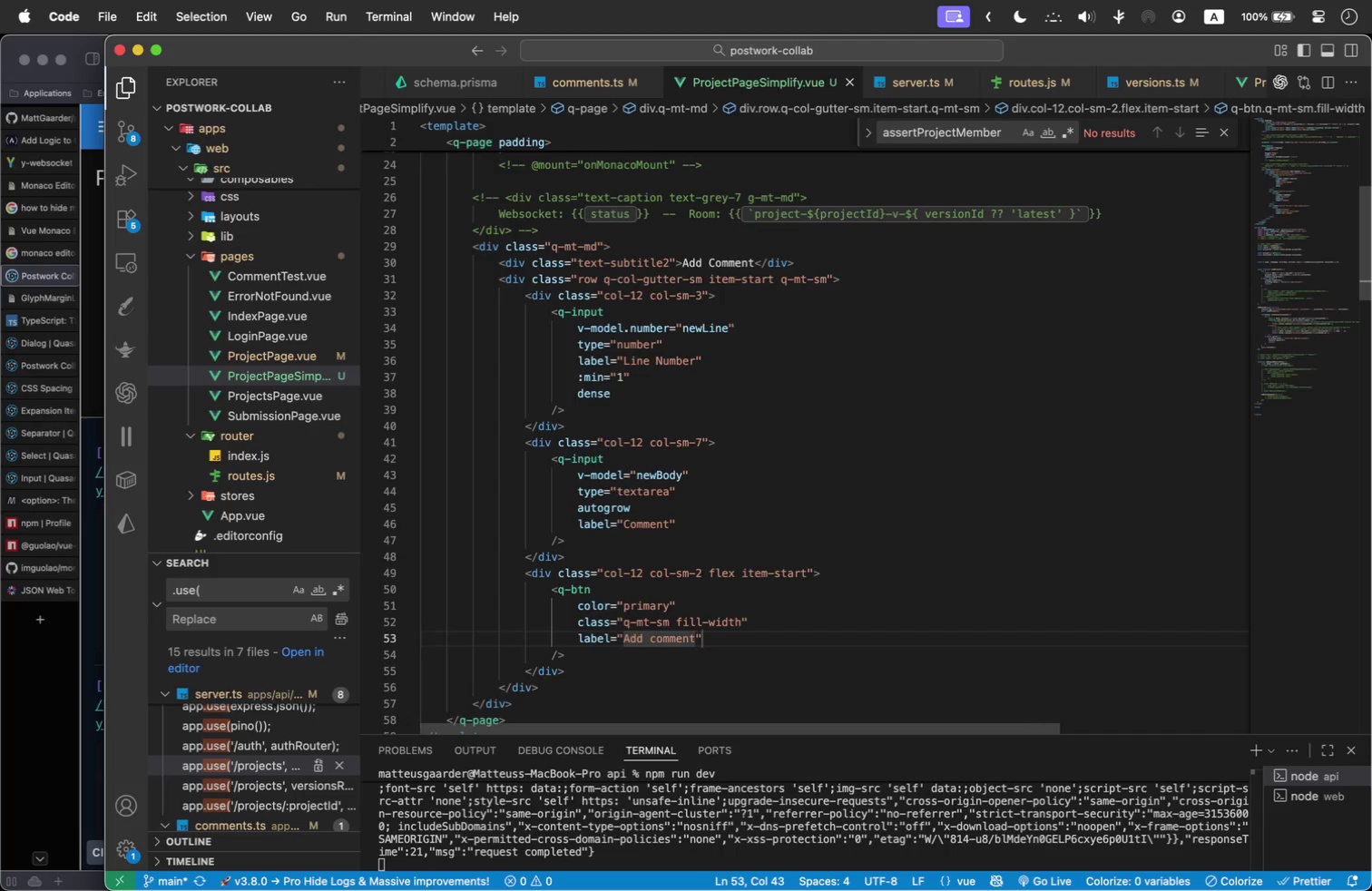 
key(ArrowRight)
 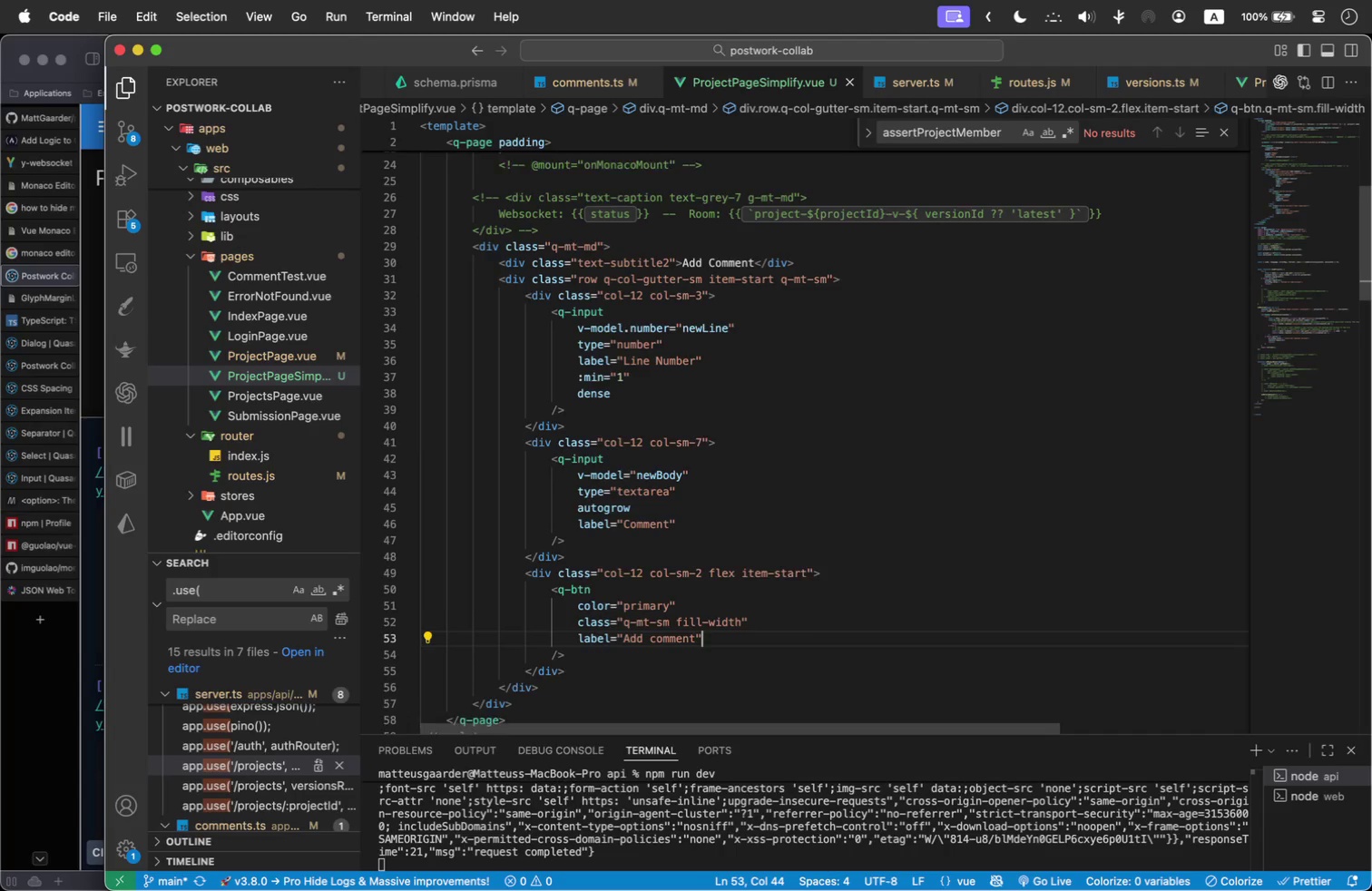 
key(Enter)
 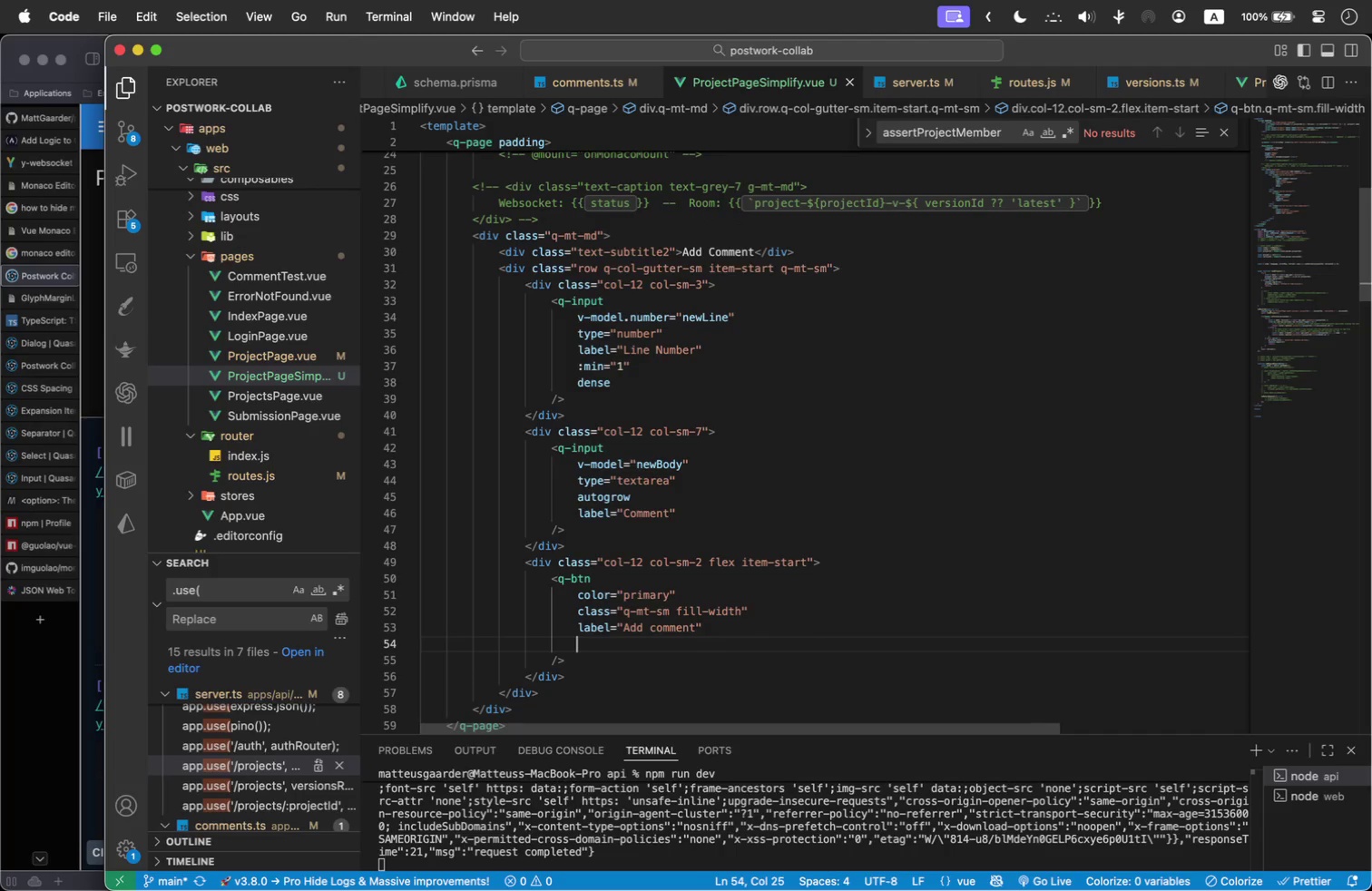 
type(:disab)
 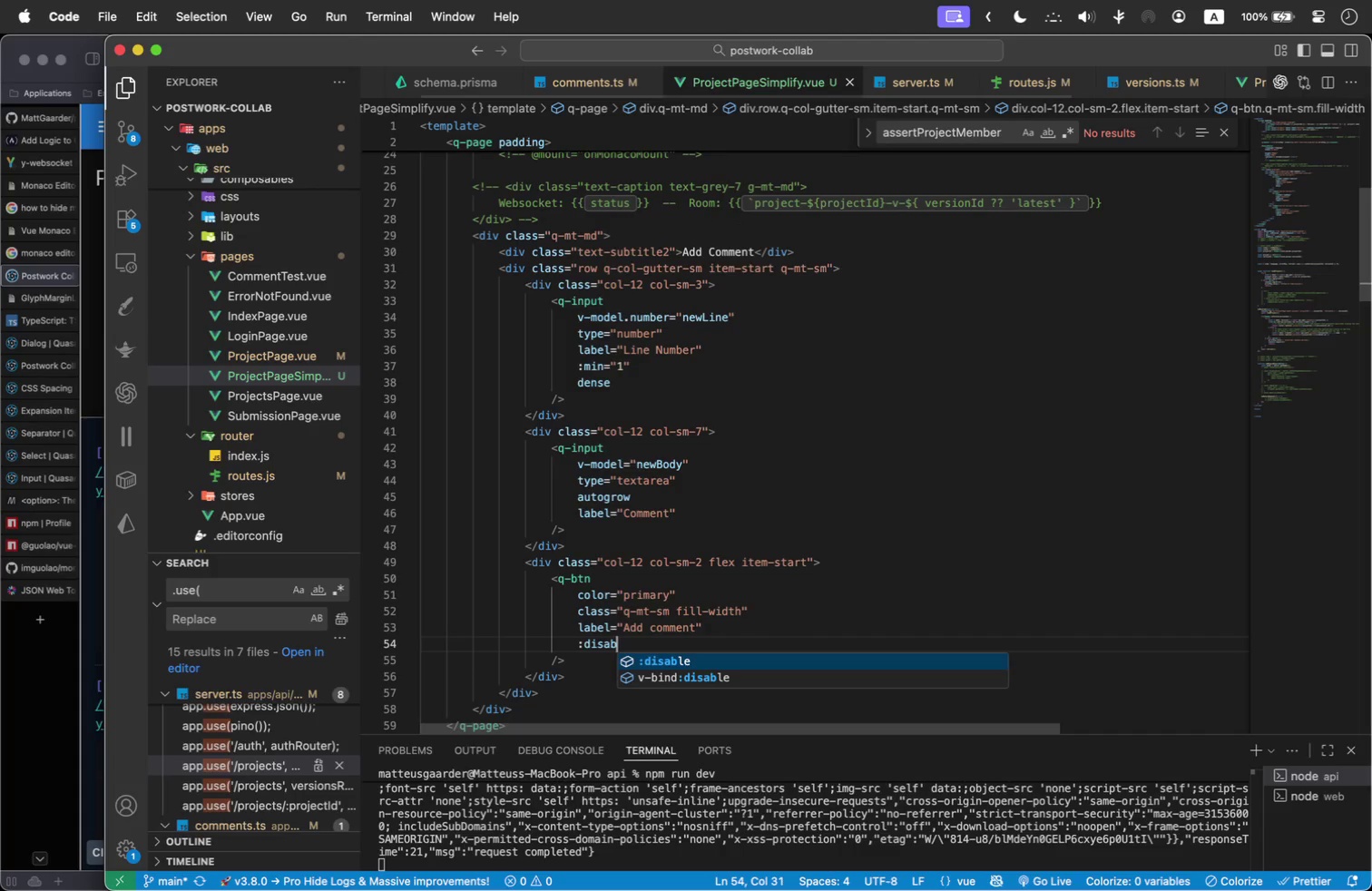 
key(Enter)
 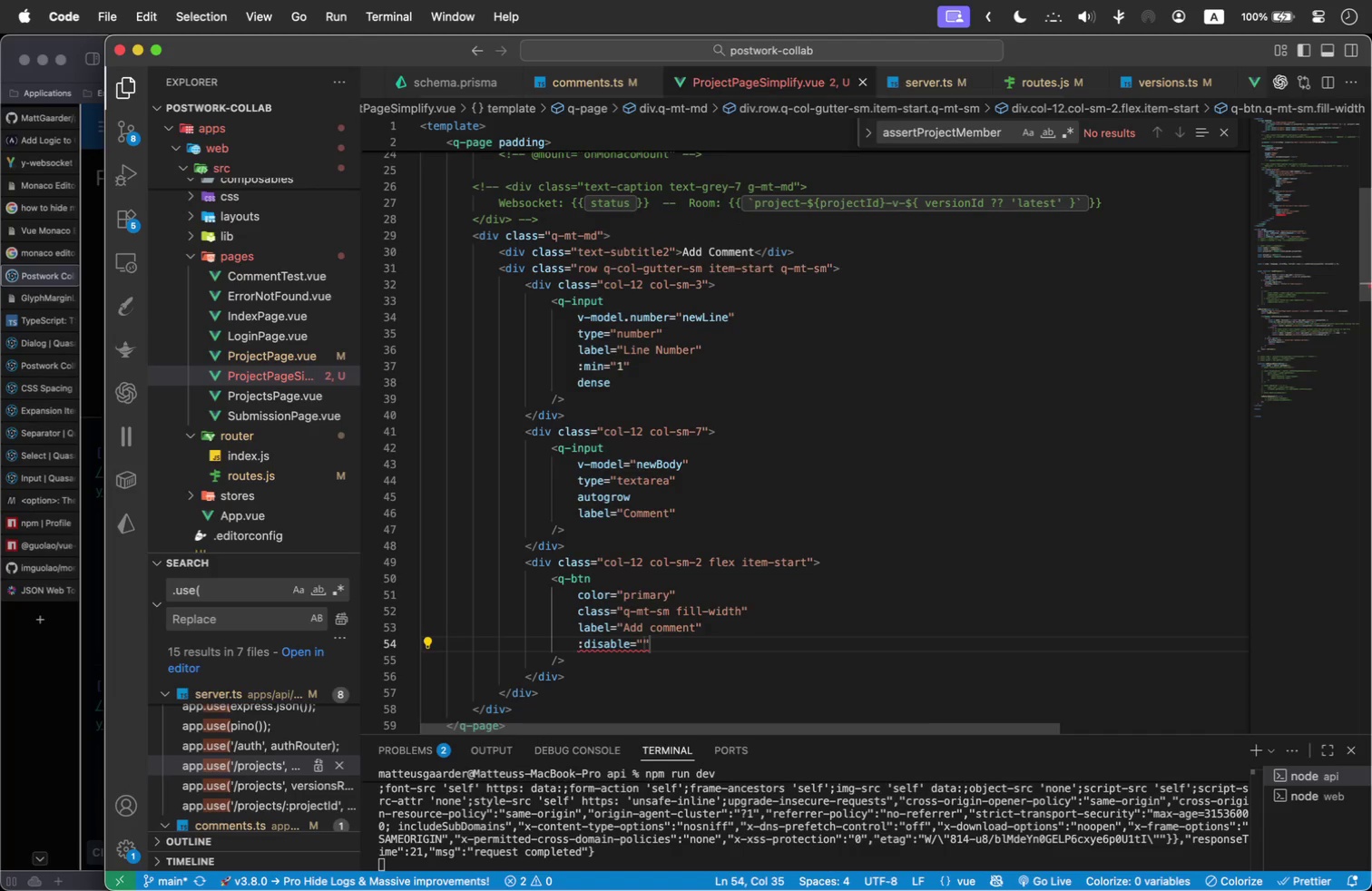 
type(!can )
key(Backspace)
type(Submit)
 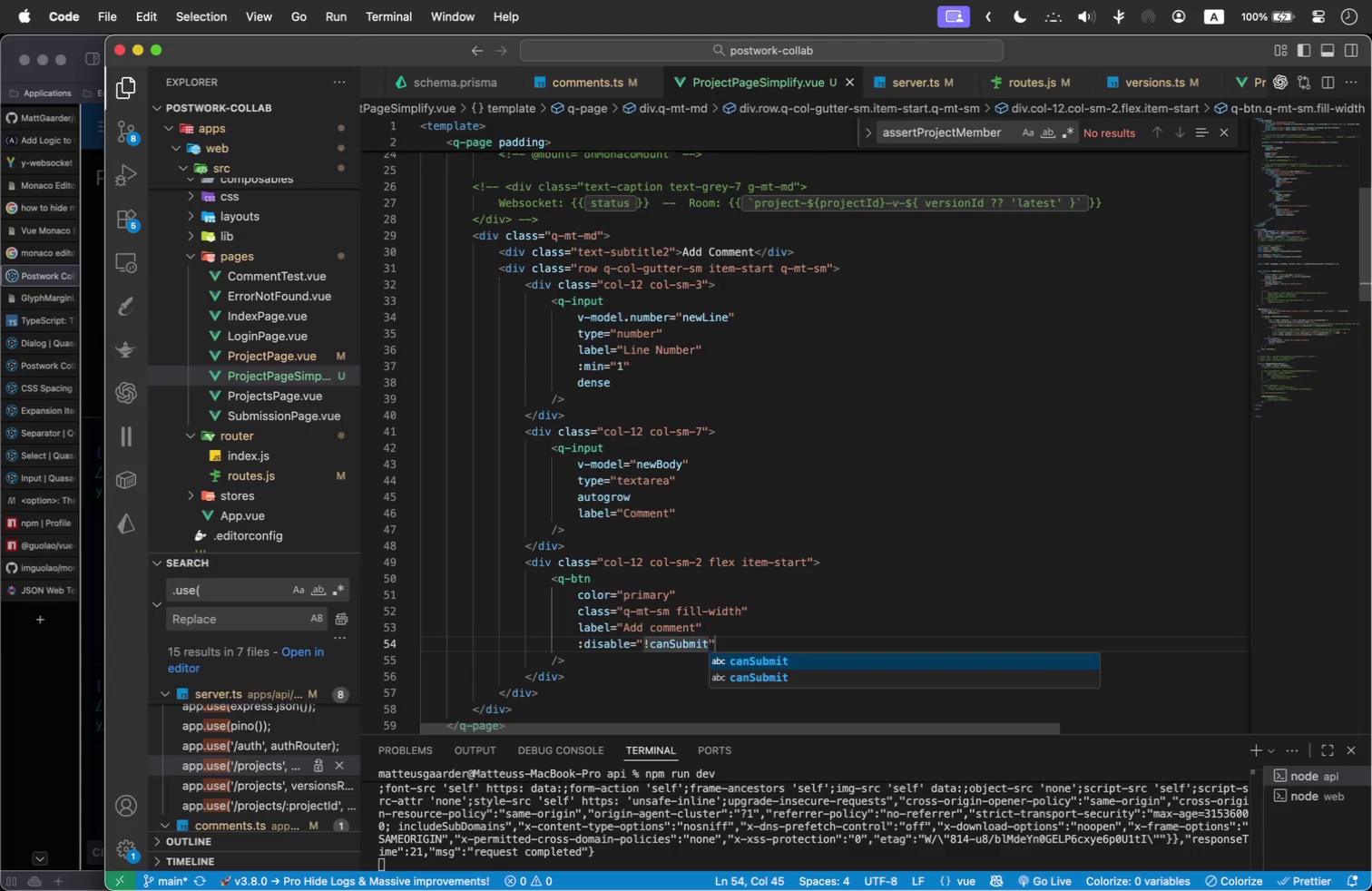 
key(ArrowRight)
 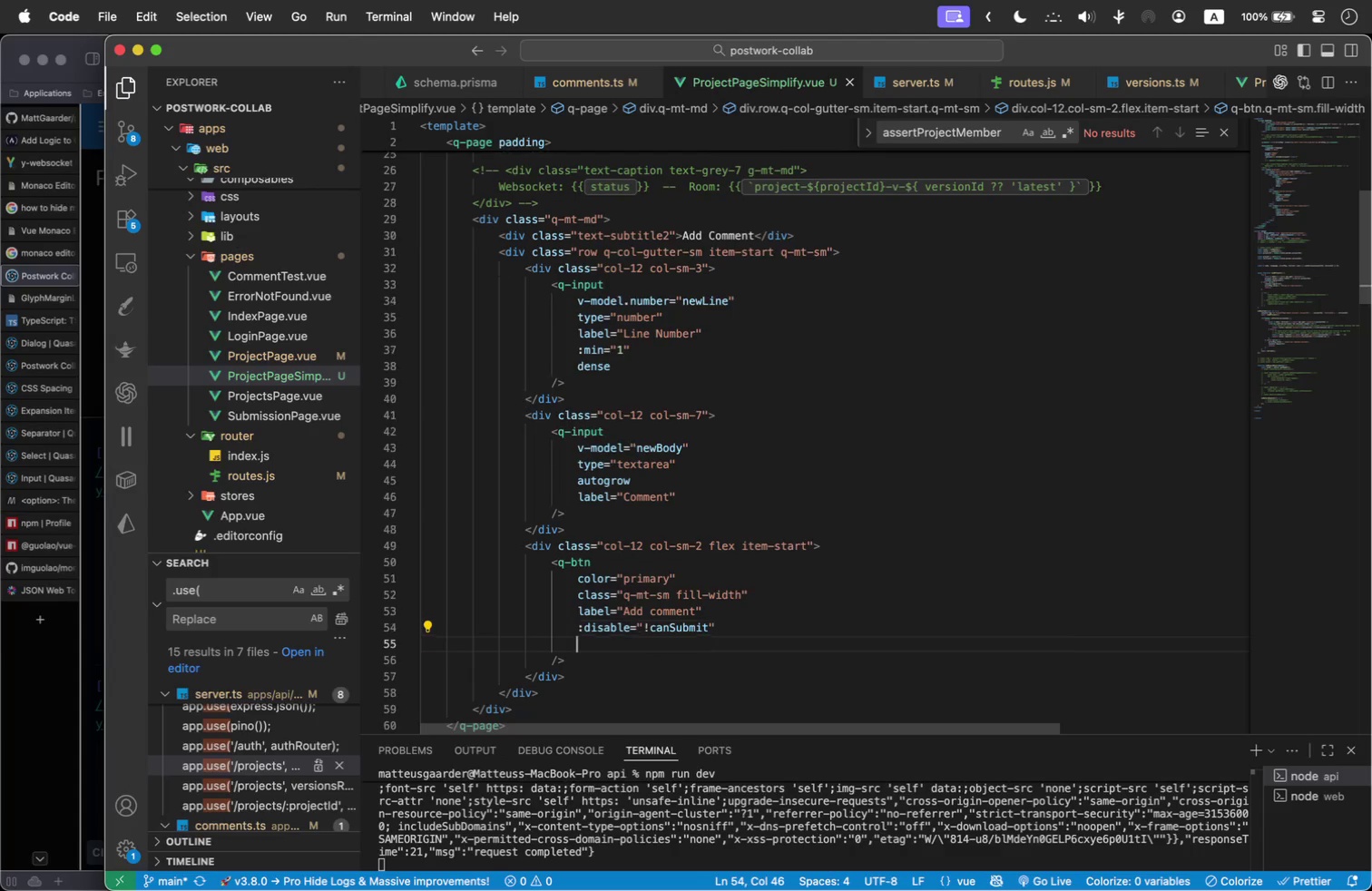 
key(Enter)
 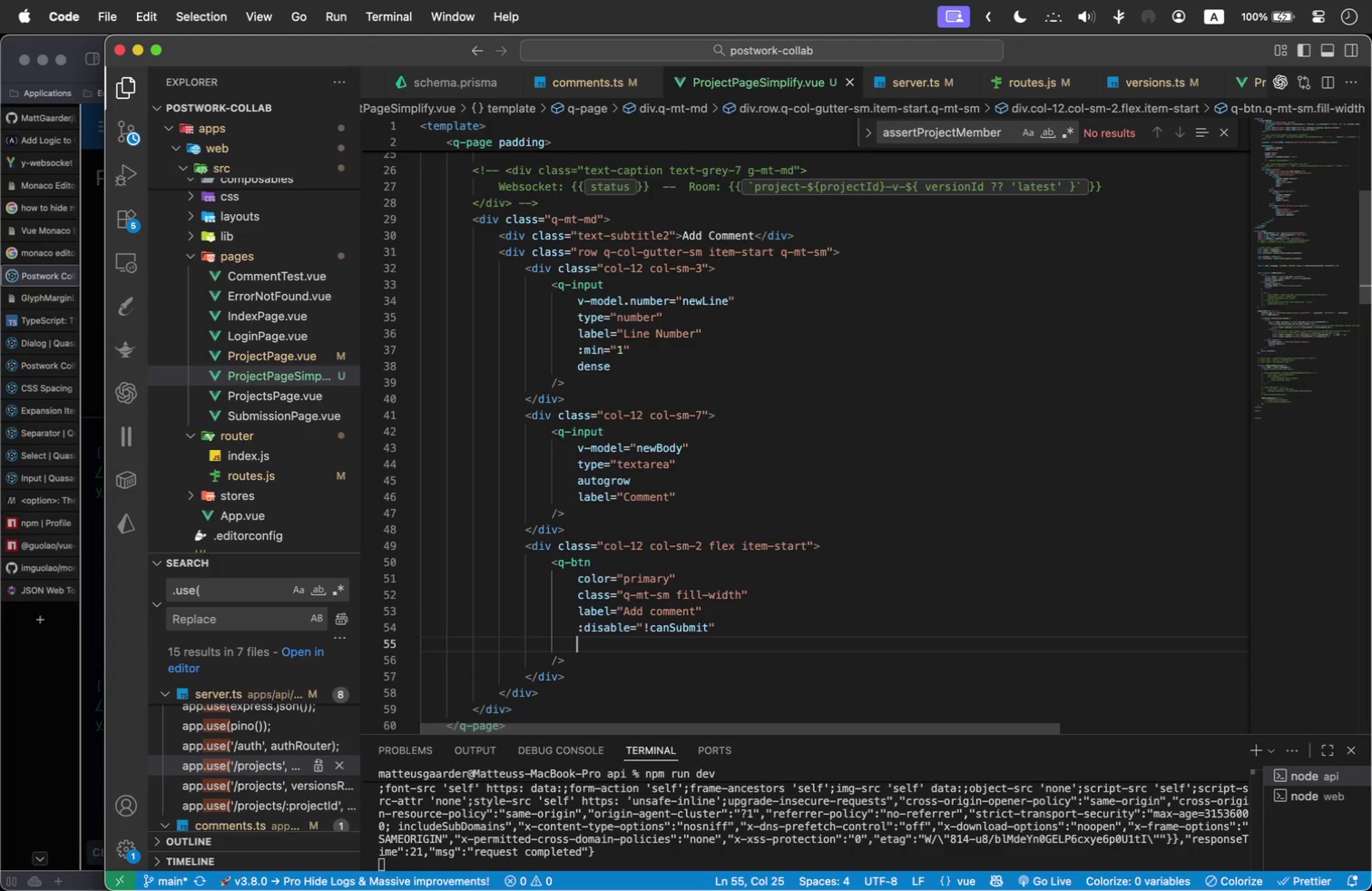 
type(:load)
 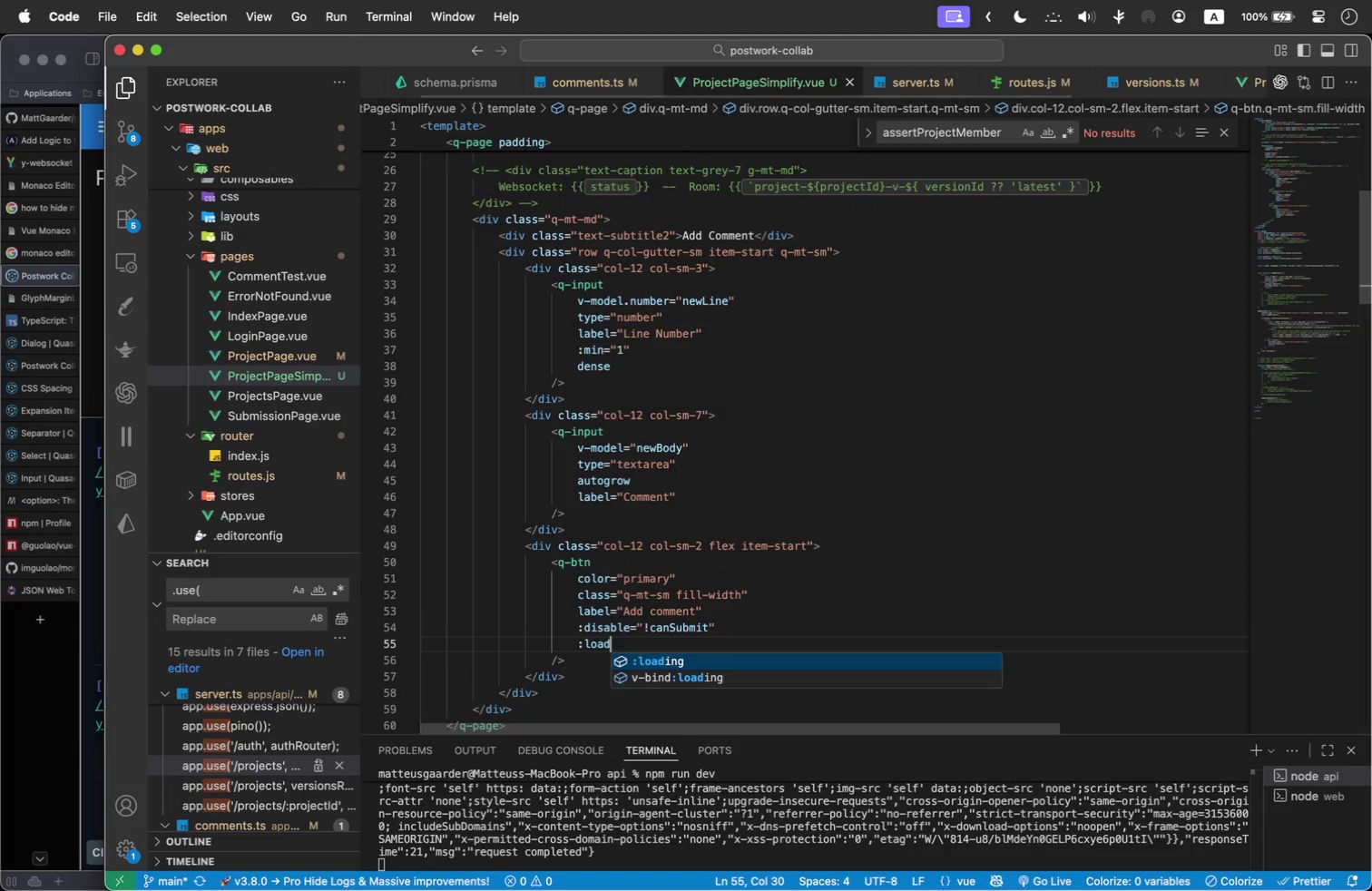 
key(Enter)
 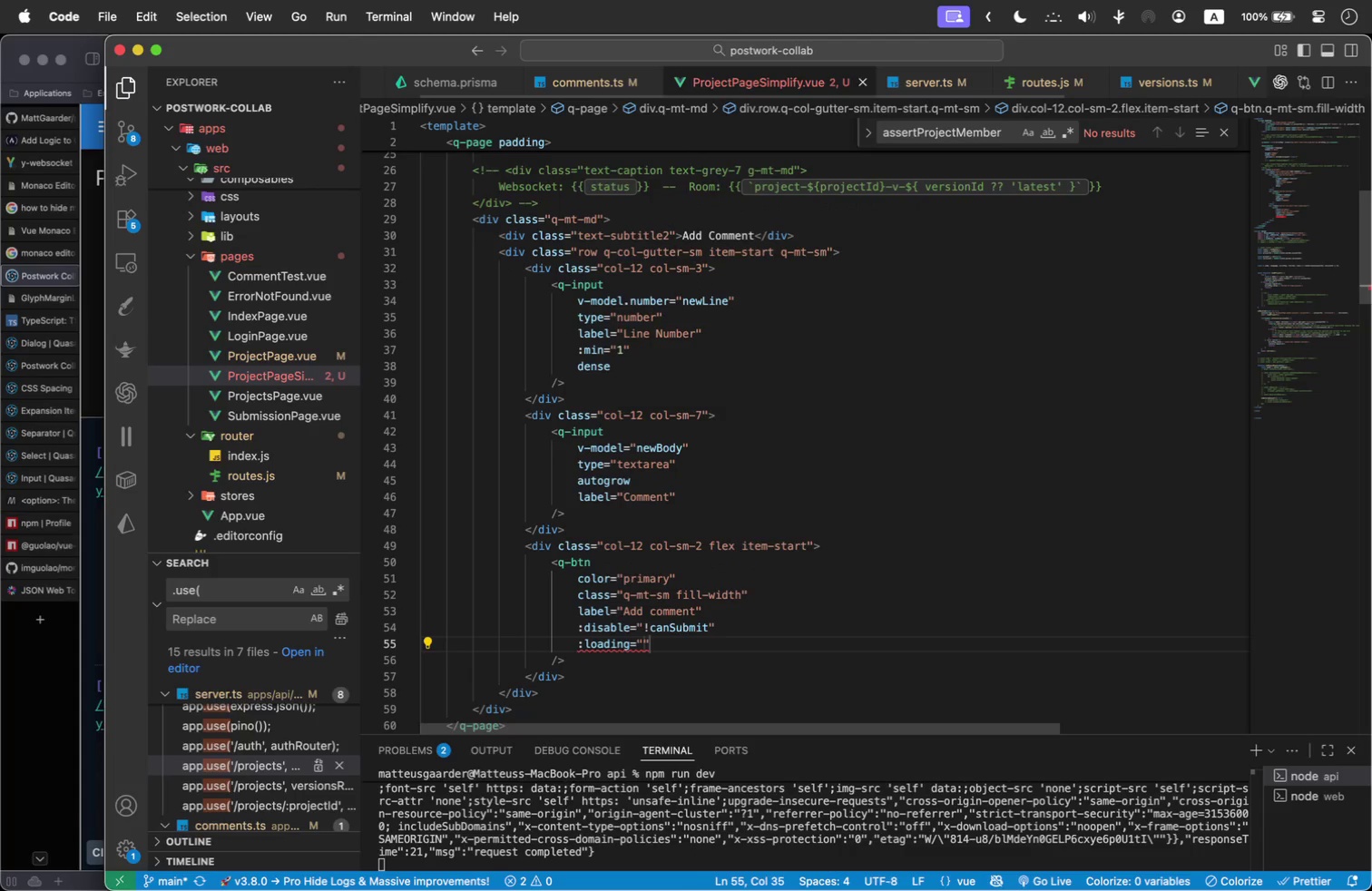 
type(!isLoadin)
key(Backspace)
key(Backspace)
 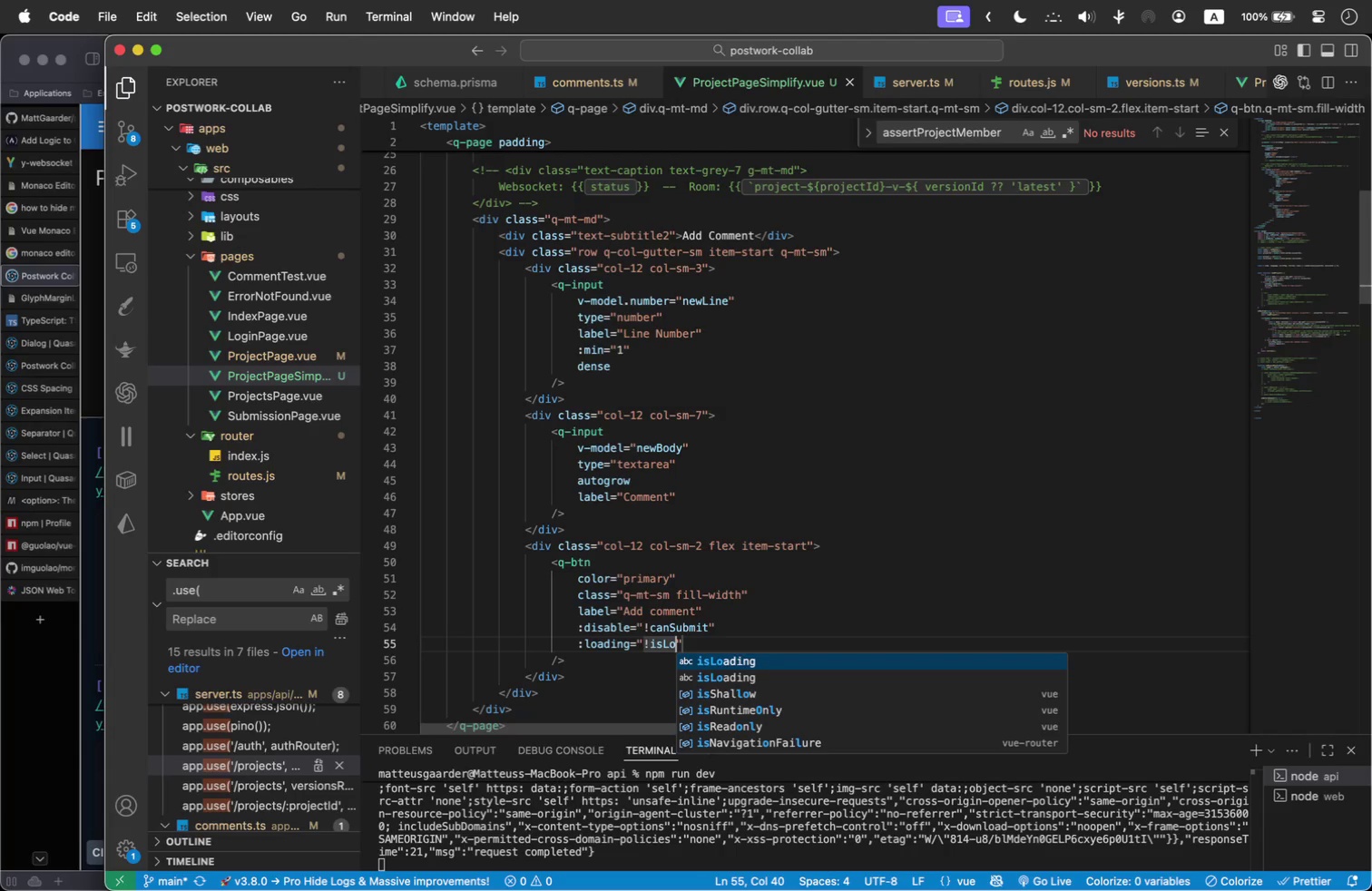 
wait(7.65)
 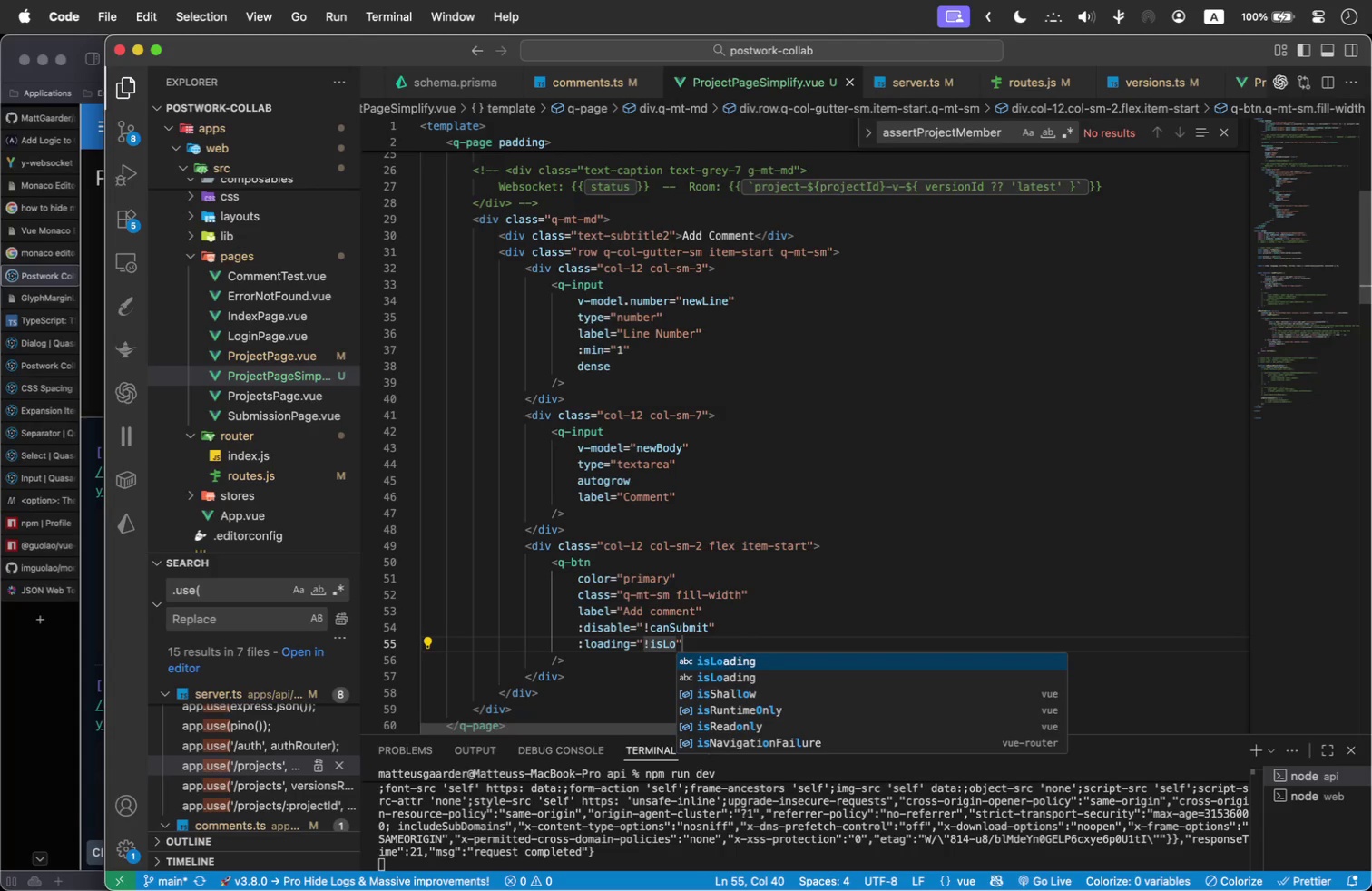 
key(Enter)
 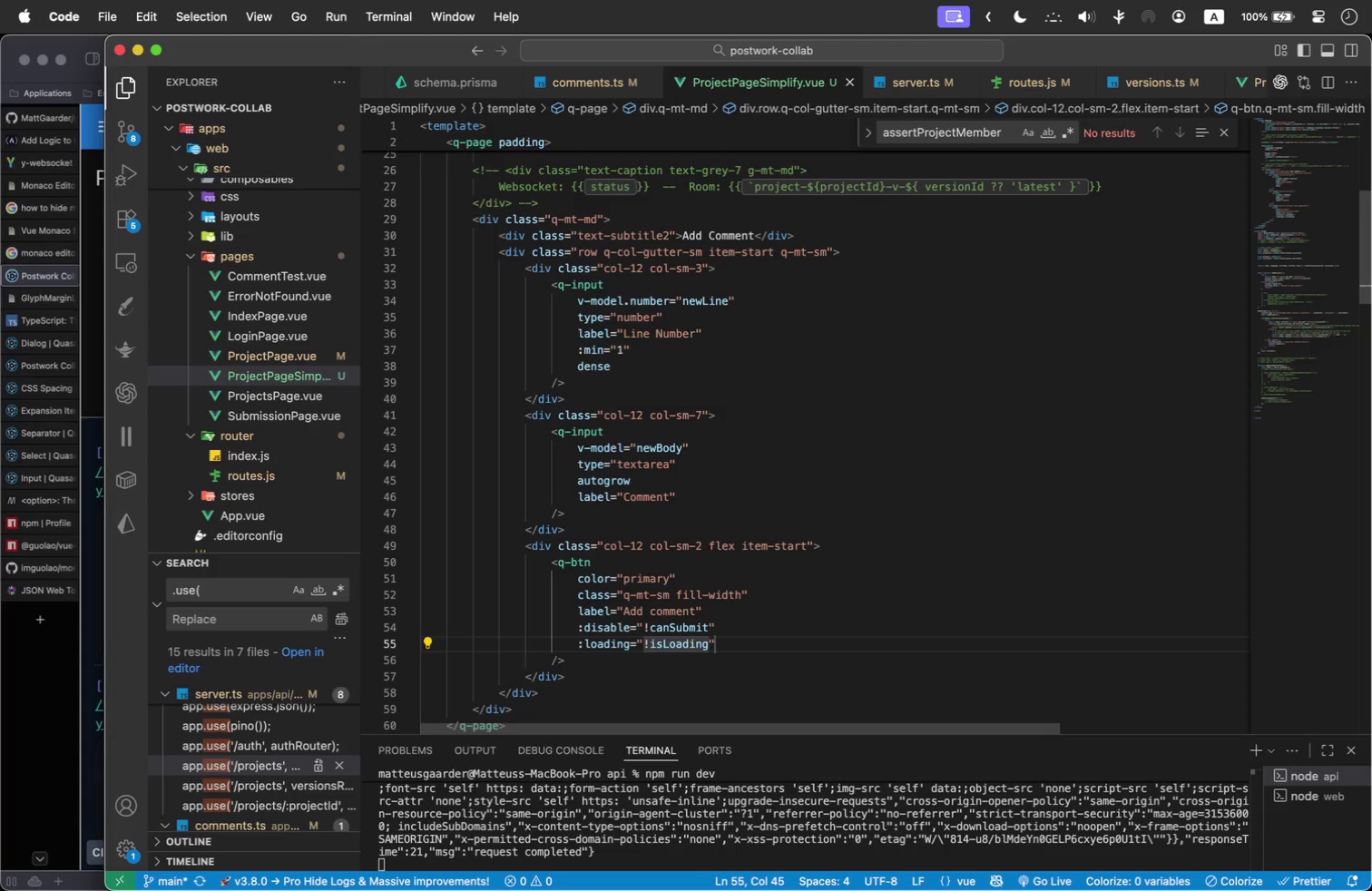 
key(ArrowRight)
 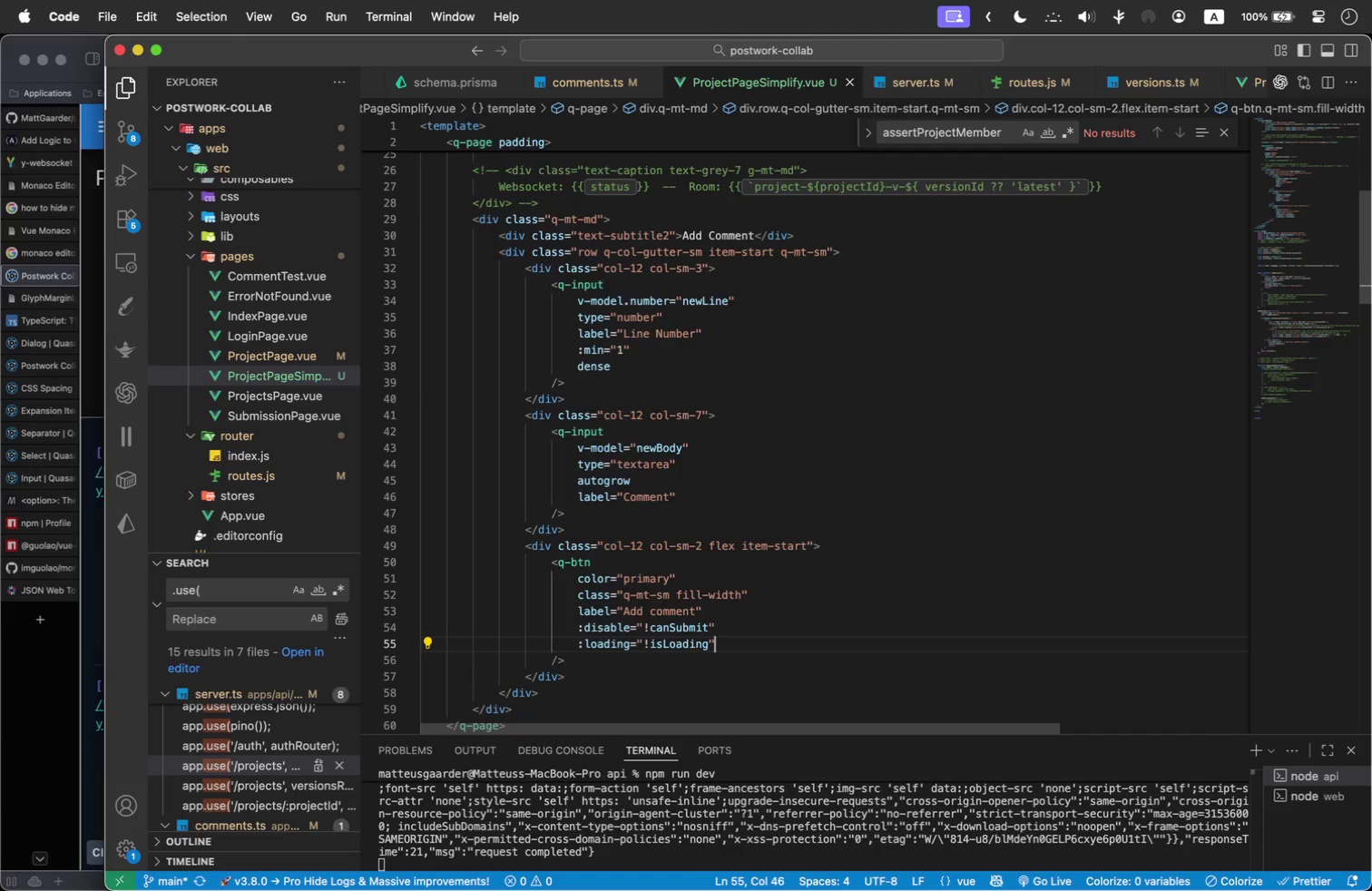 
key(Enter)
 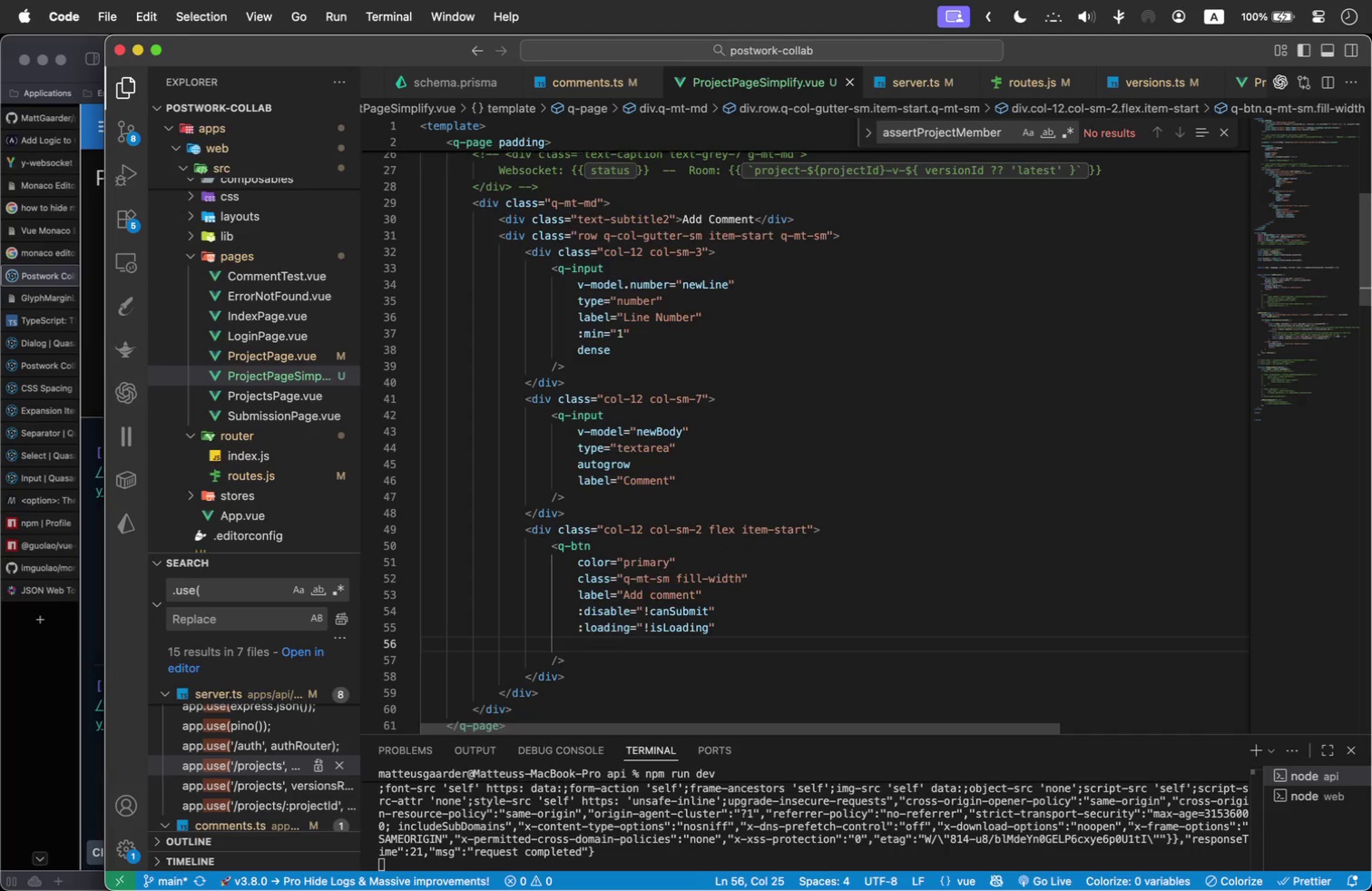 
type(@clic)
 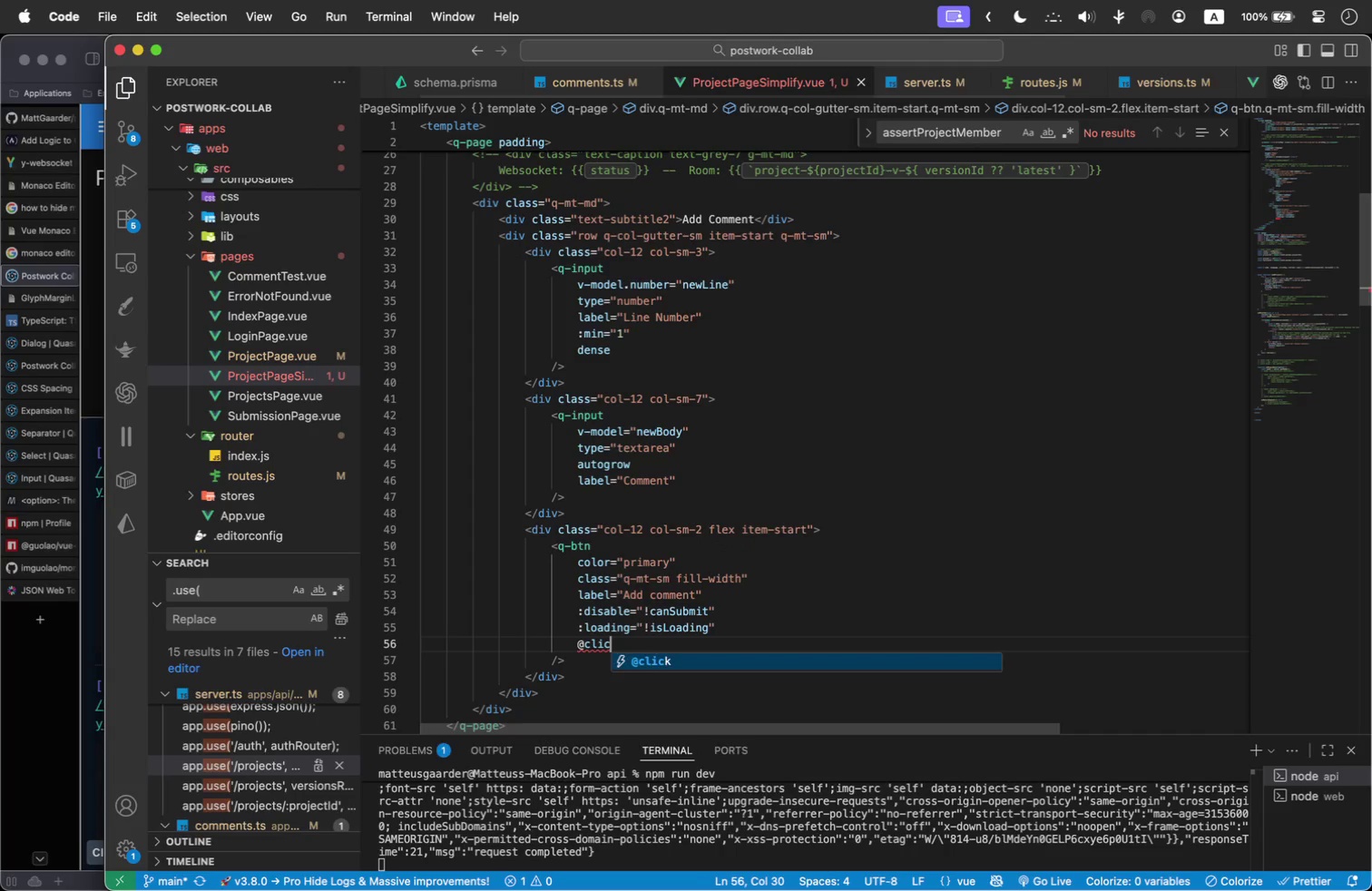 
key(Enter)
 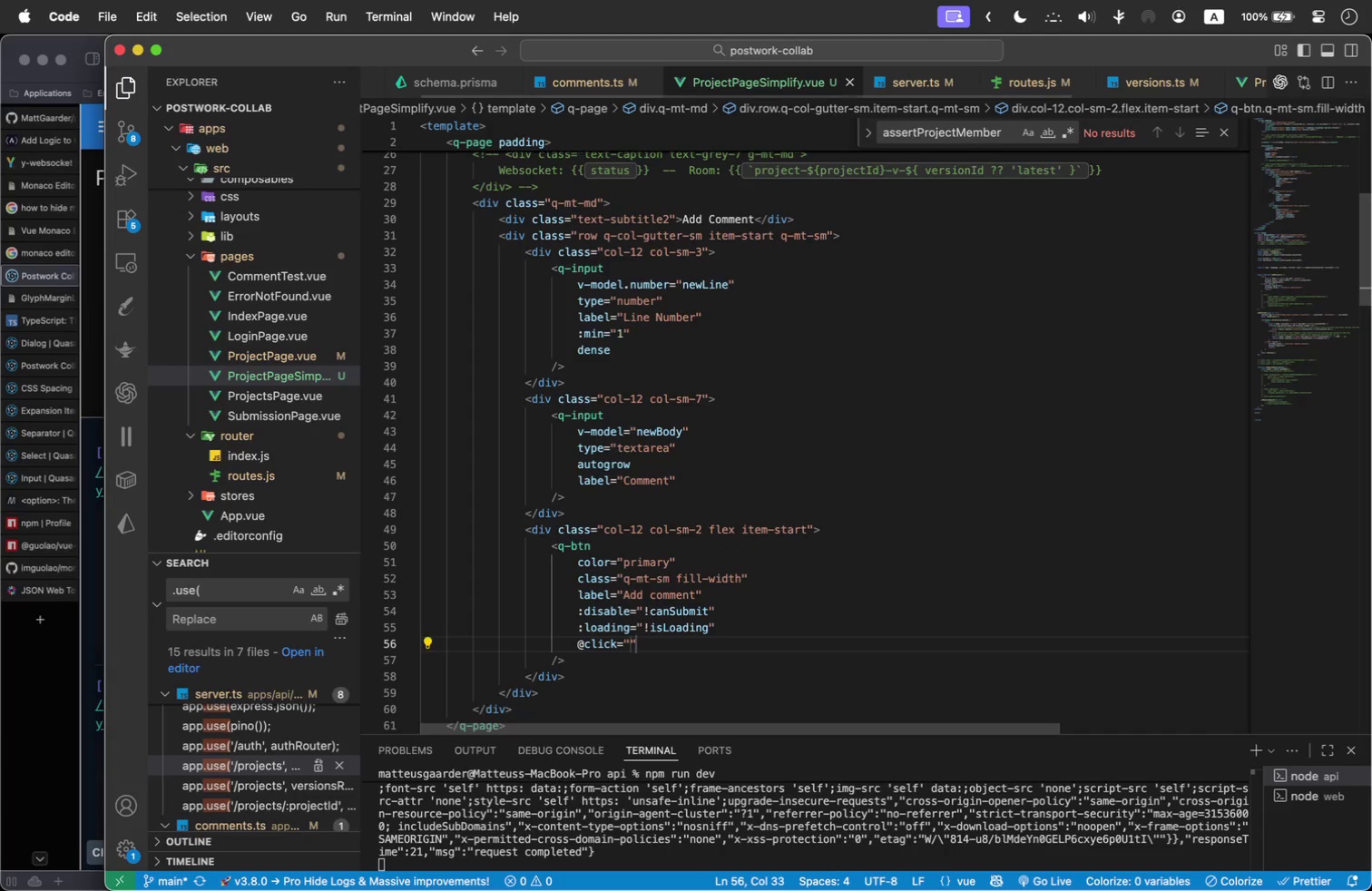 
key(Shift+Quote)
 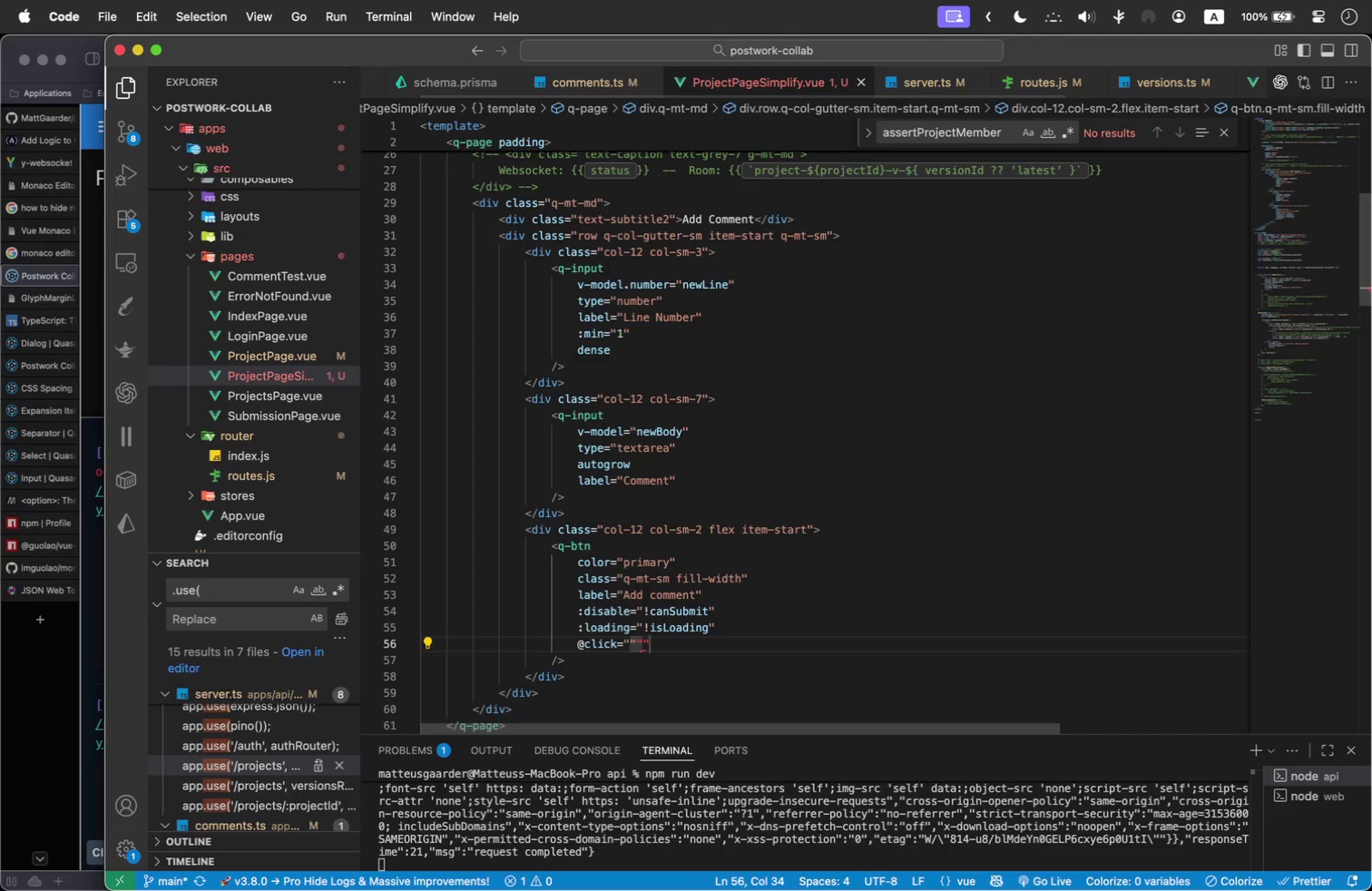 
key(Shift+ArrowRight)
 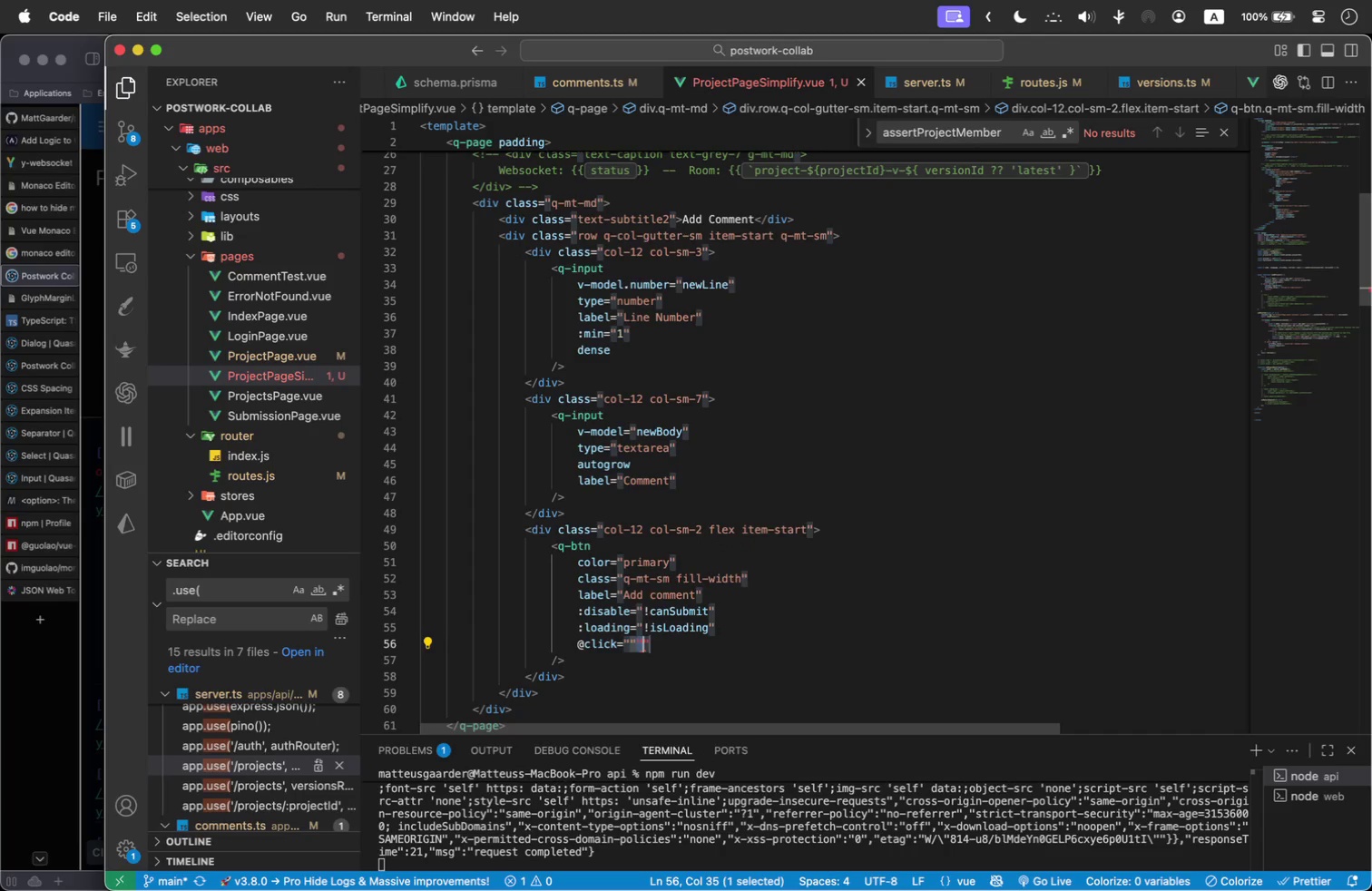 
key(Backspace)
key(Backspace)
type(submitComment)
 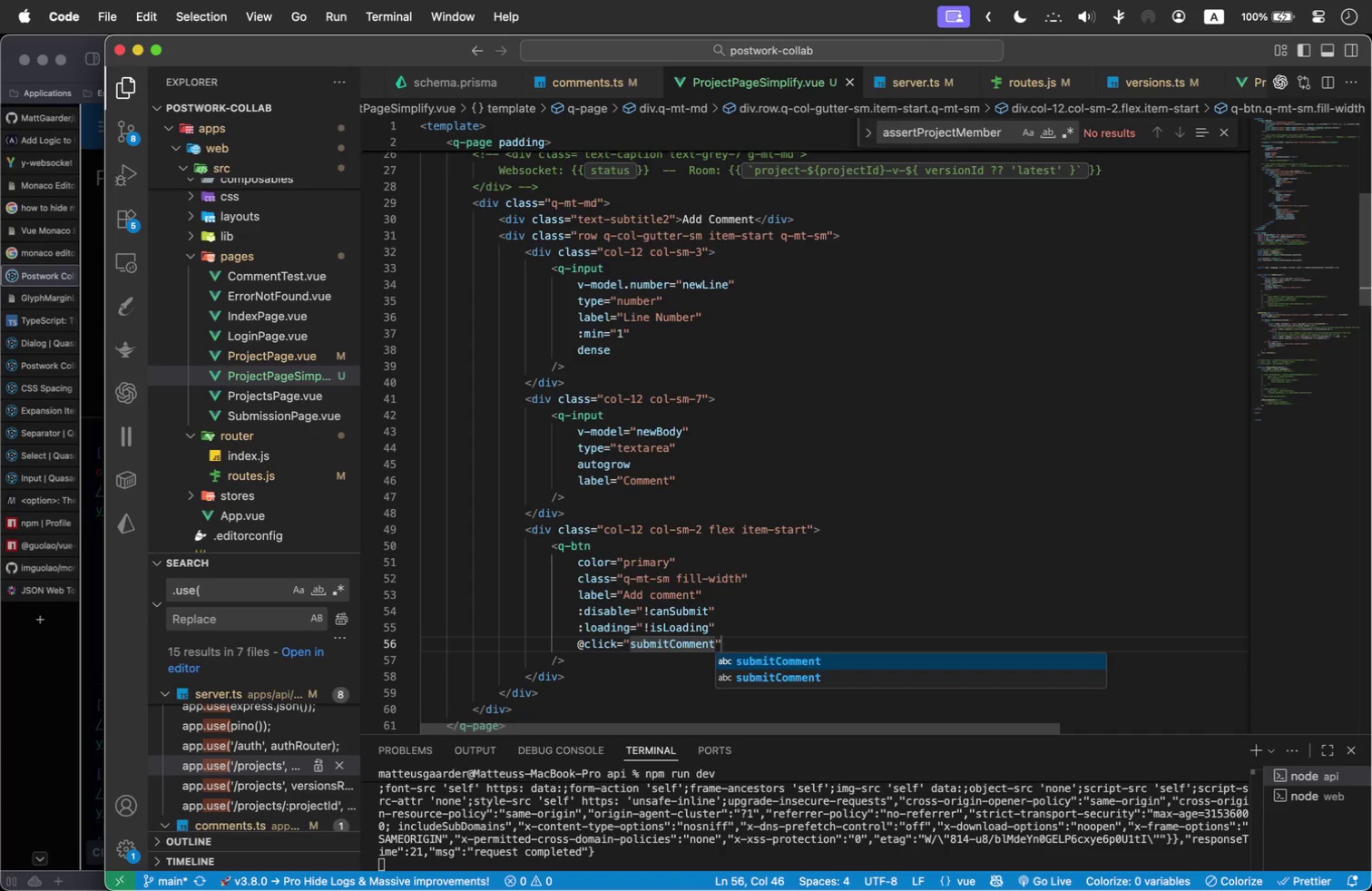 
left_click([705, 456])
 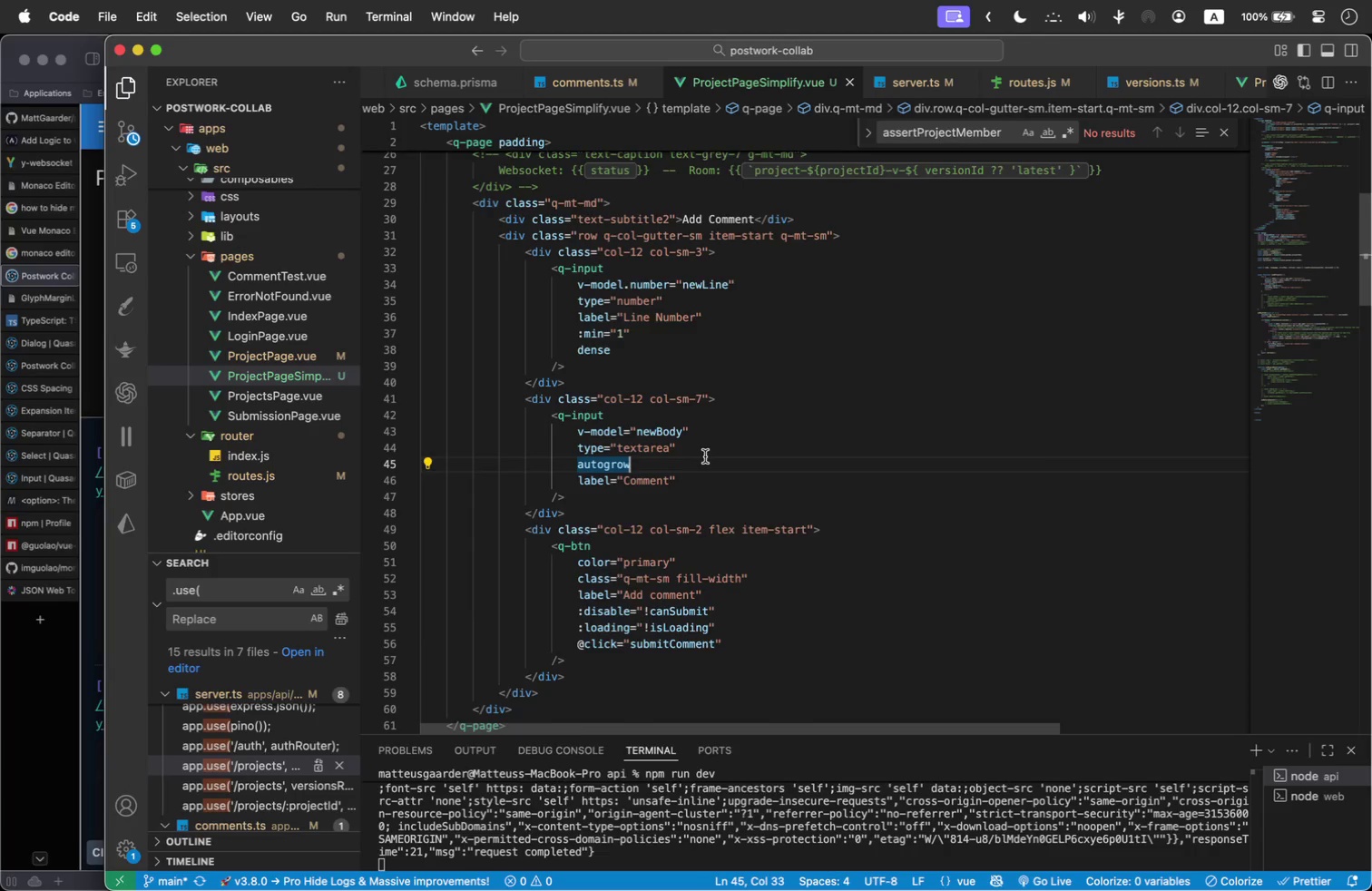 
scroll: coordinate [705, 456], scroll_direction: down, amount: 1.0
 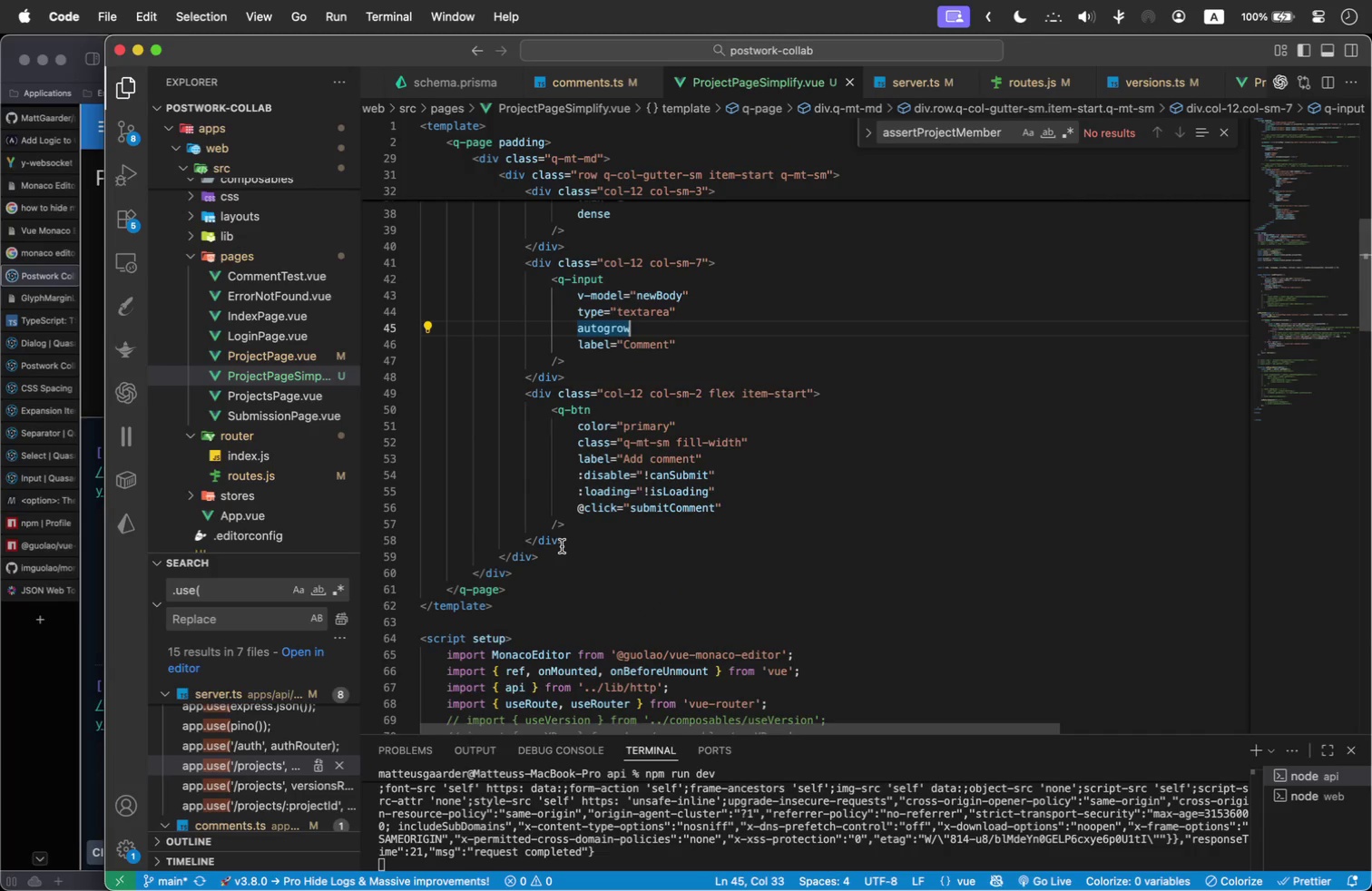 
left_click([580, 542])
 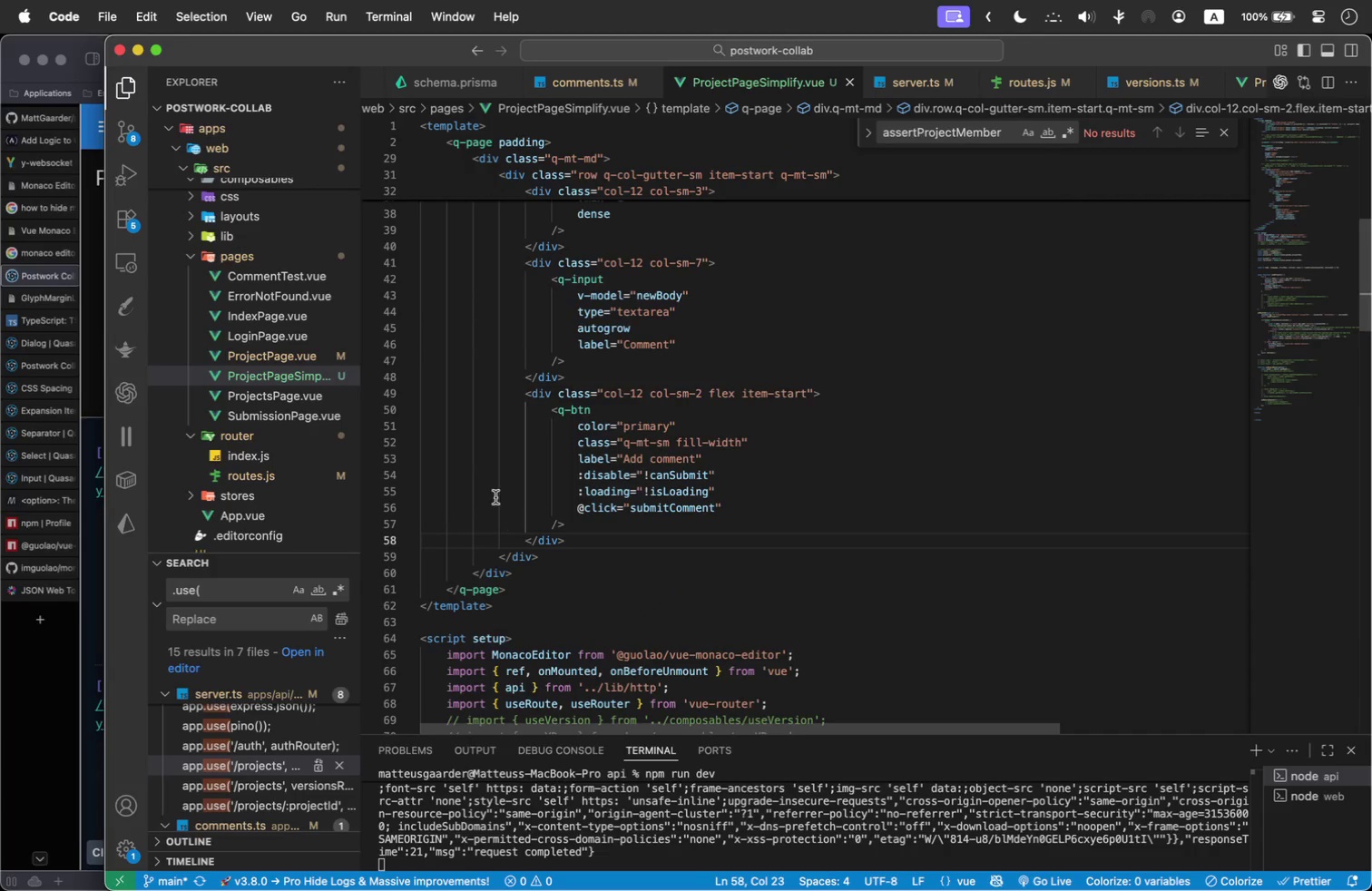 
mouse_move([548, 563])
 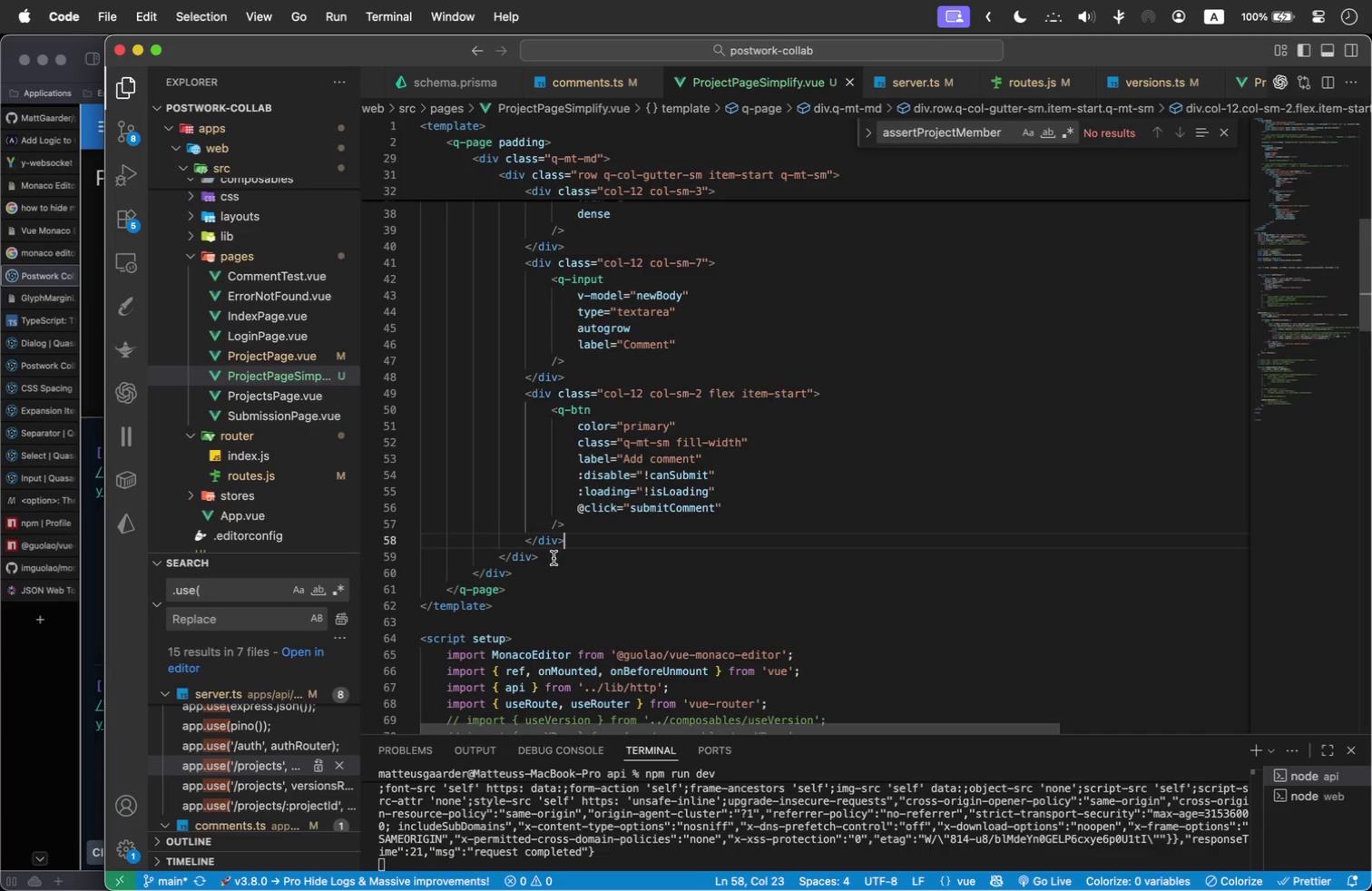 
left_click([554, 558])
 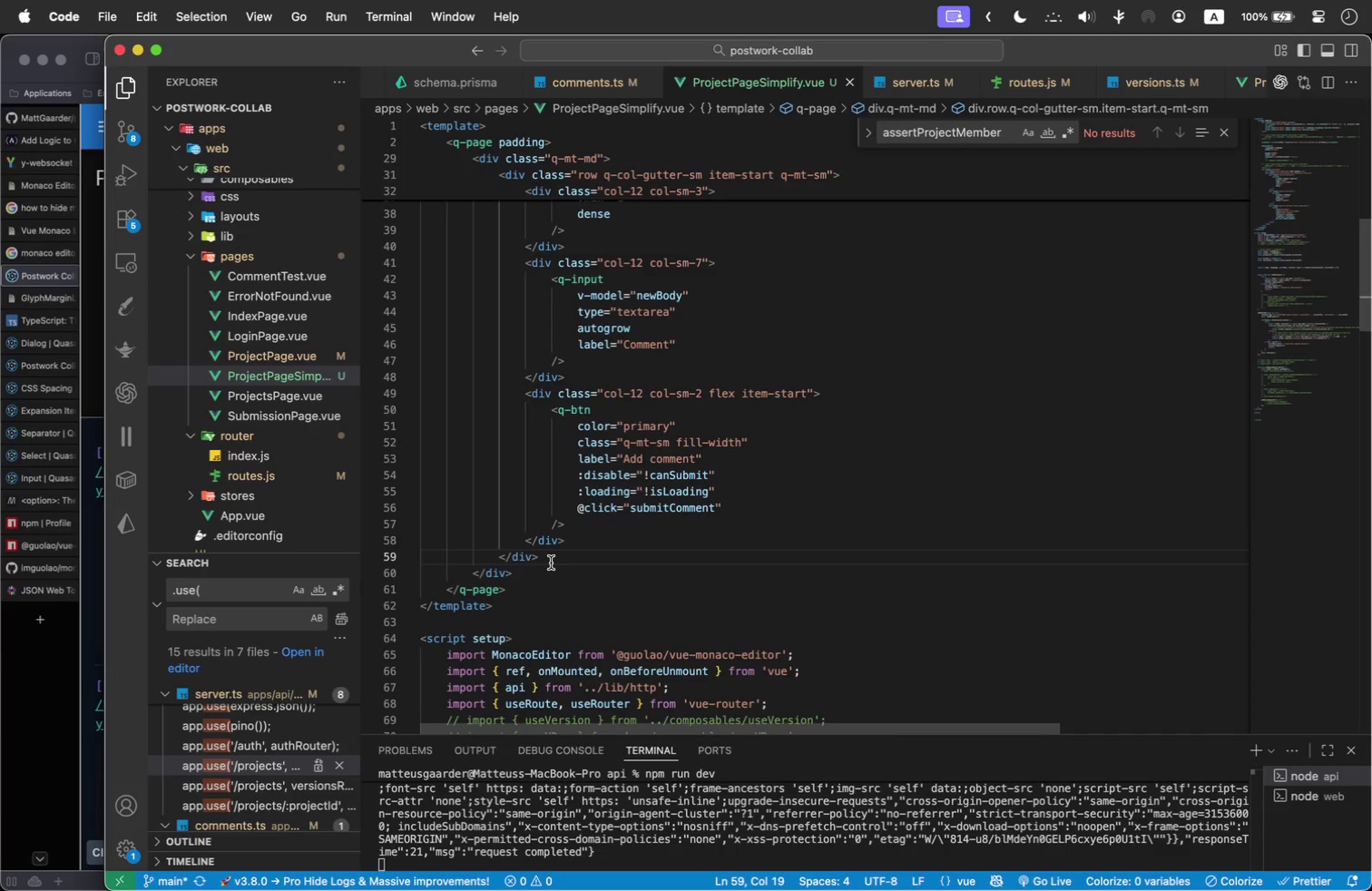 
left_click([542, 571])
 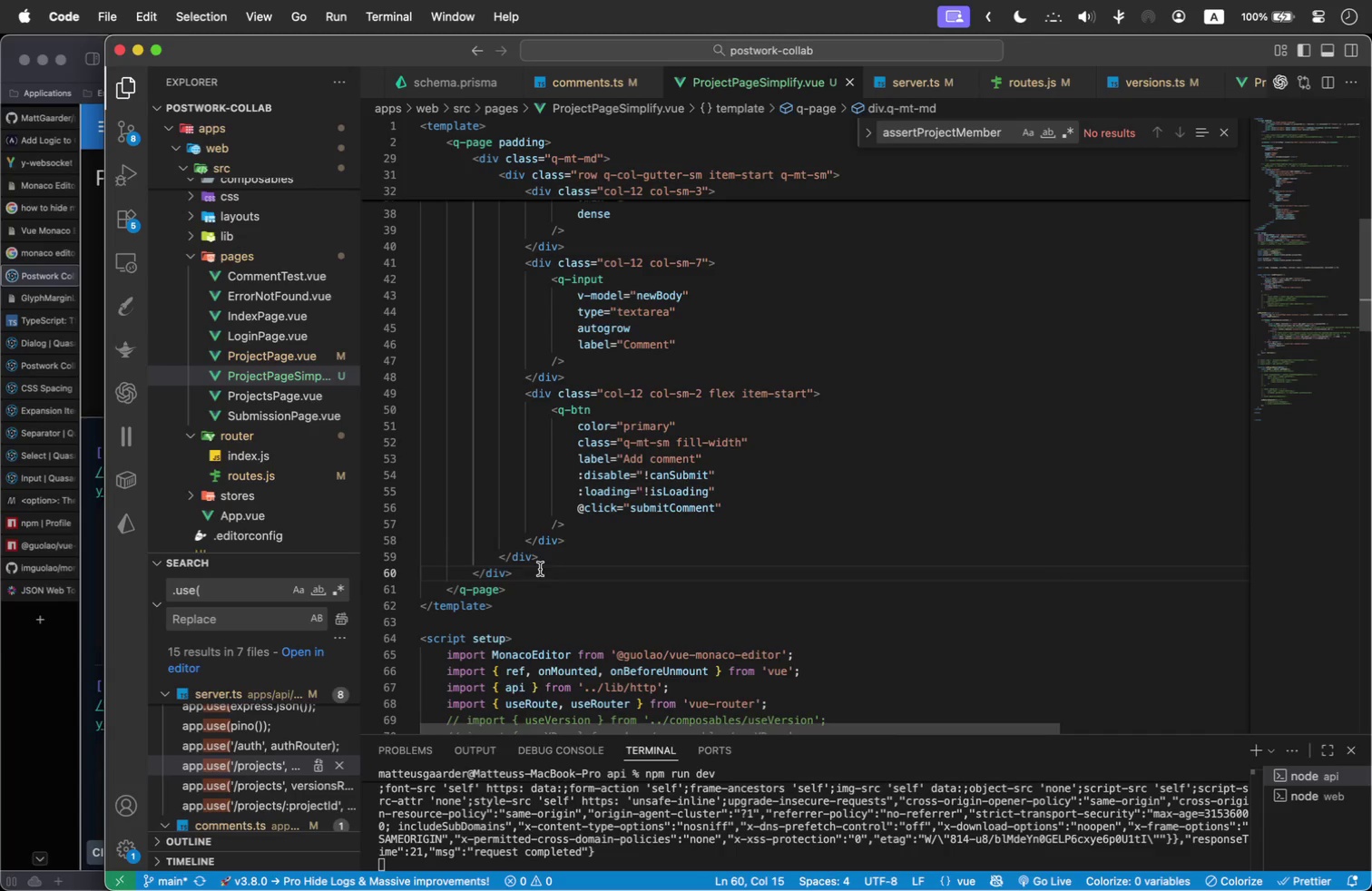 
scroll: coordinate [479, 501], scroll_direction: up, amount: 2.0
 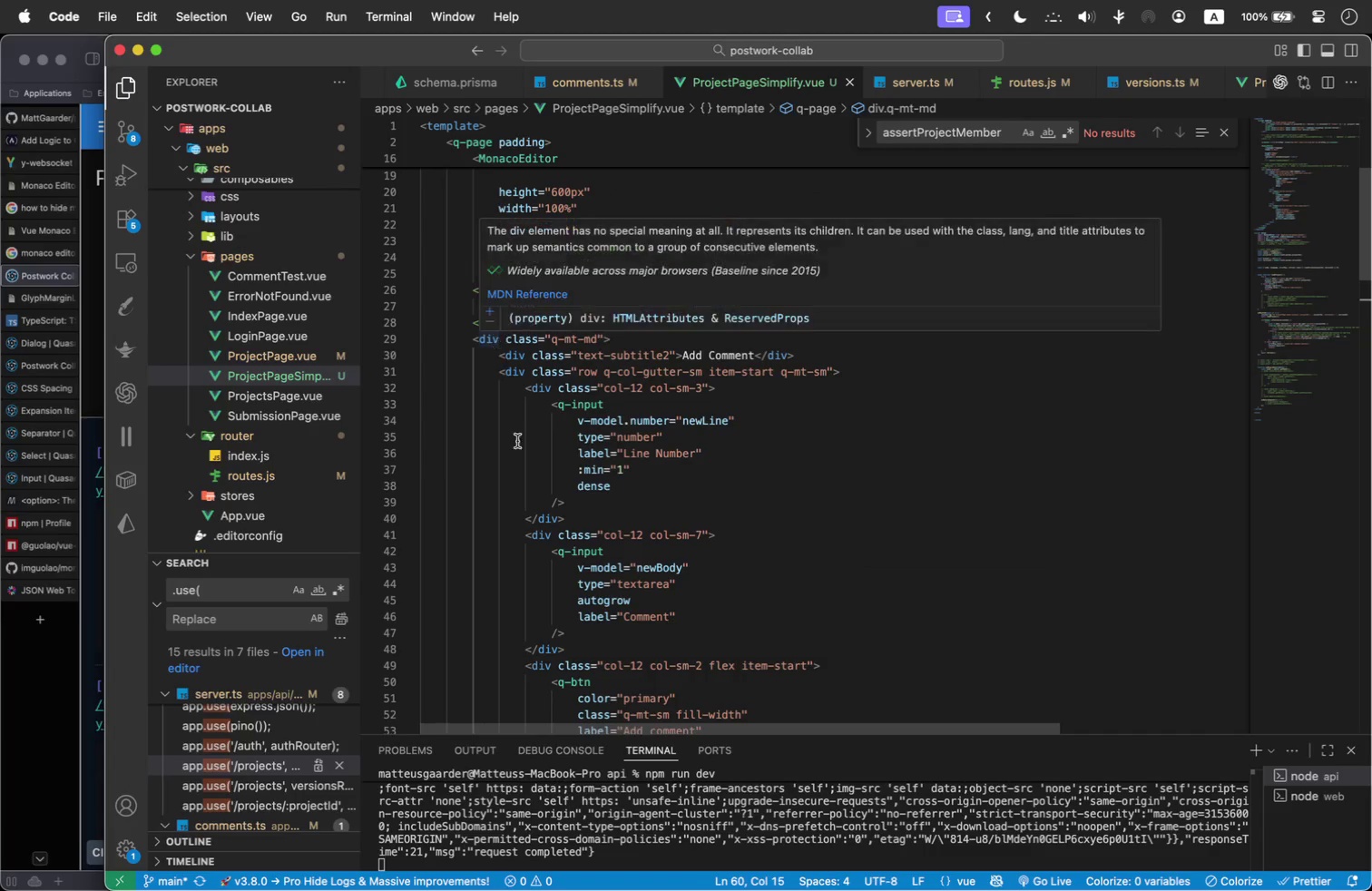 
scroll: coordinate [540, 549], scroll_direction: down, amount: 2.0
 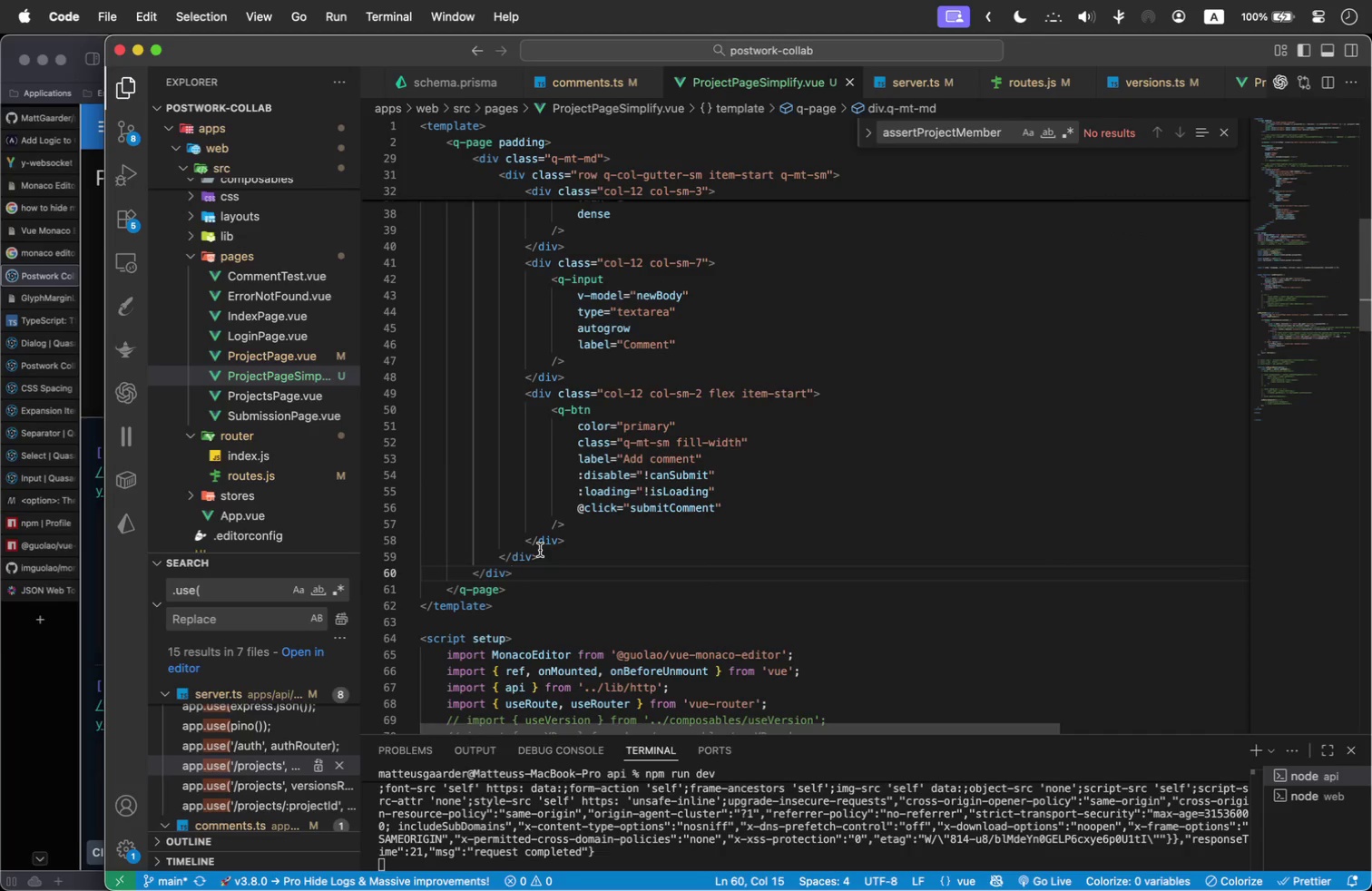 
key(Enter)
 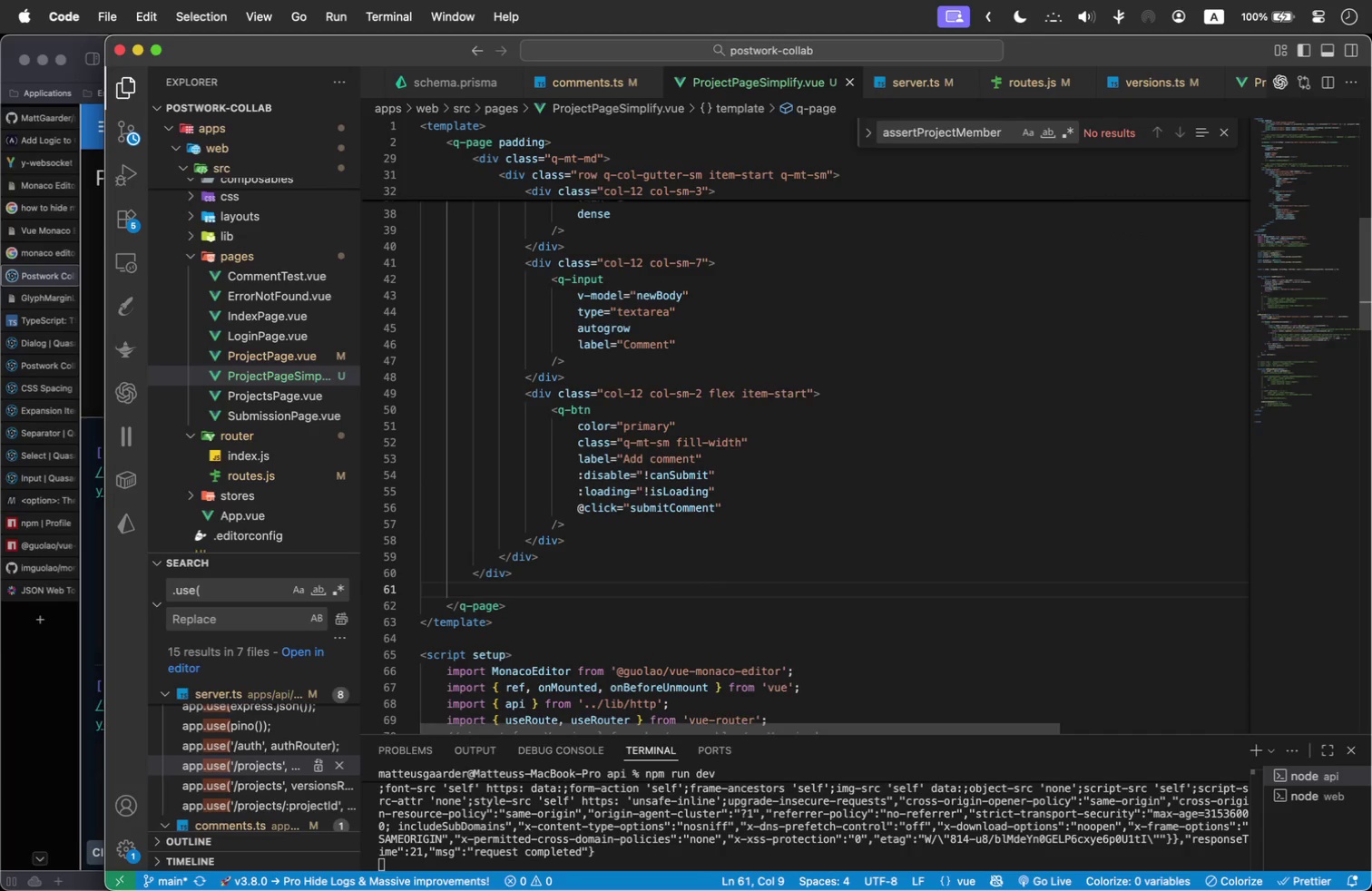 
key(Period)
 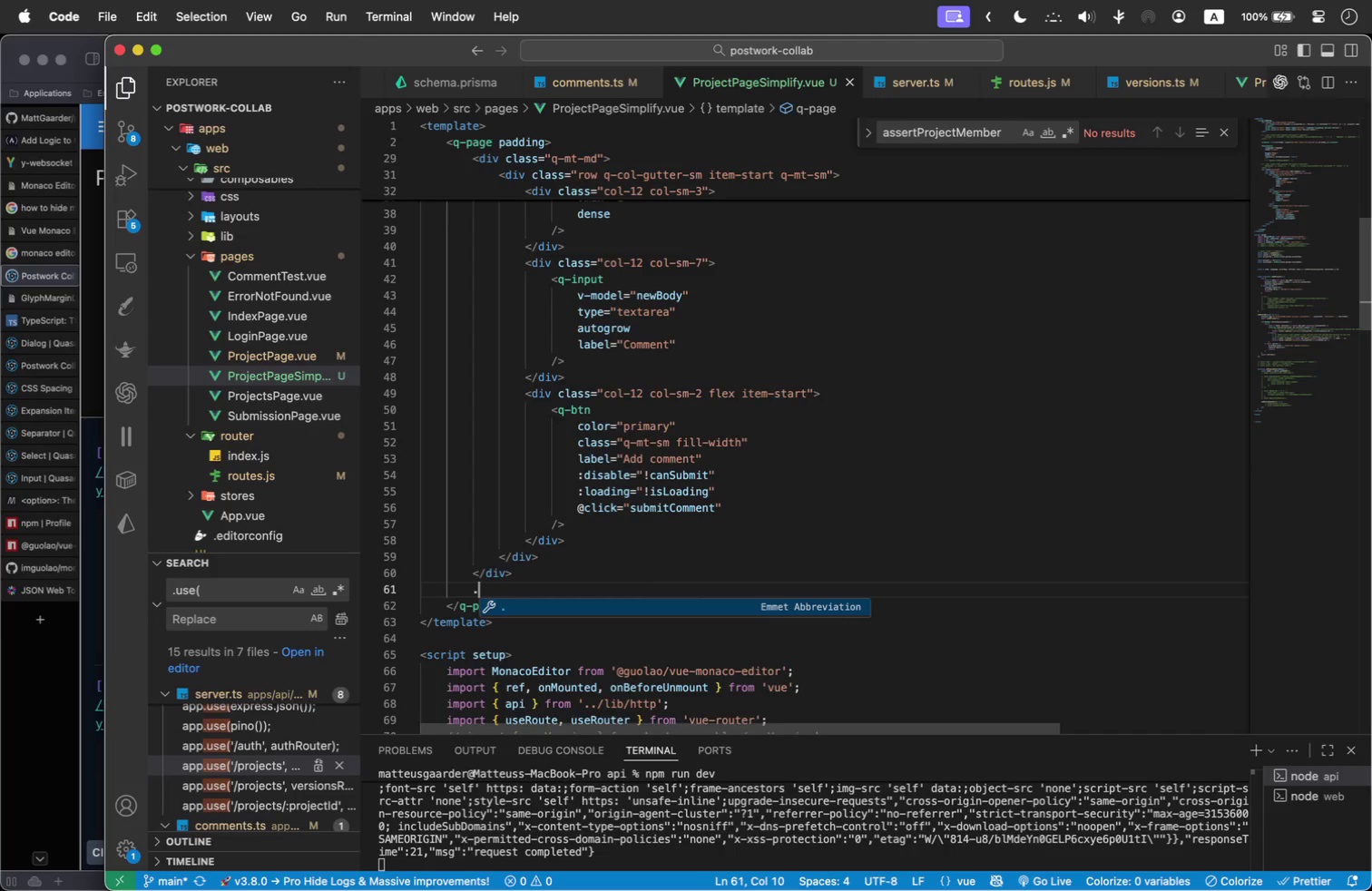 
key(Backspace)
type(<q-list>)
 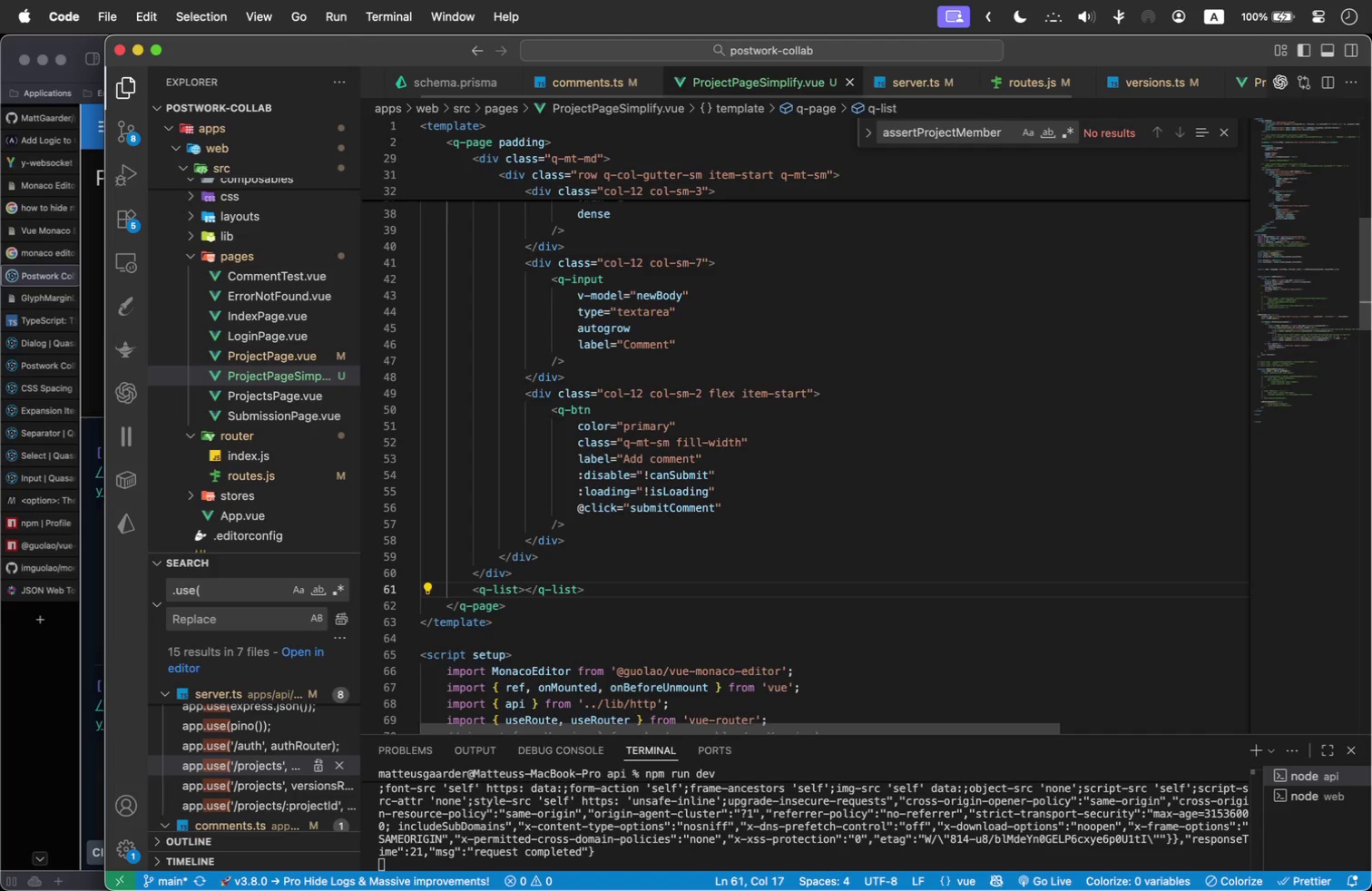 
key(ArrowLeft)
 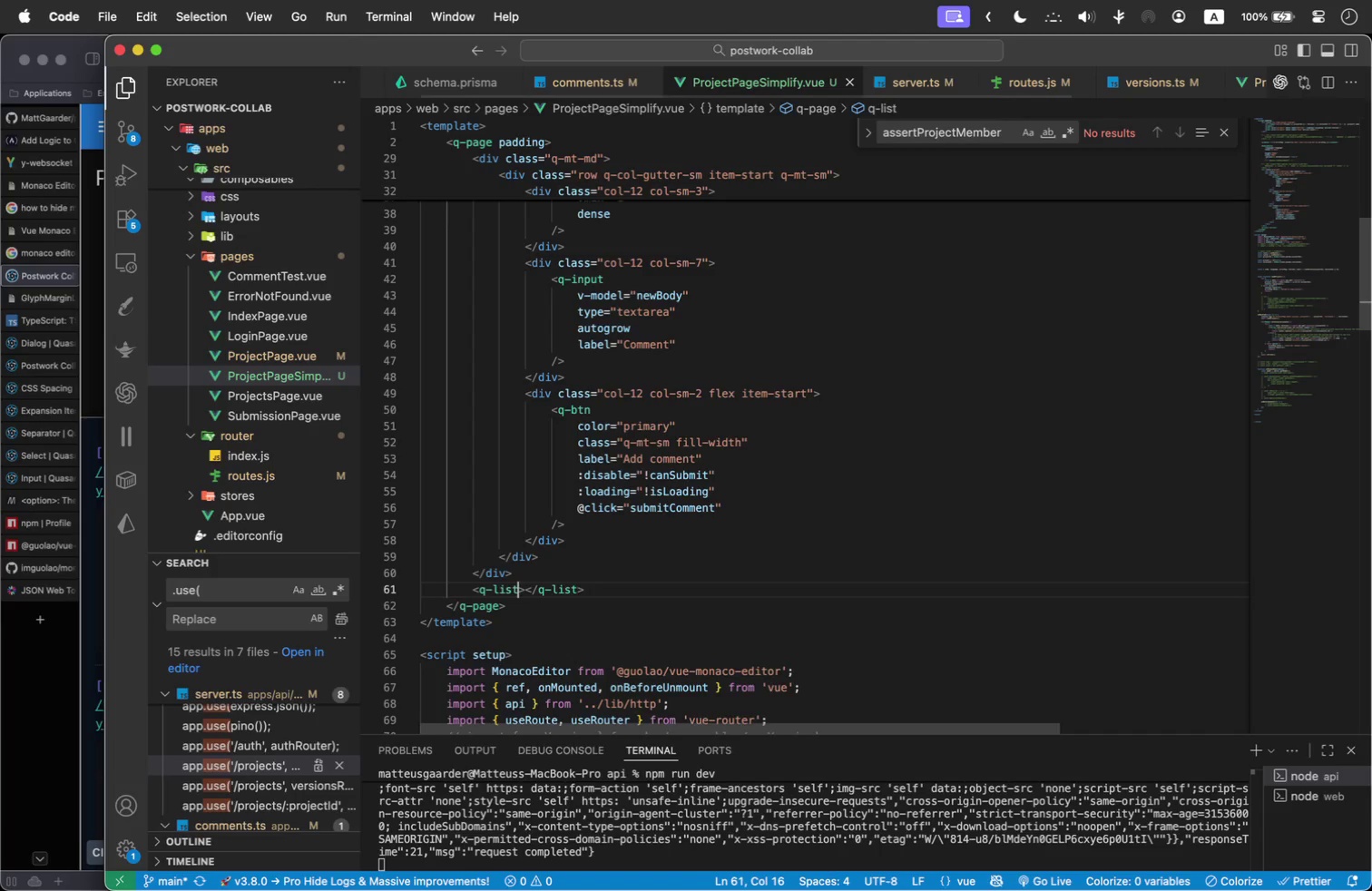 
key(Shift+ArrowRight)
 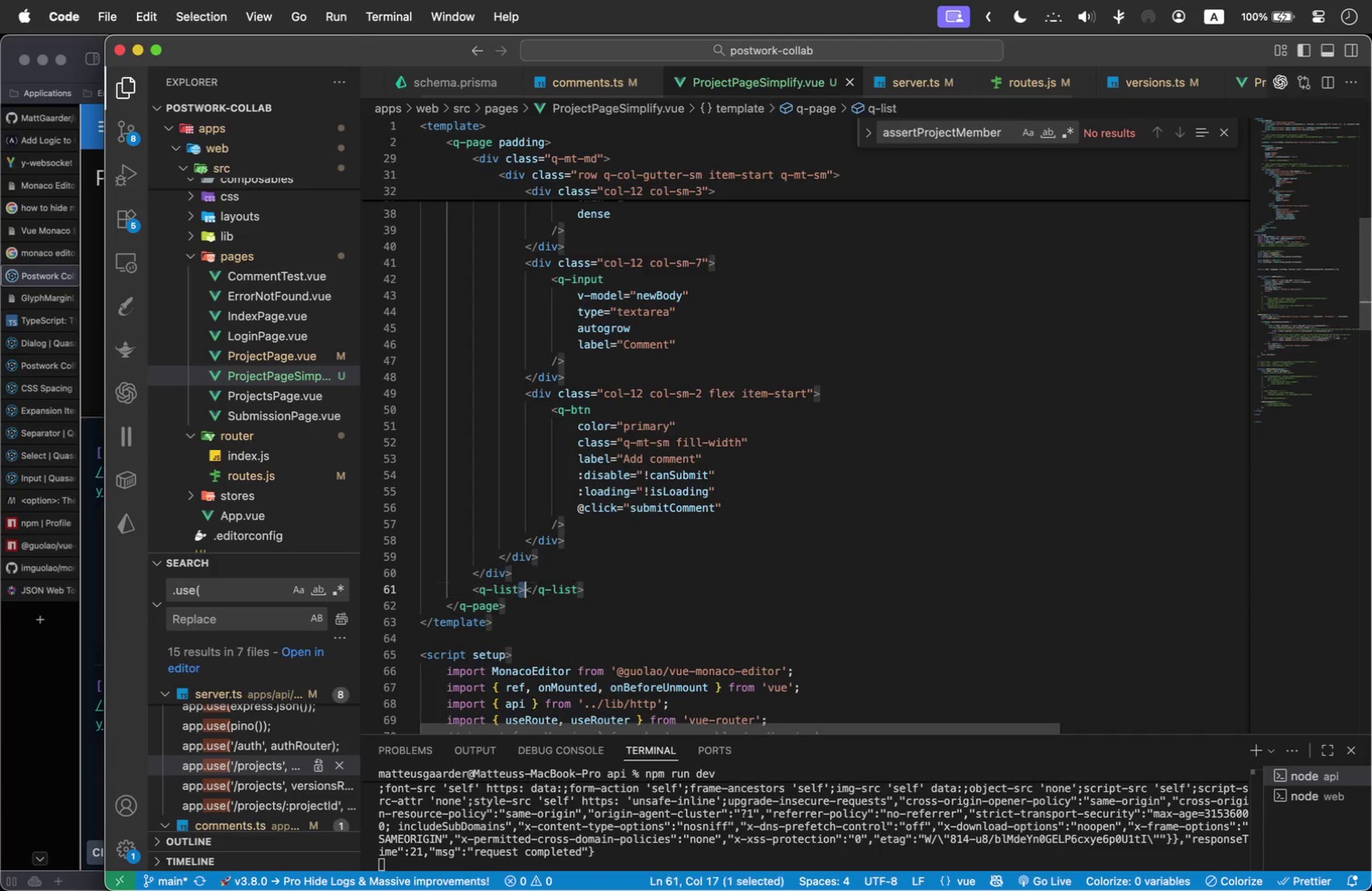 
key(Shift+ArrowRight)
 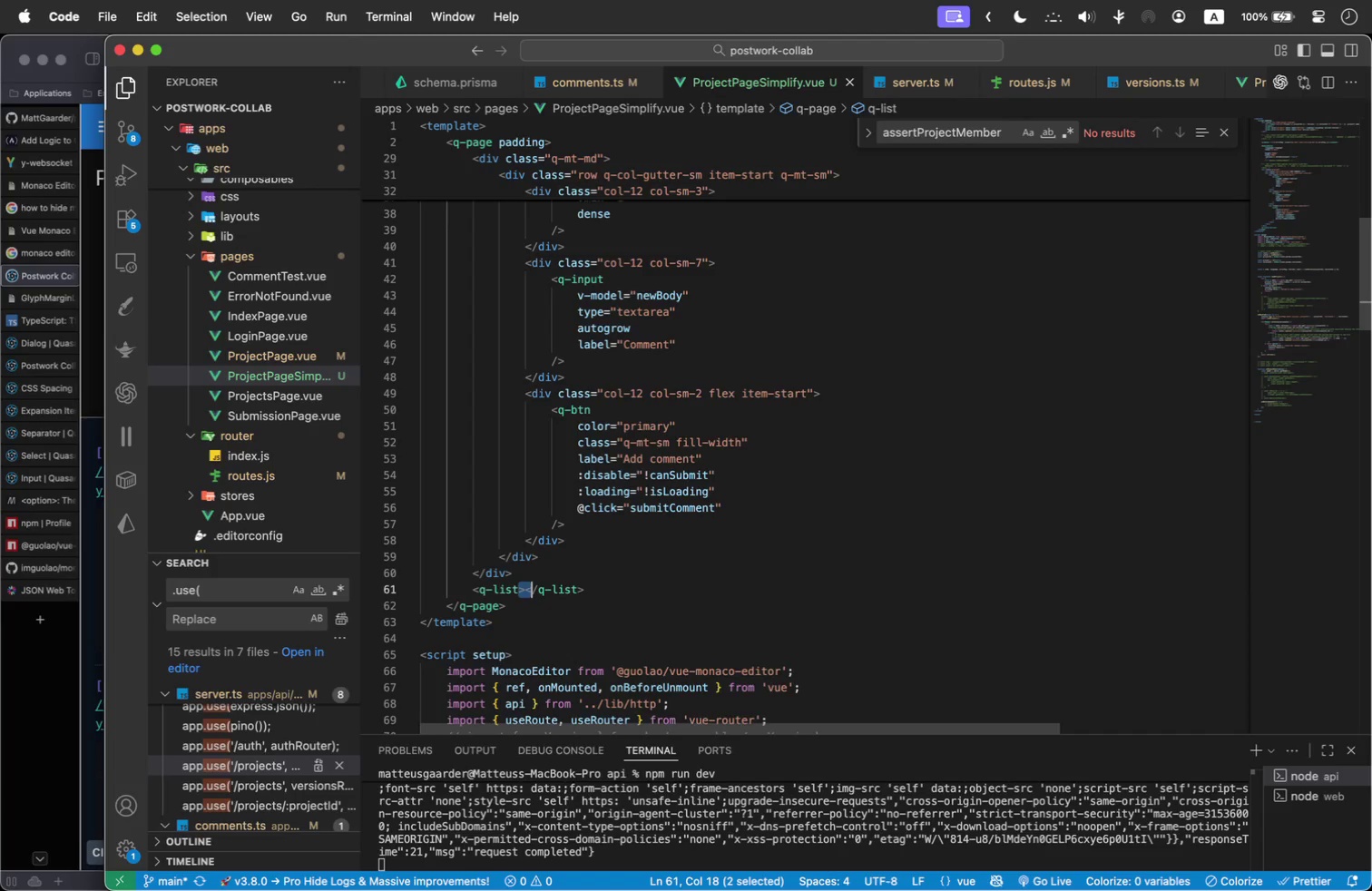 
key(Backspace)
 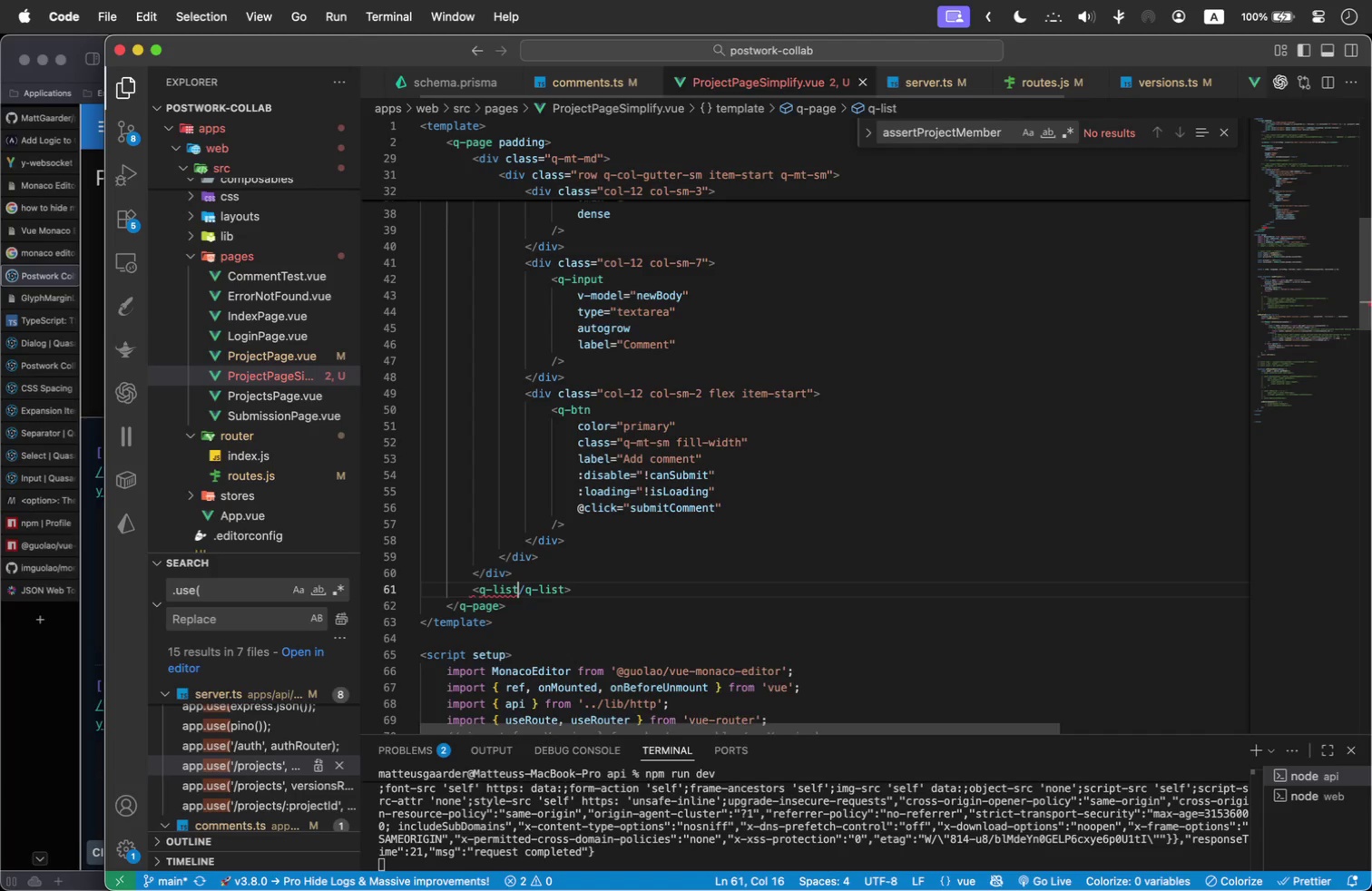 
key(ArrowRight)
 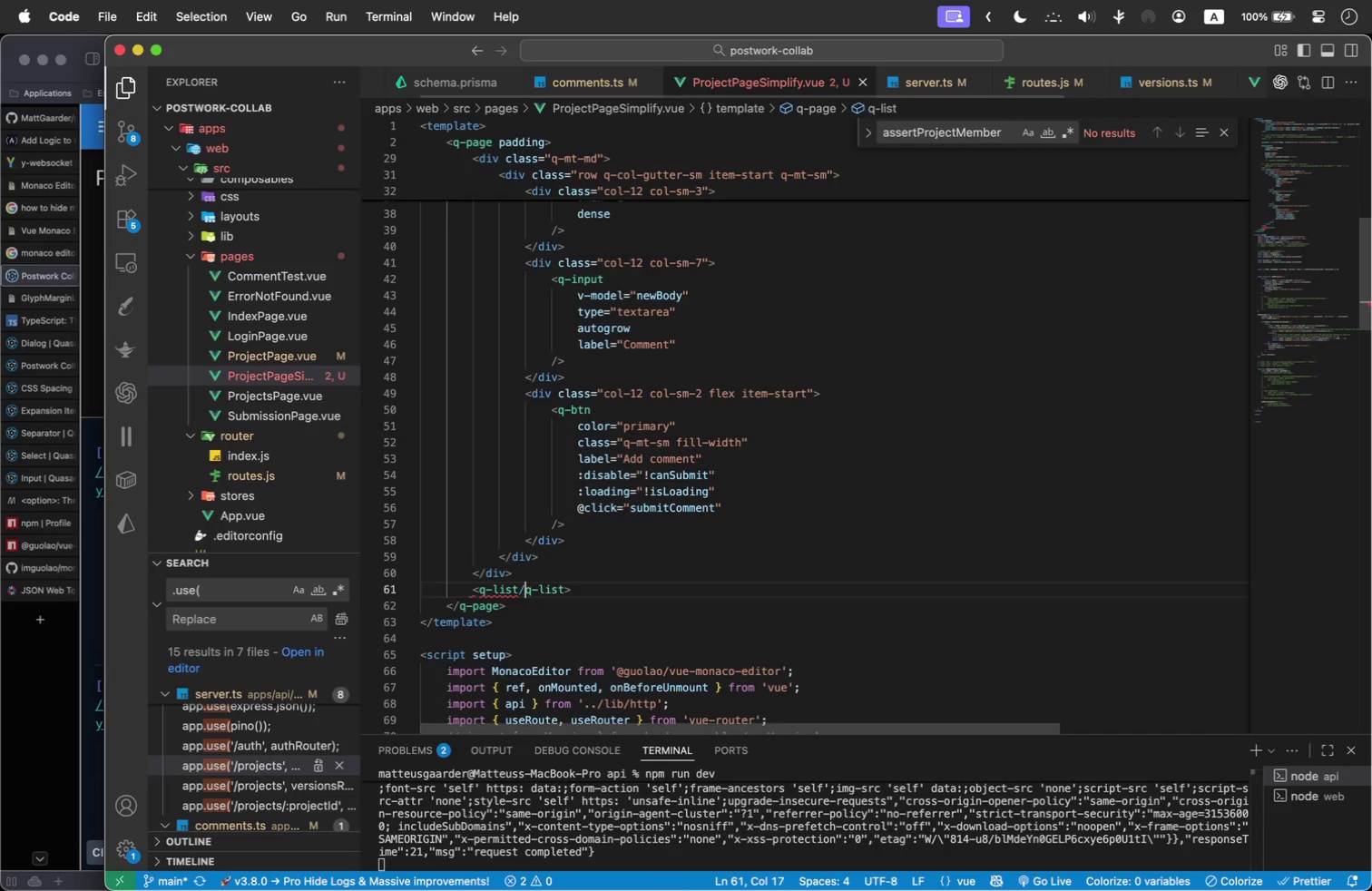 
key(Shift+ArrowRight)
 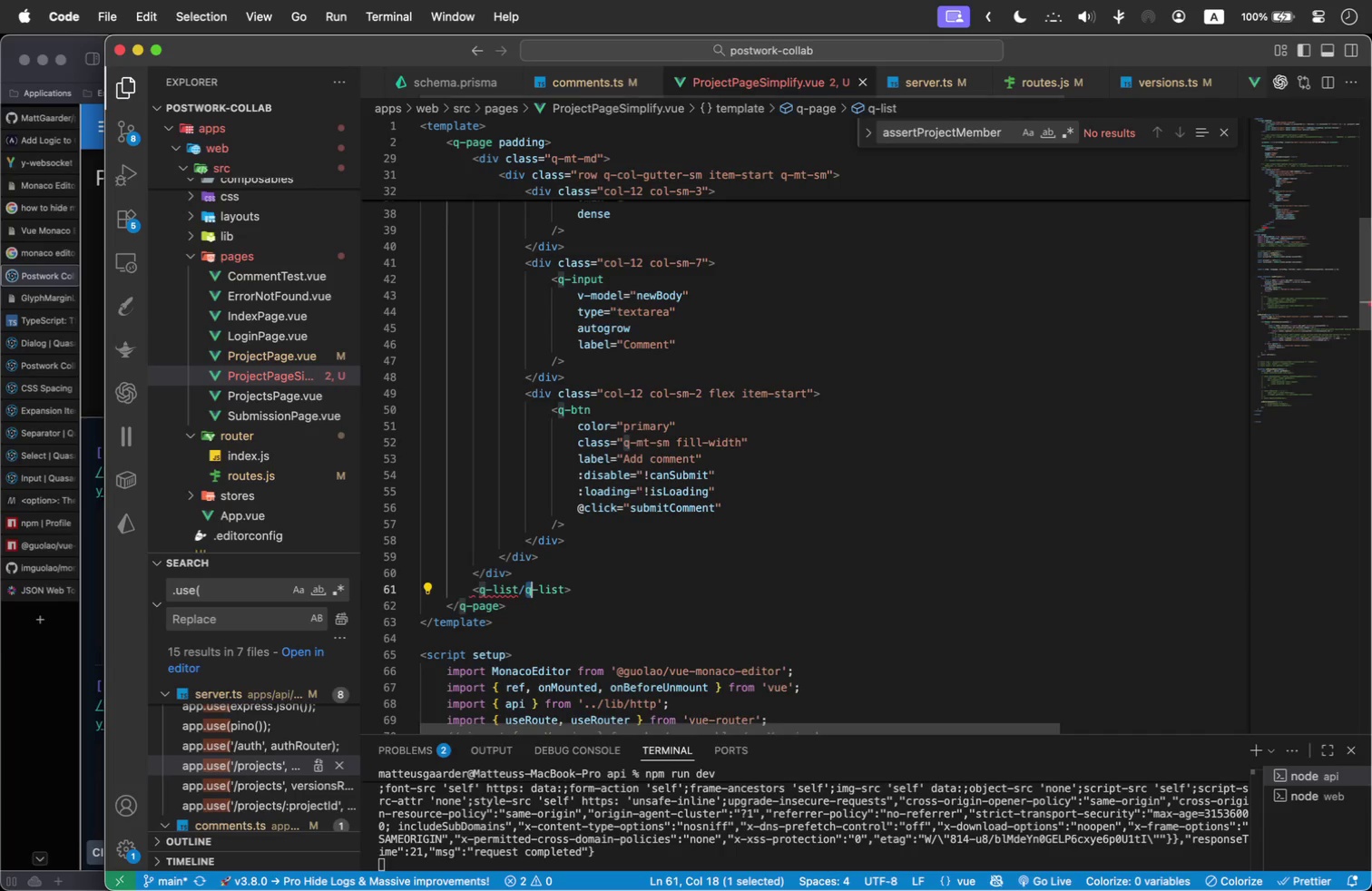 
key(Shift+ArrowRight)
 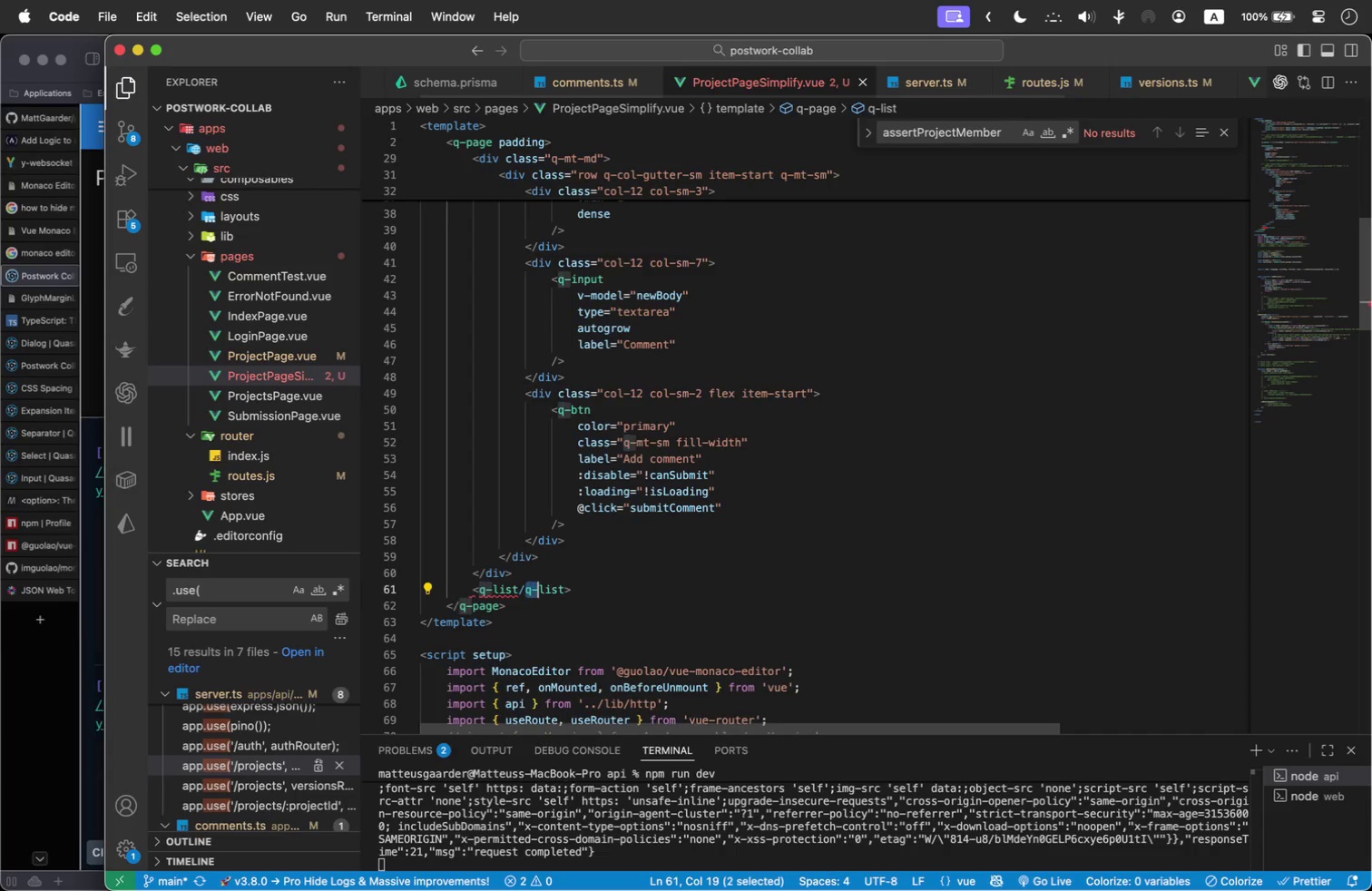 
key(Shift+ArrowRight)
 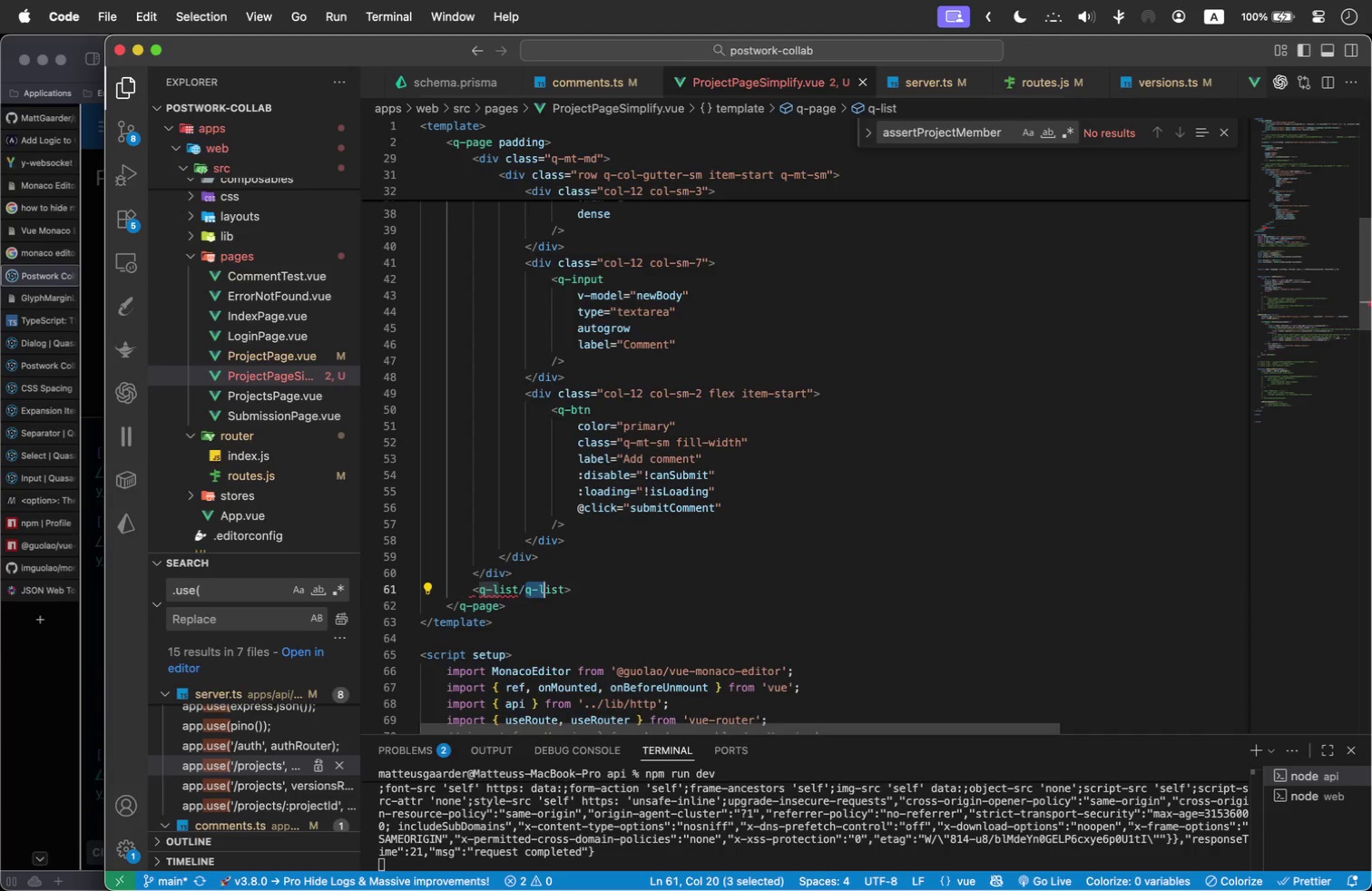 
key(Shift+ArrowRight)
 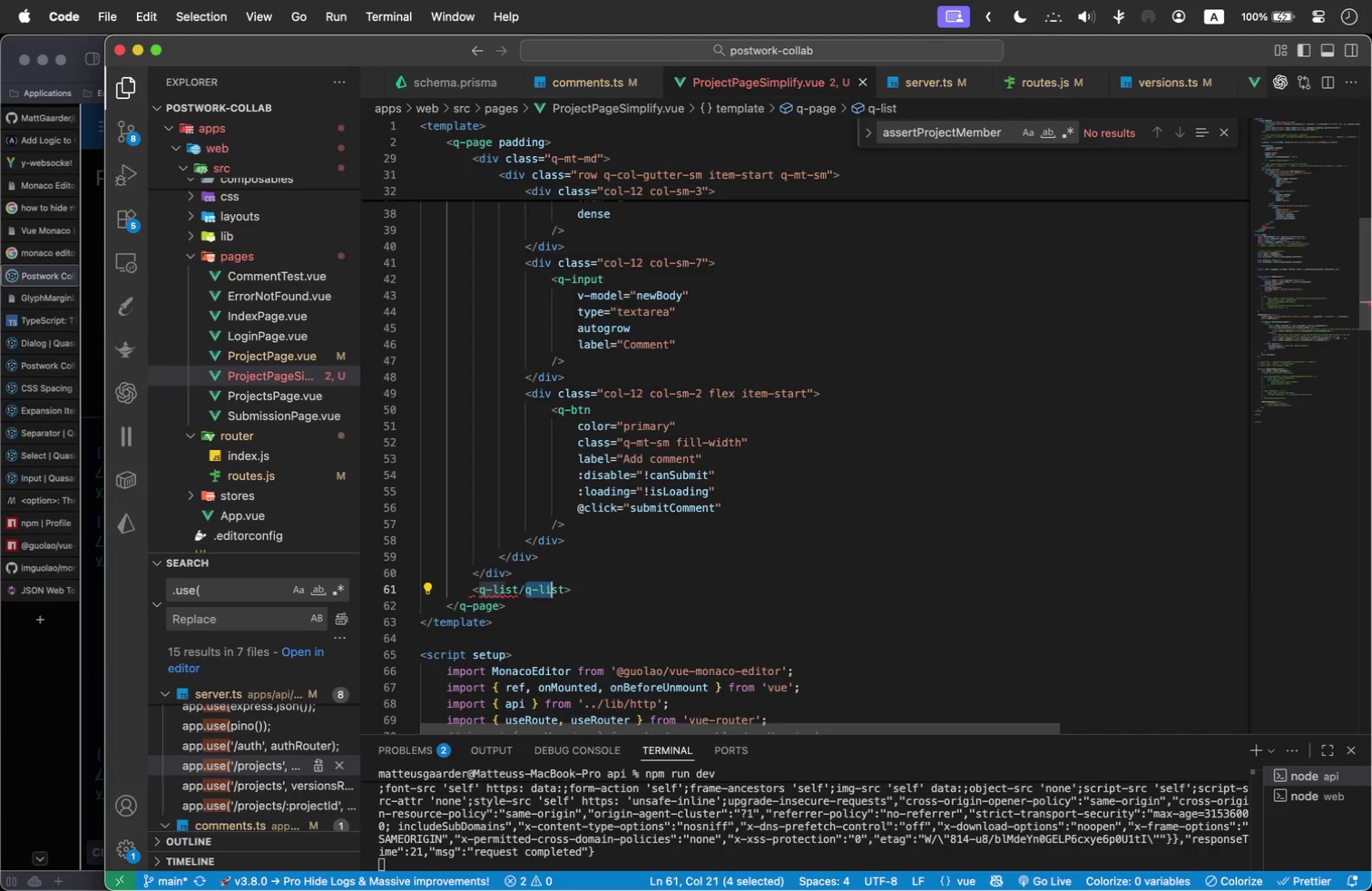 
key(Shift+ArrowRight)
 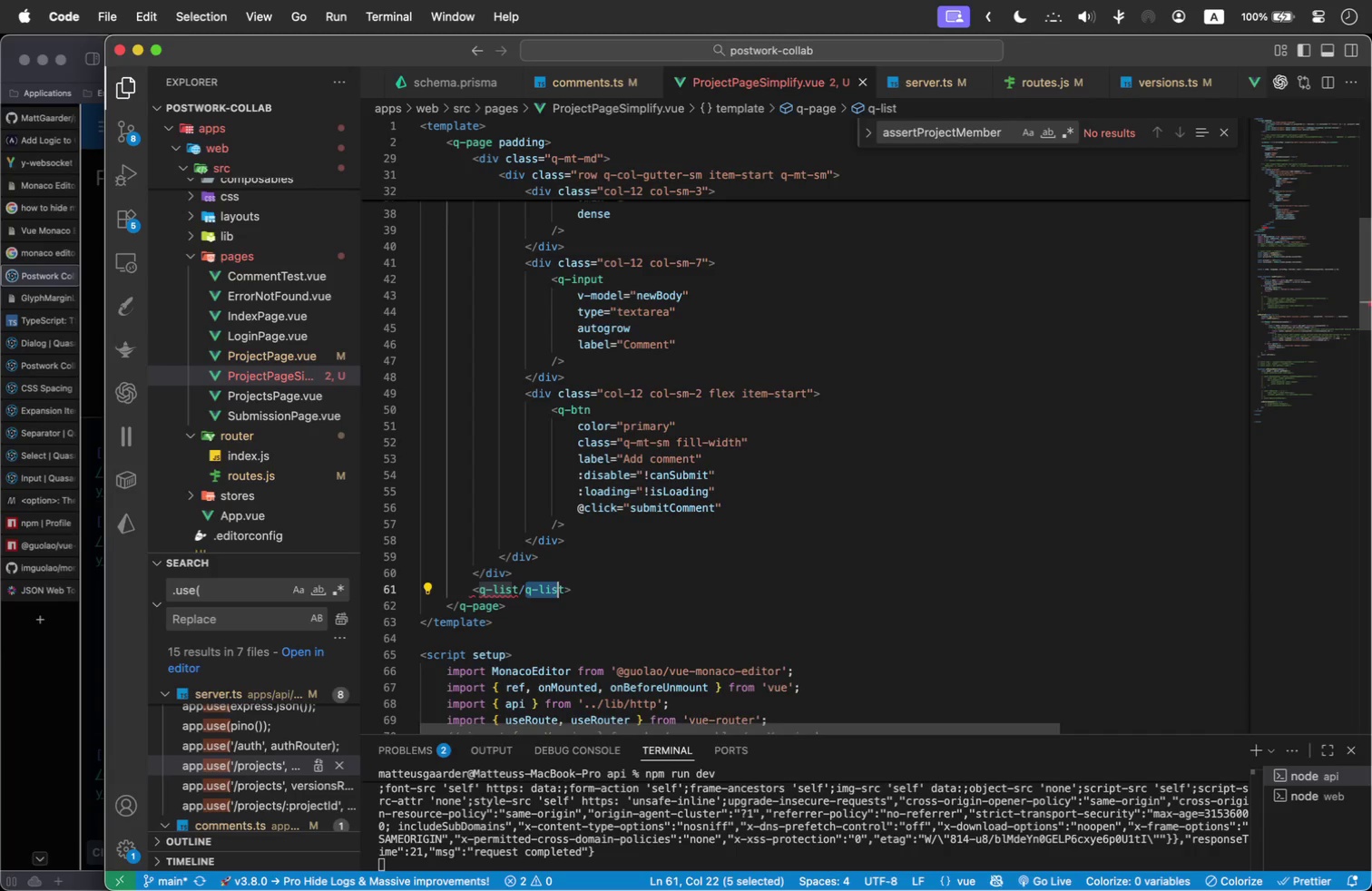 
key(Shift+ArrowRight)
 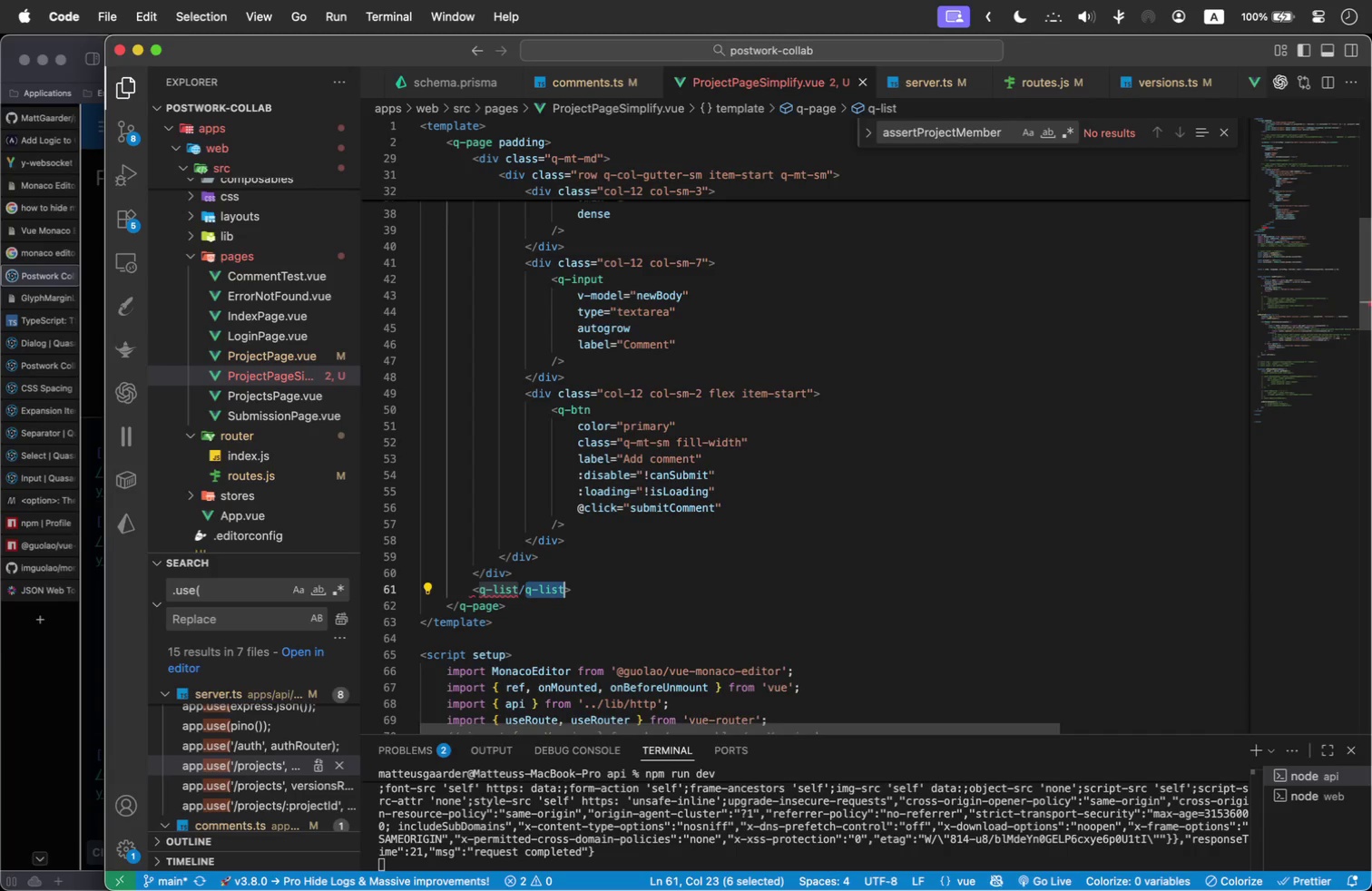 
key(Backspace)
 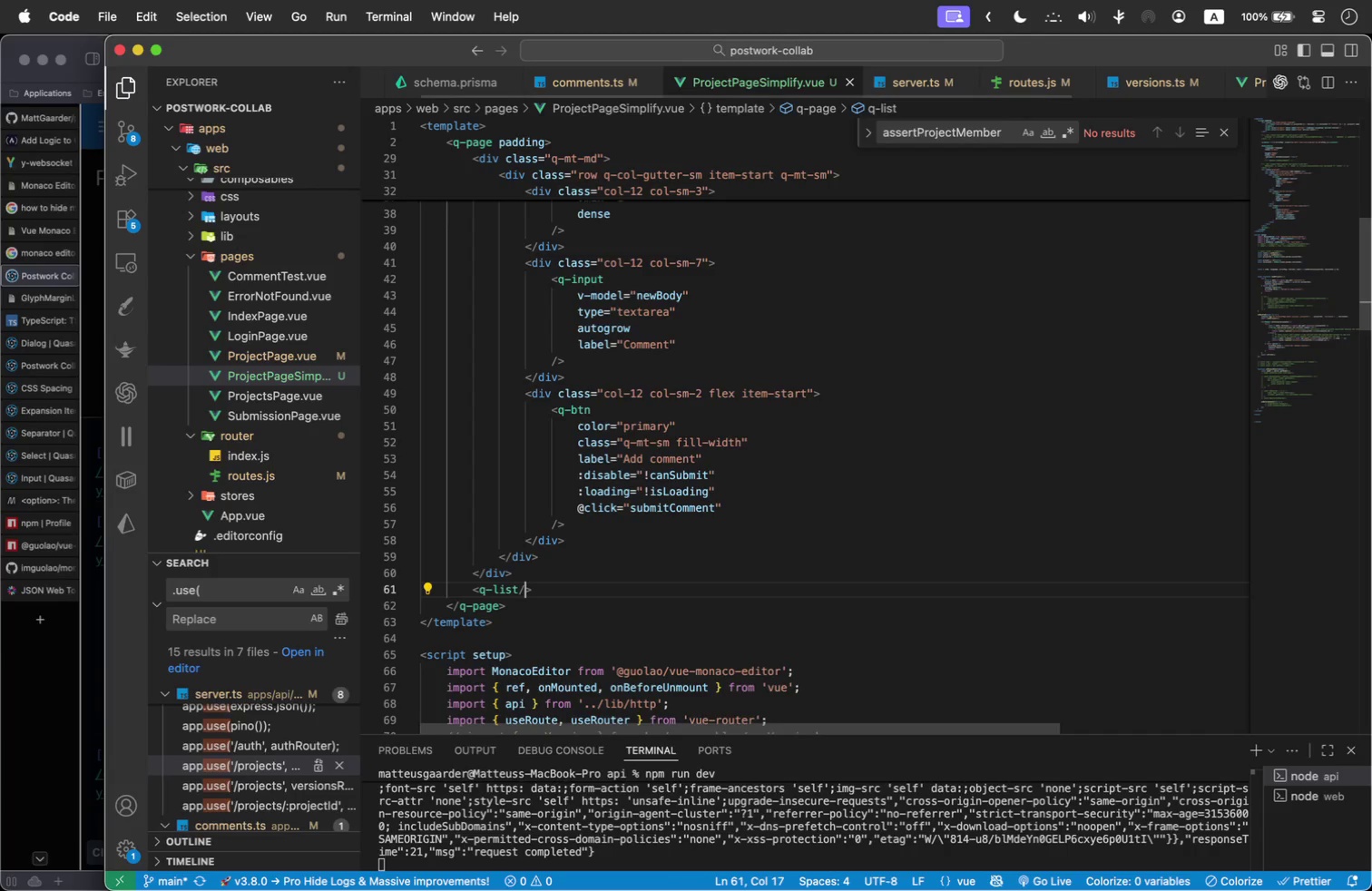 
key(ArrowLeft)
 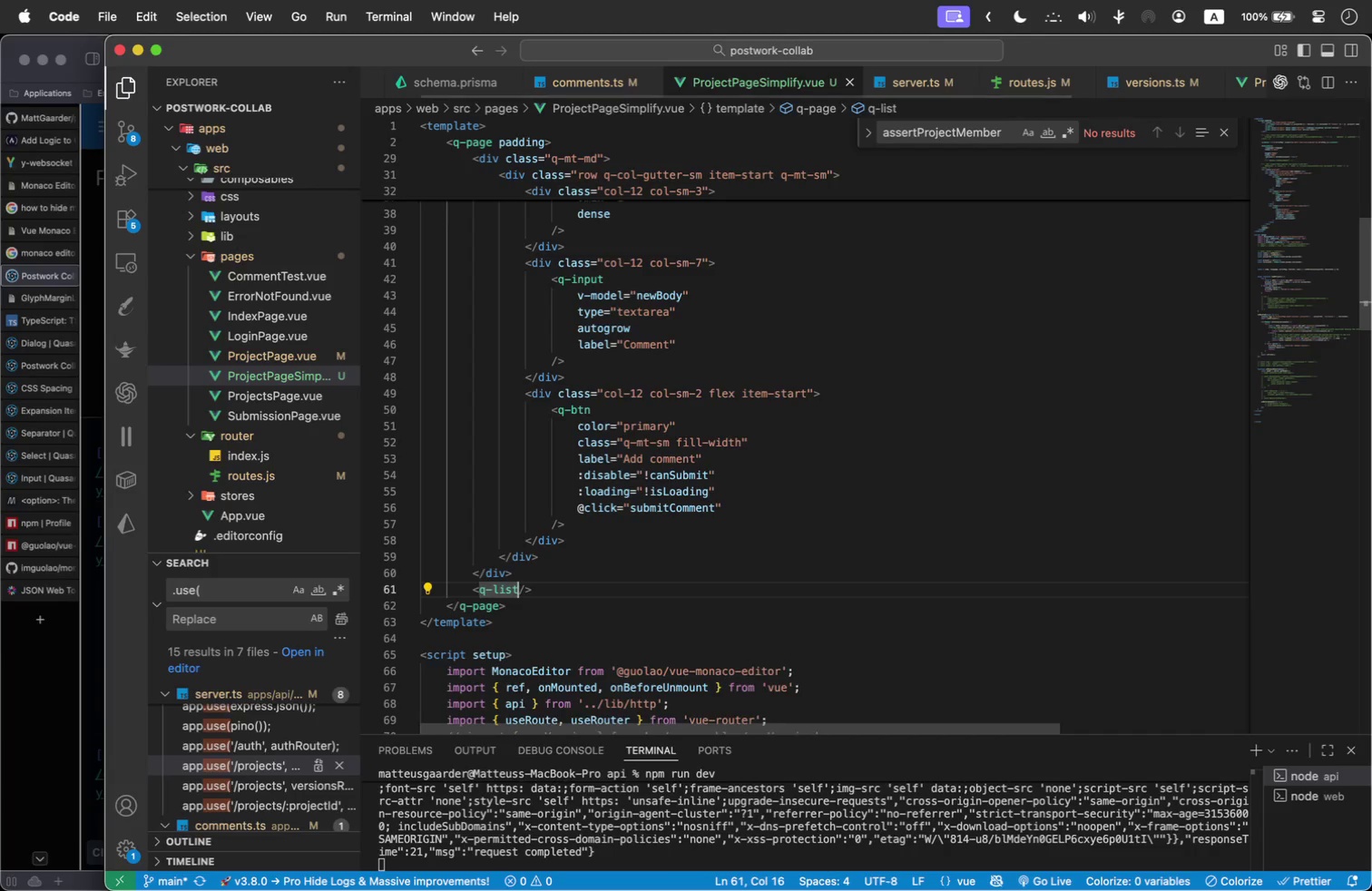 
key(Enter)
 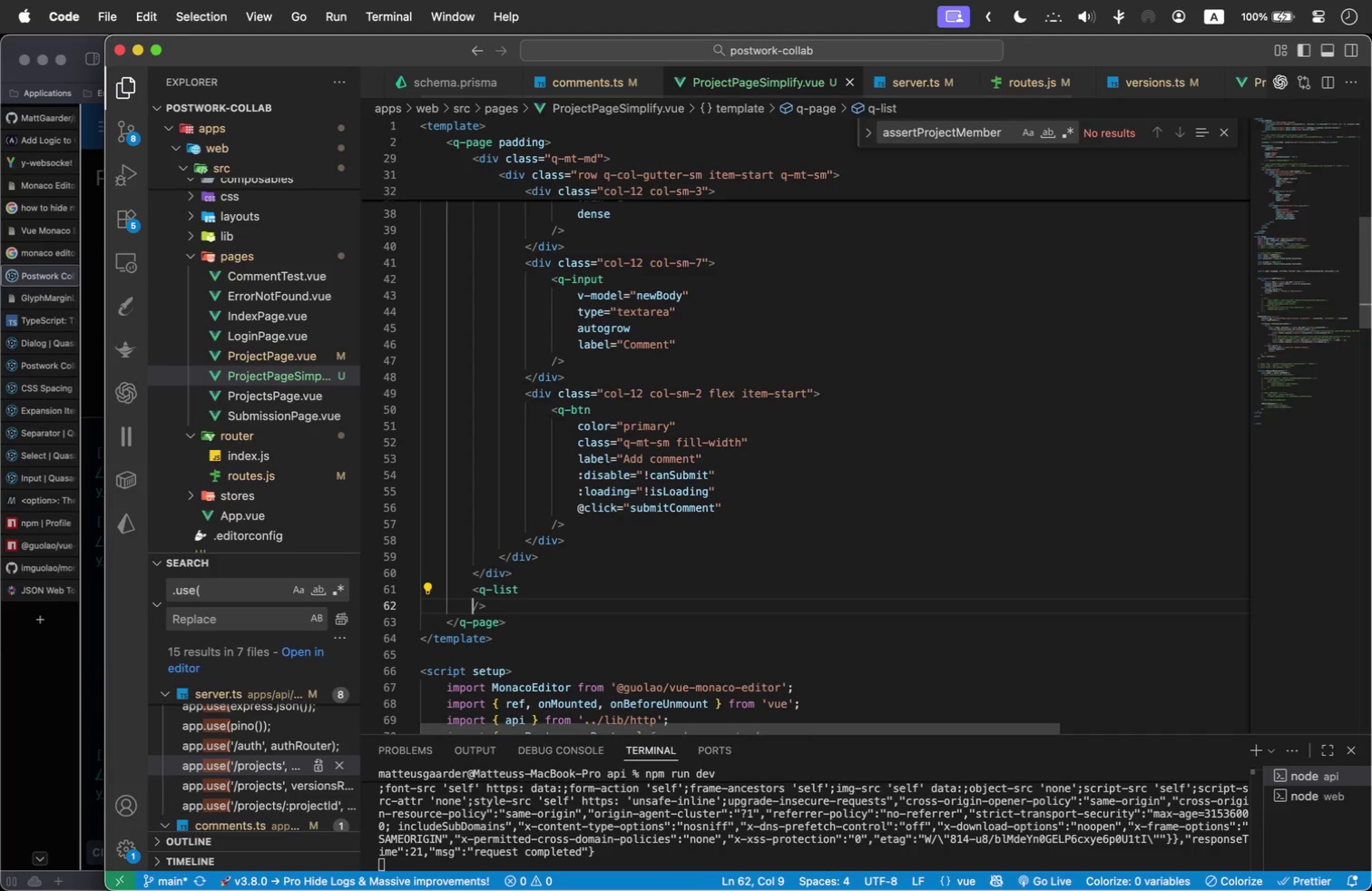 
key(Enter)
 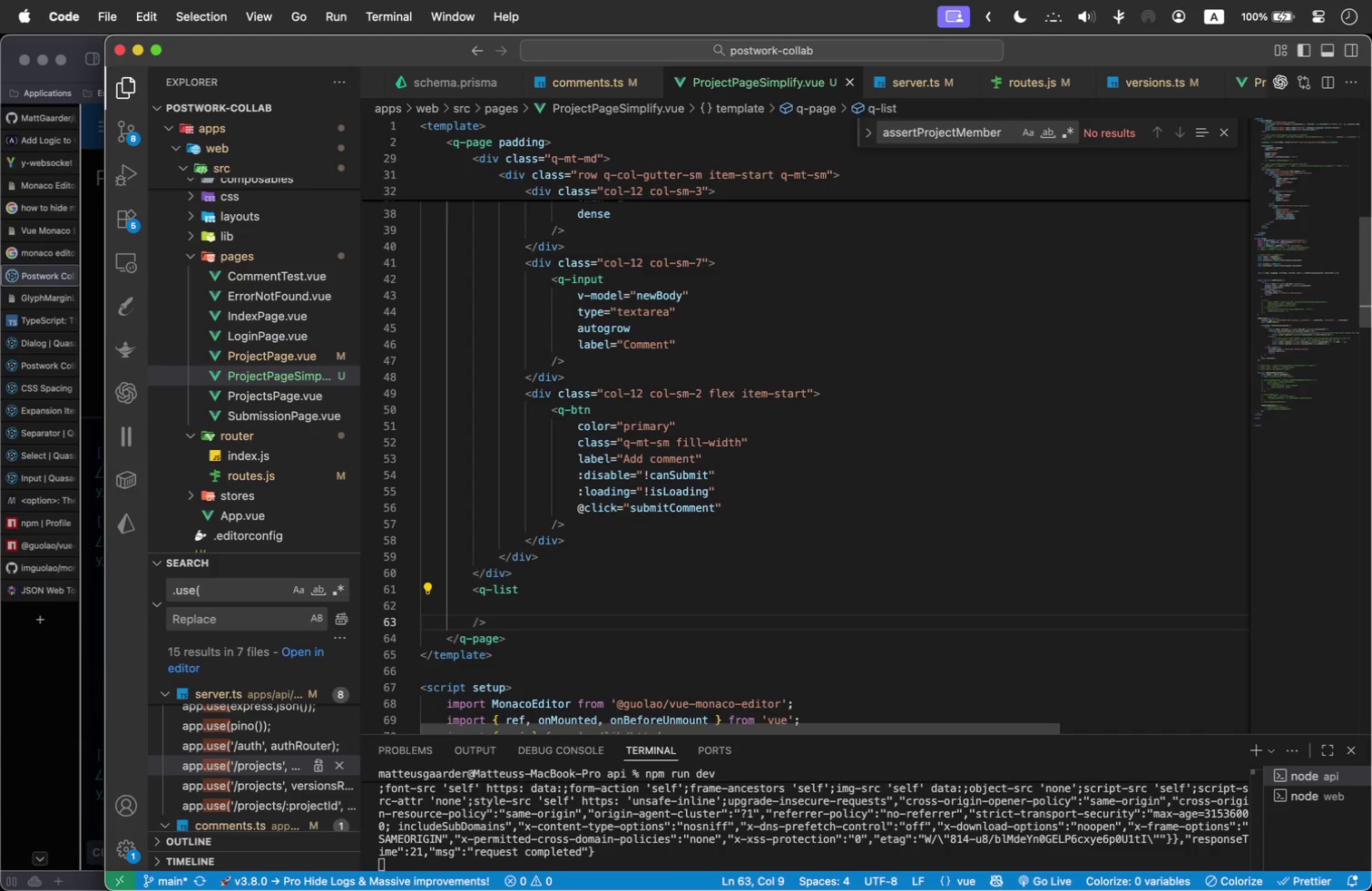 
key(ArrowUp)
 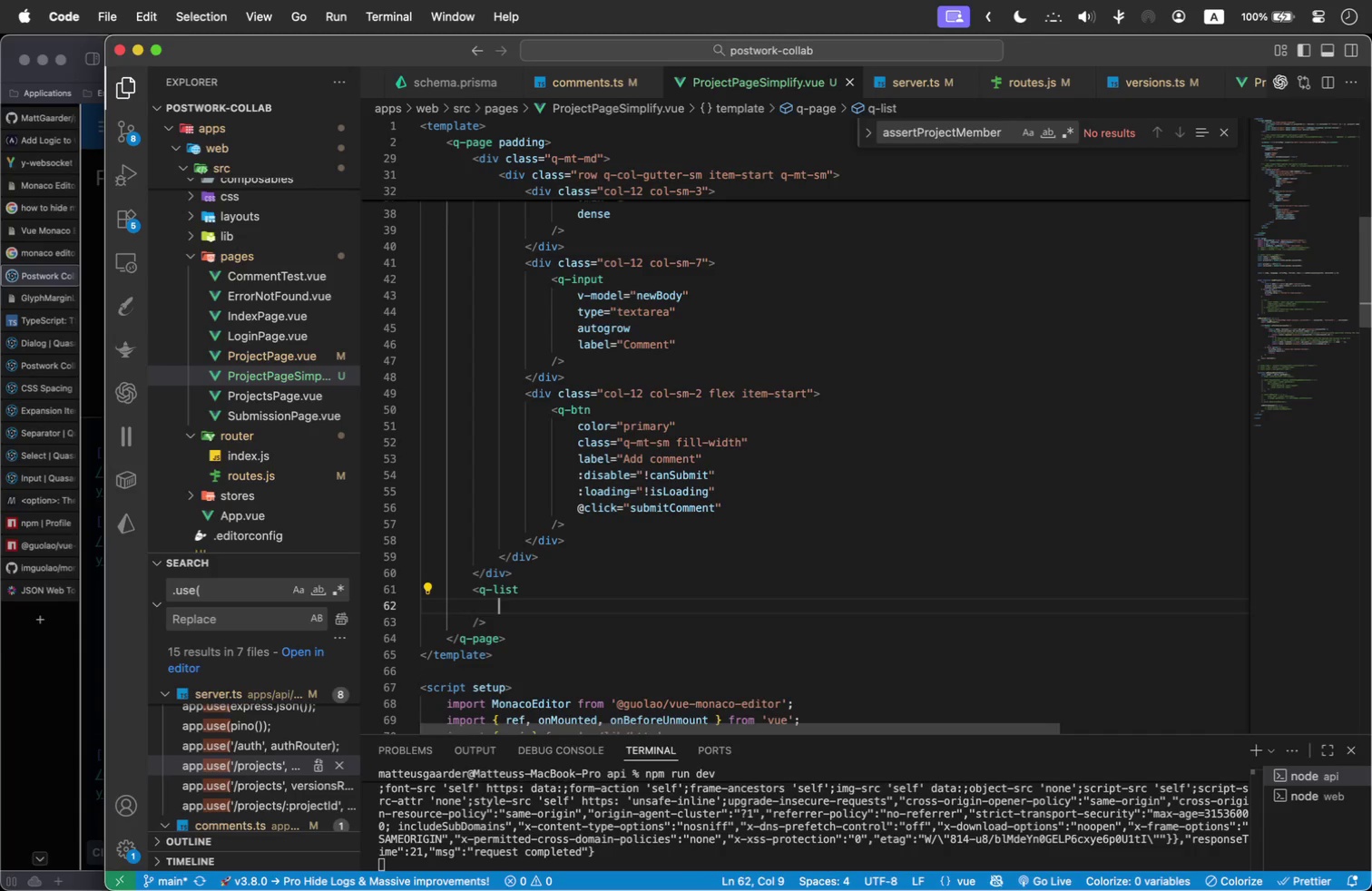 
key(Tab)
 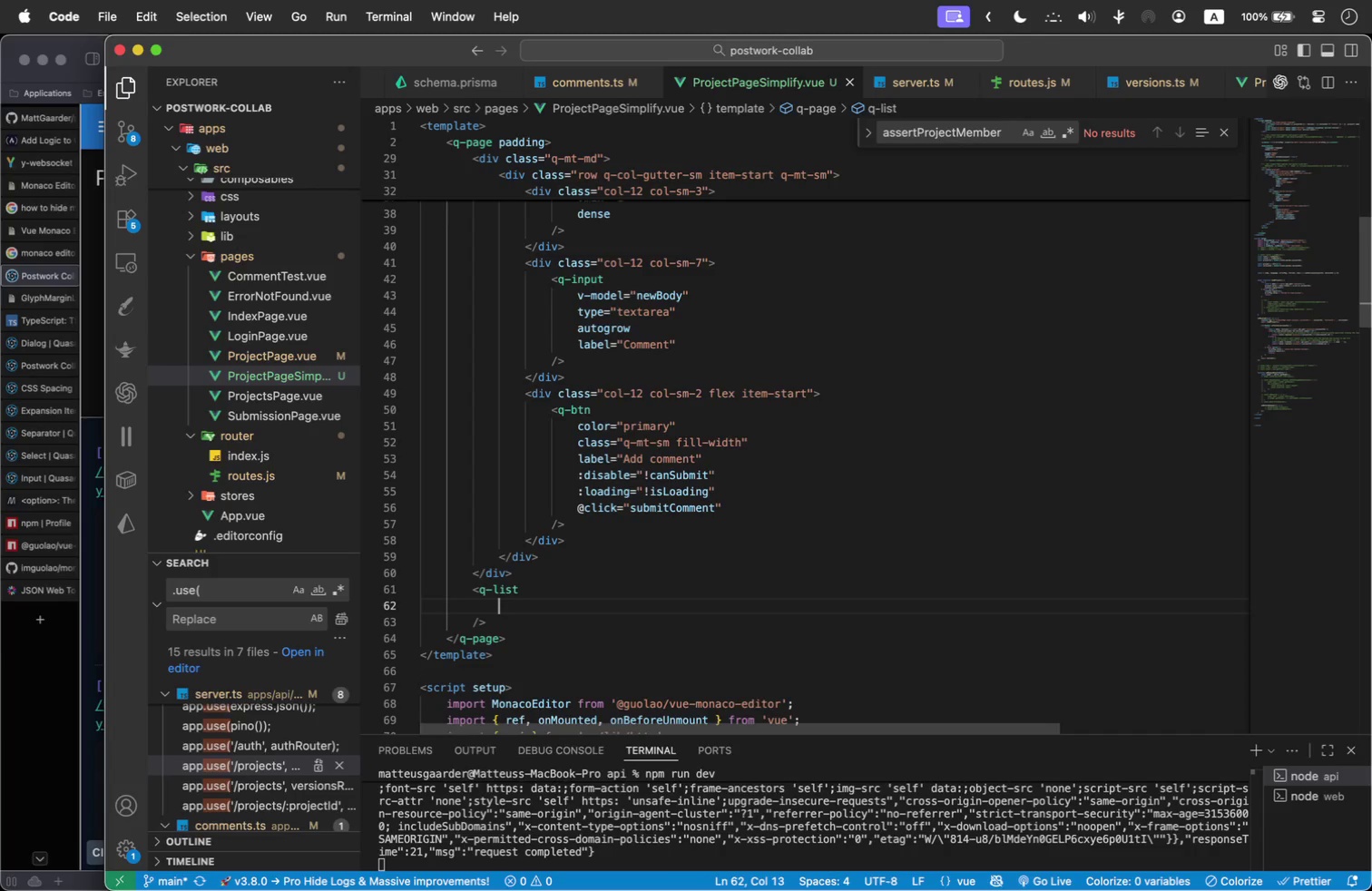 
key(ArrowUp)
 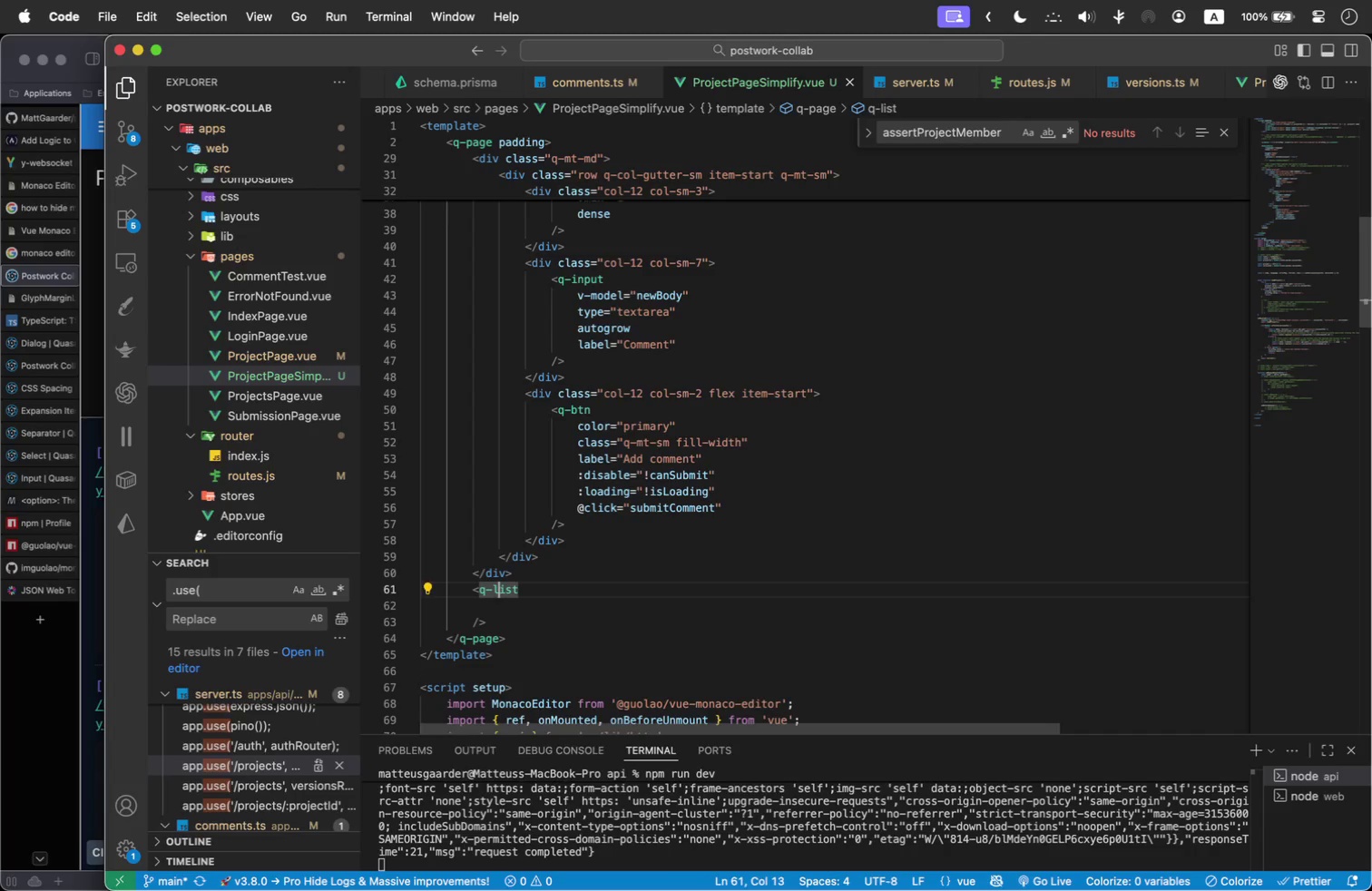 
key(ArrowRight)
 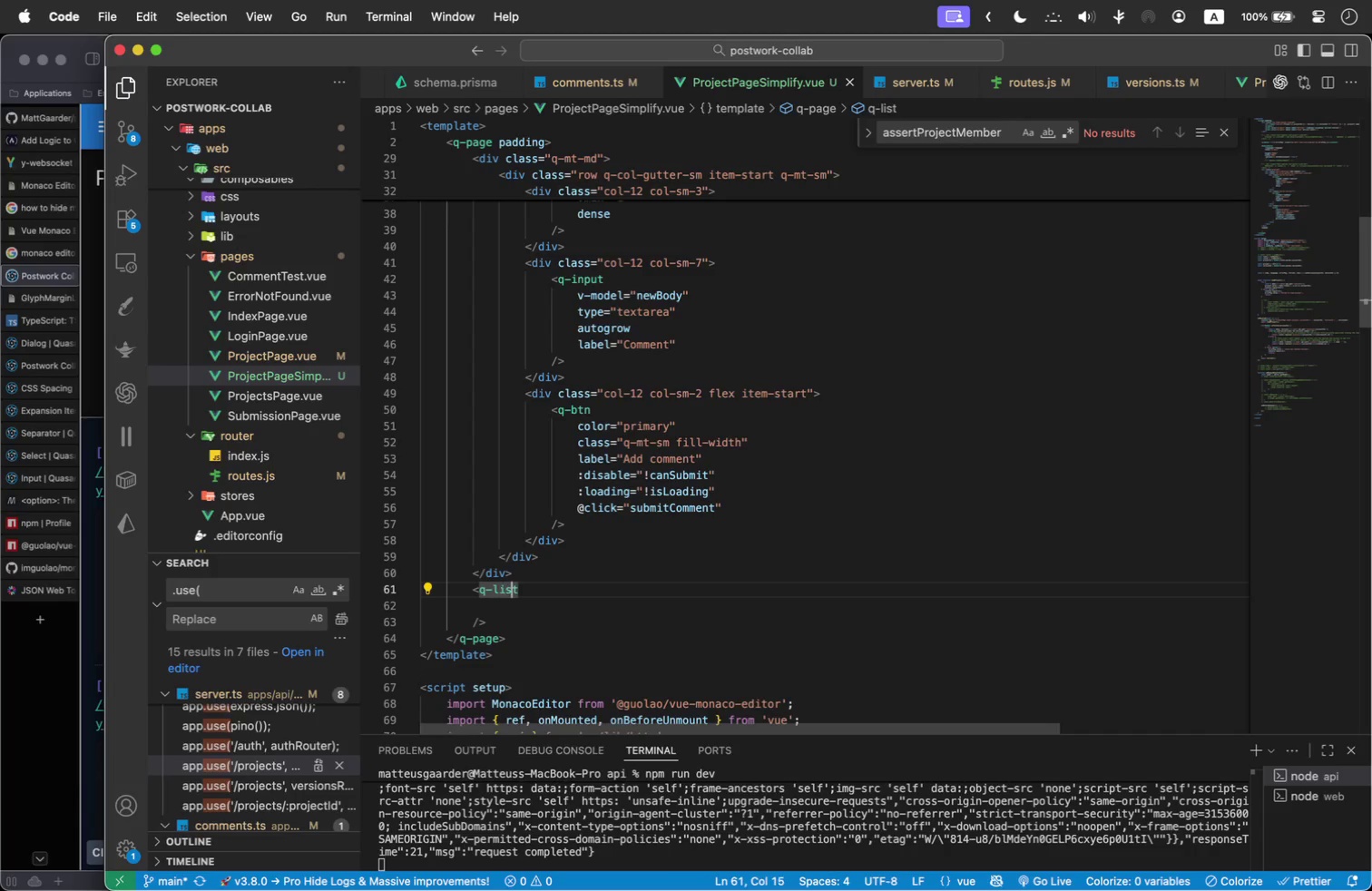 
key(ArrowRight)
 